 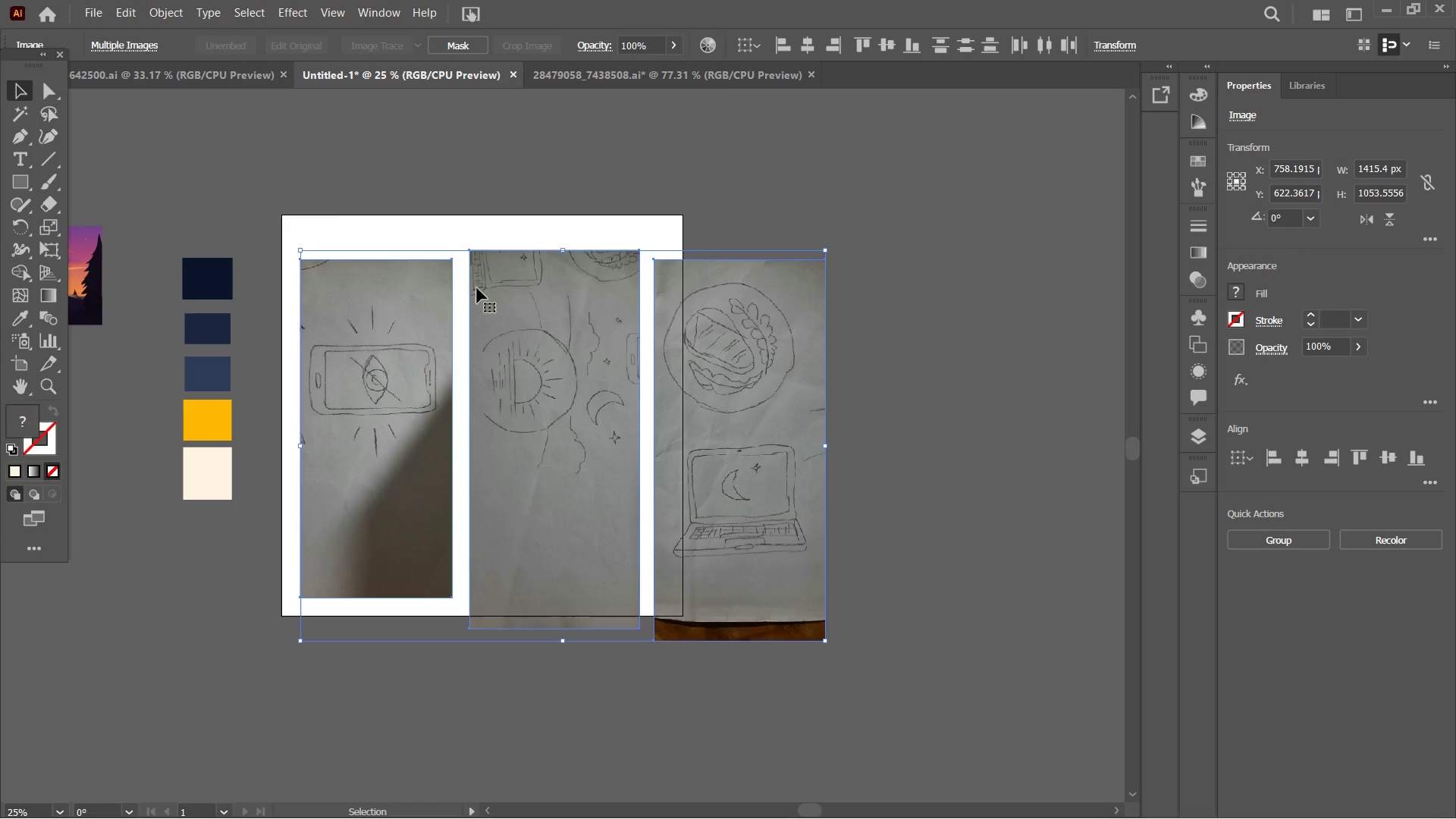 
double_click([593, 544])
 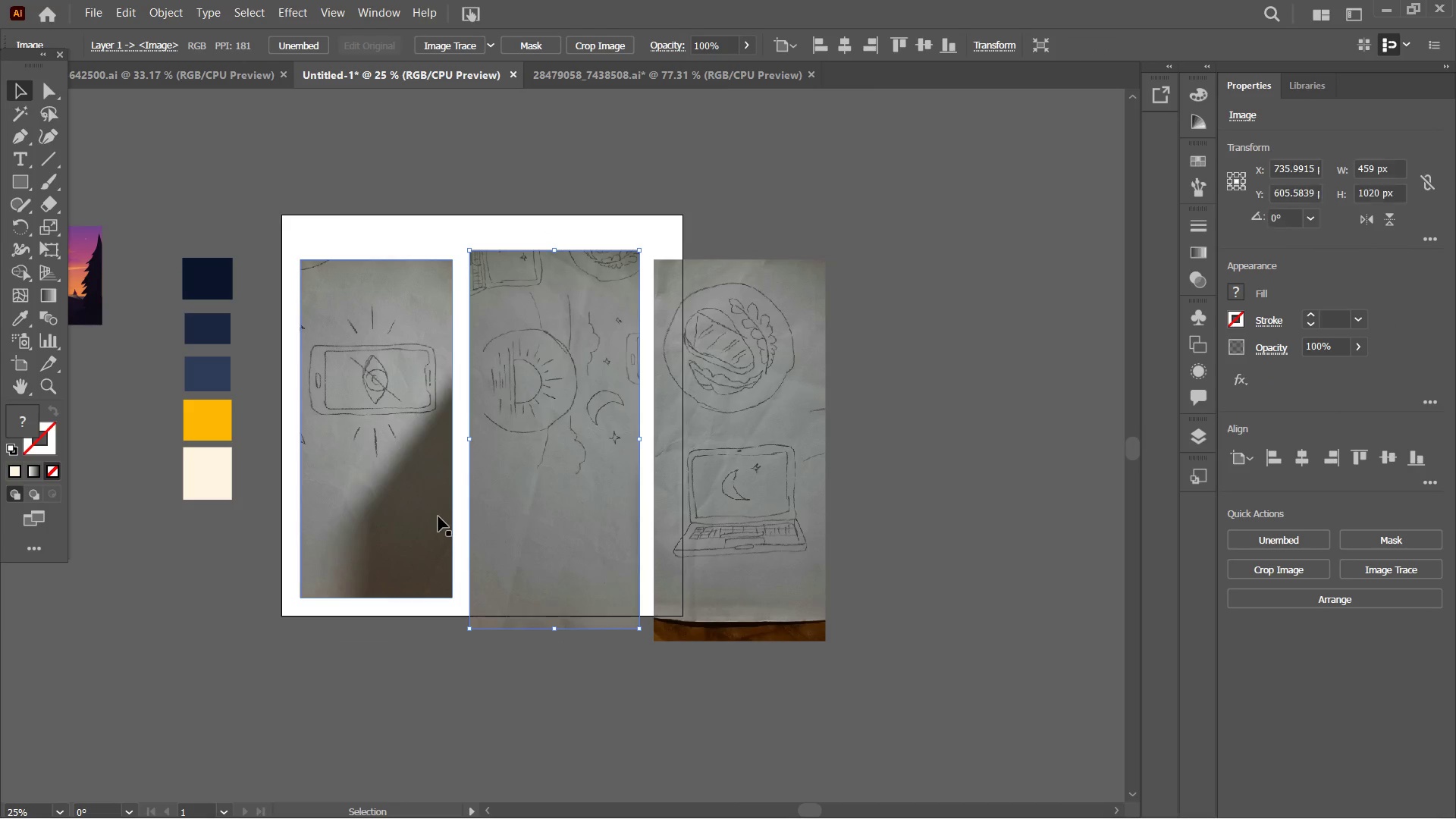 
hold_key(key=ShiftLeft, duration=1.12)
left_click([413, 513])
 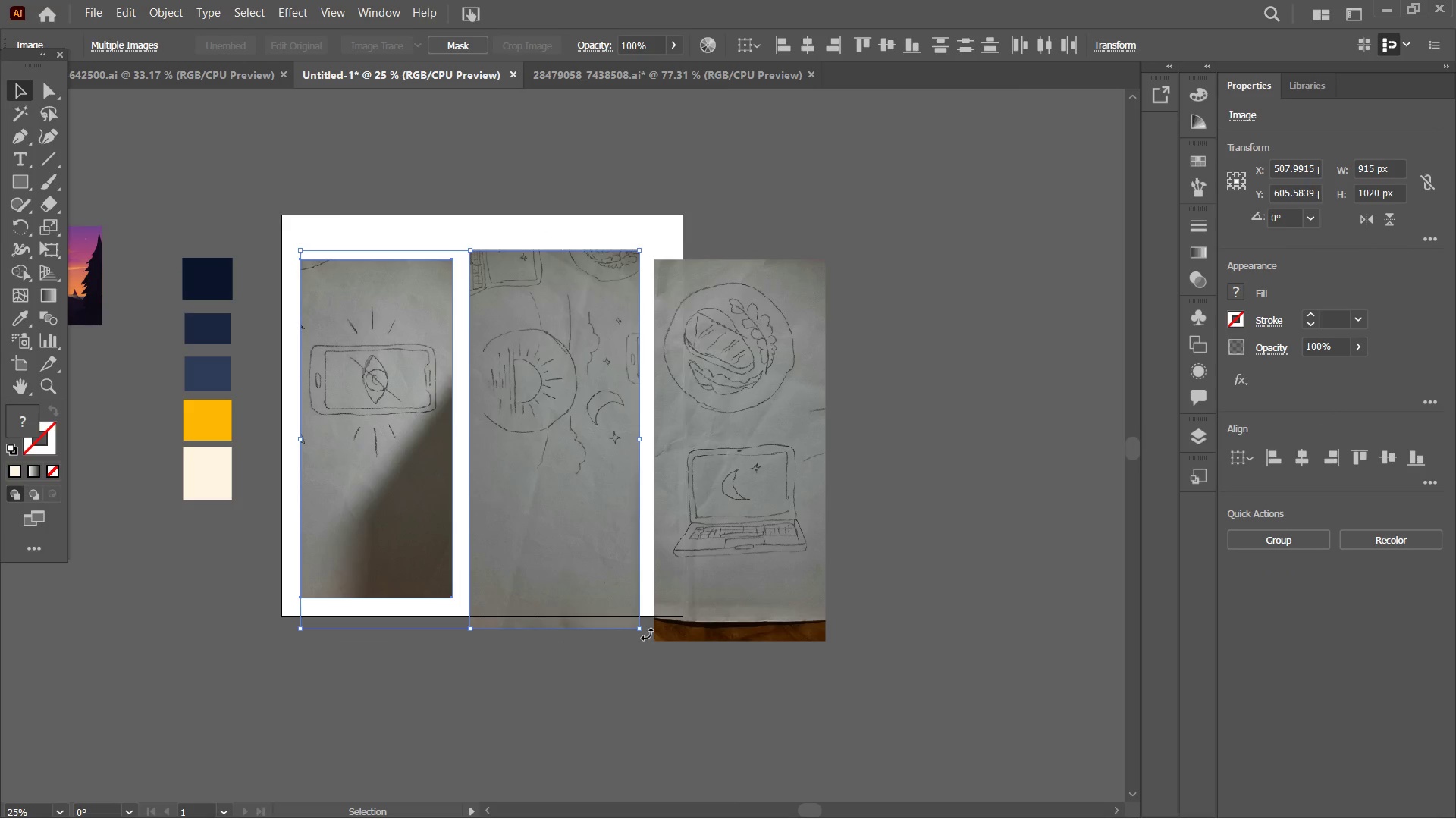 
left_click_drag(start_coordinate=[647, 632], to_coordinate=[714, 232])
 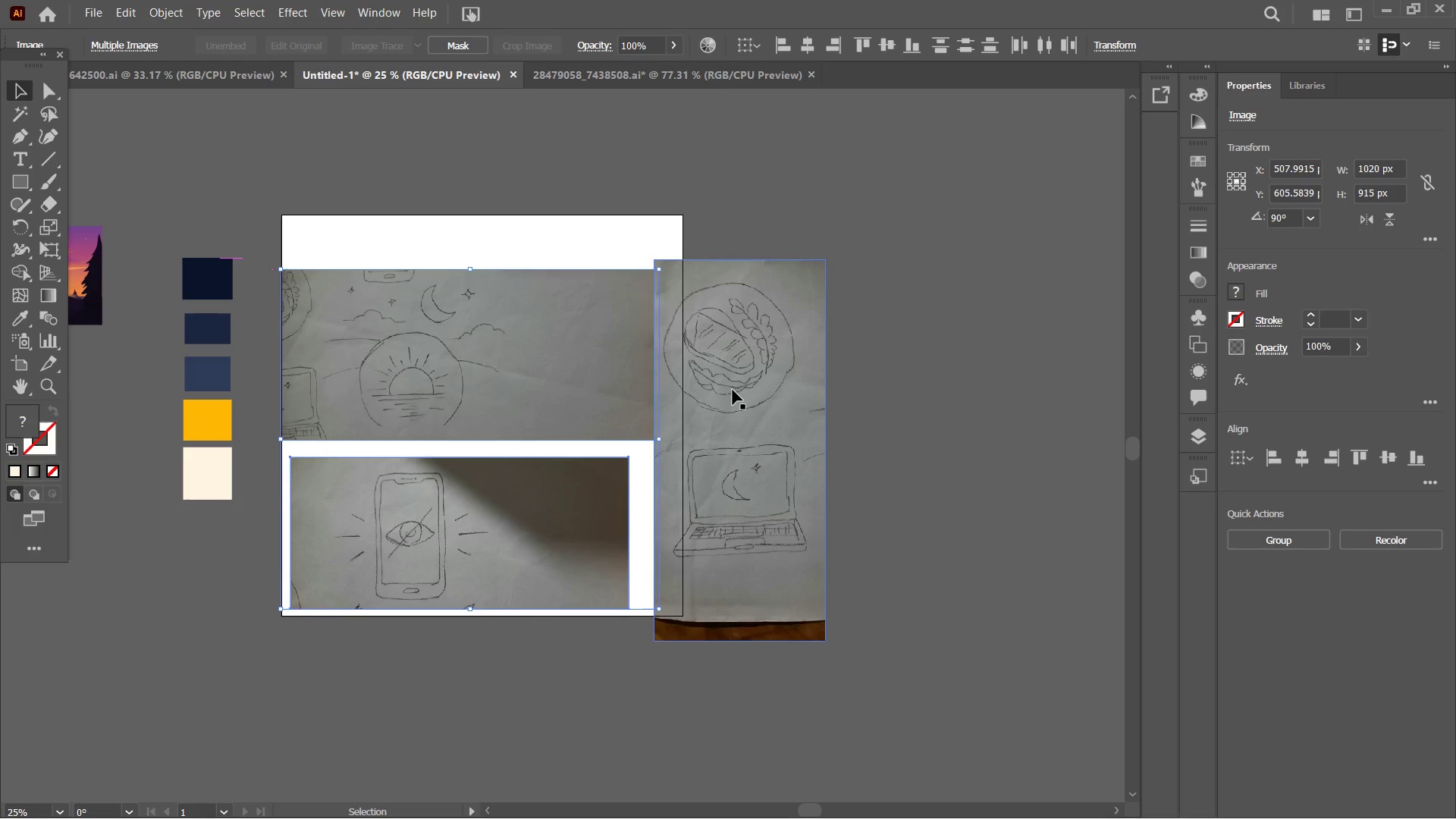 
hold_key(key=ShiftLeft, duration=6.73)
left_click_drag(start_coordinate=[733, 390], to_coordinate=[915, 391])
 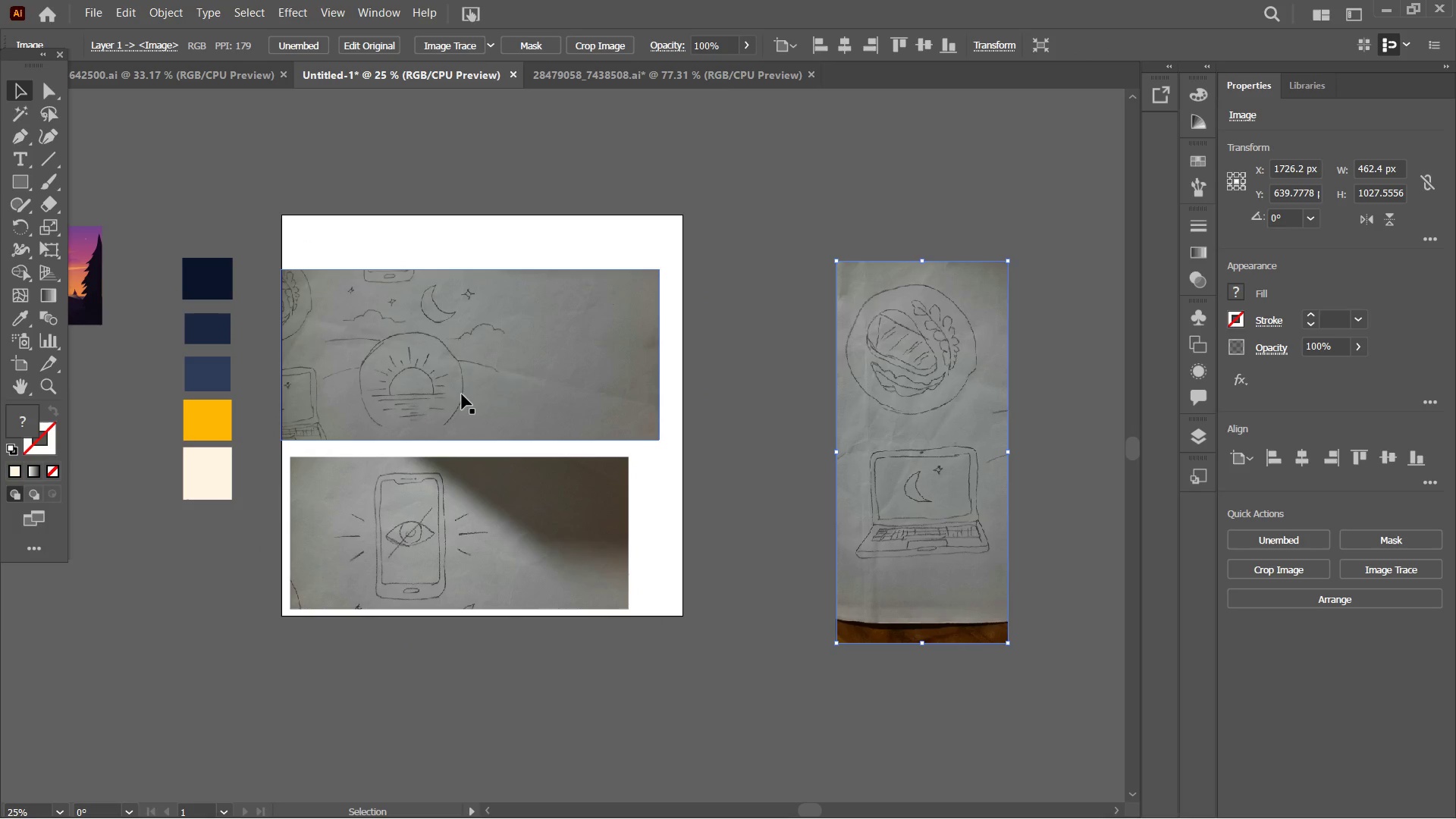 
left_click_drag(start_coordinate=[465, 394], to_coordinate=[500, 336])
 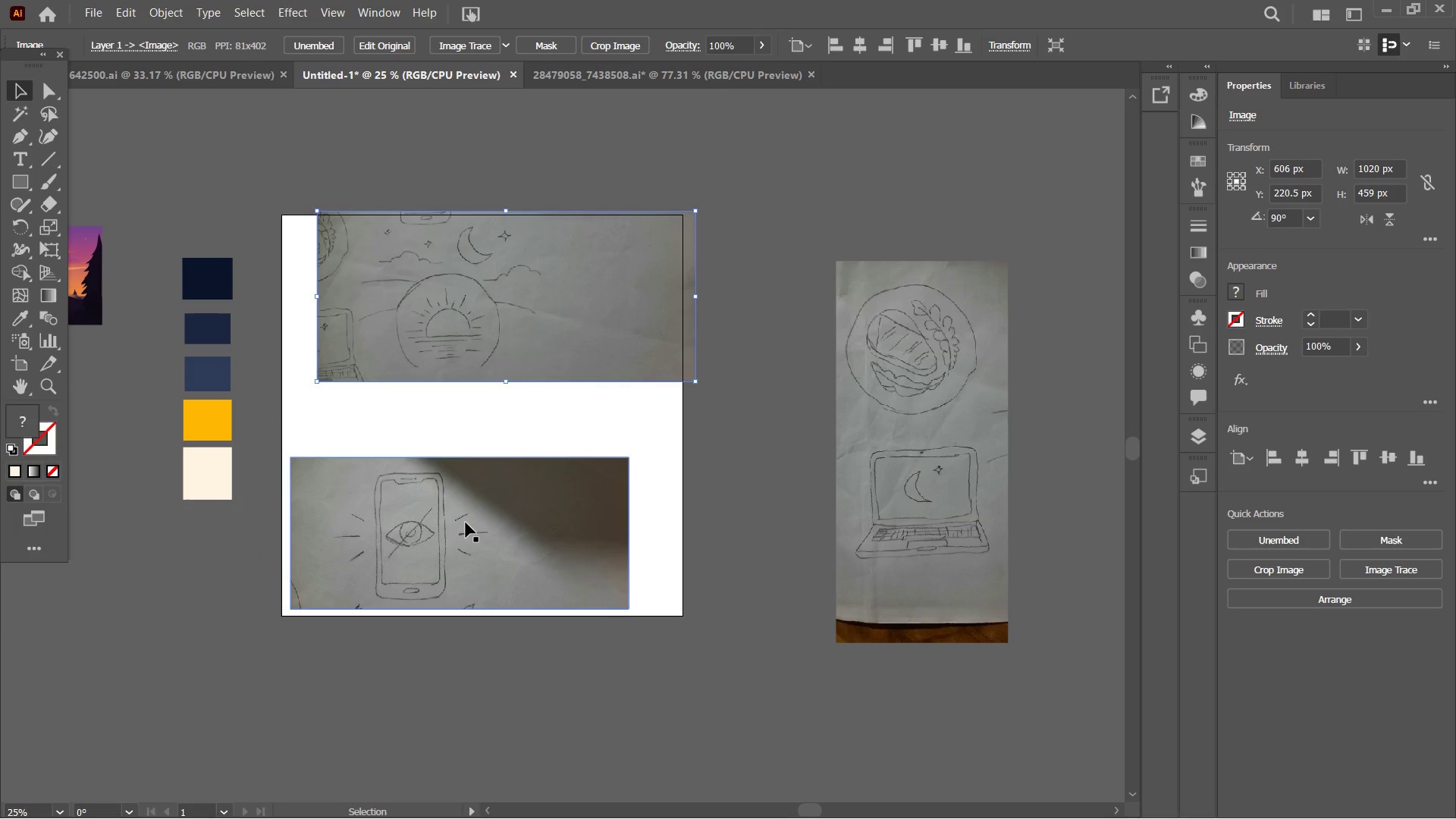 
left_click_drag(start_coordinate=[466, 522], to_coordinate=[531, 482])
 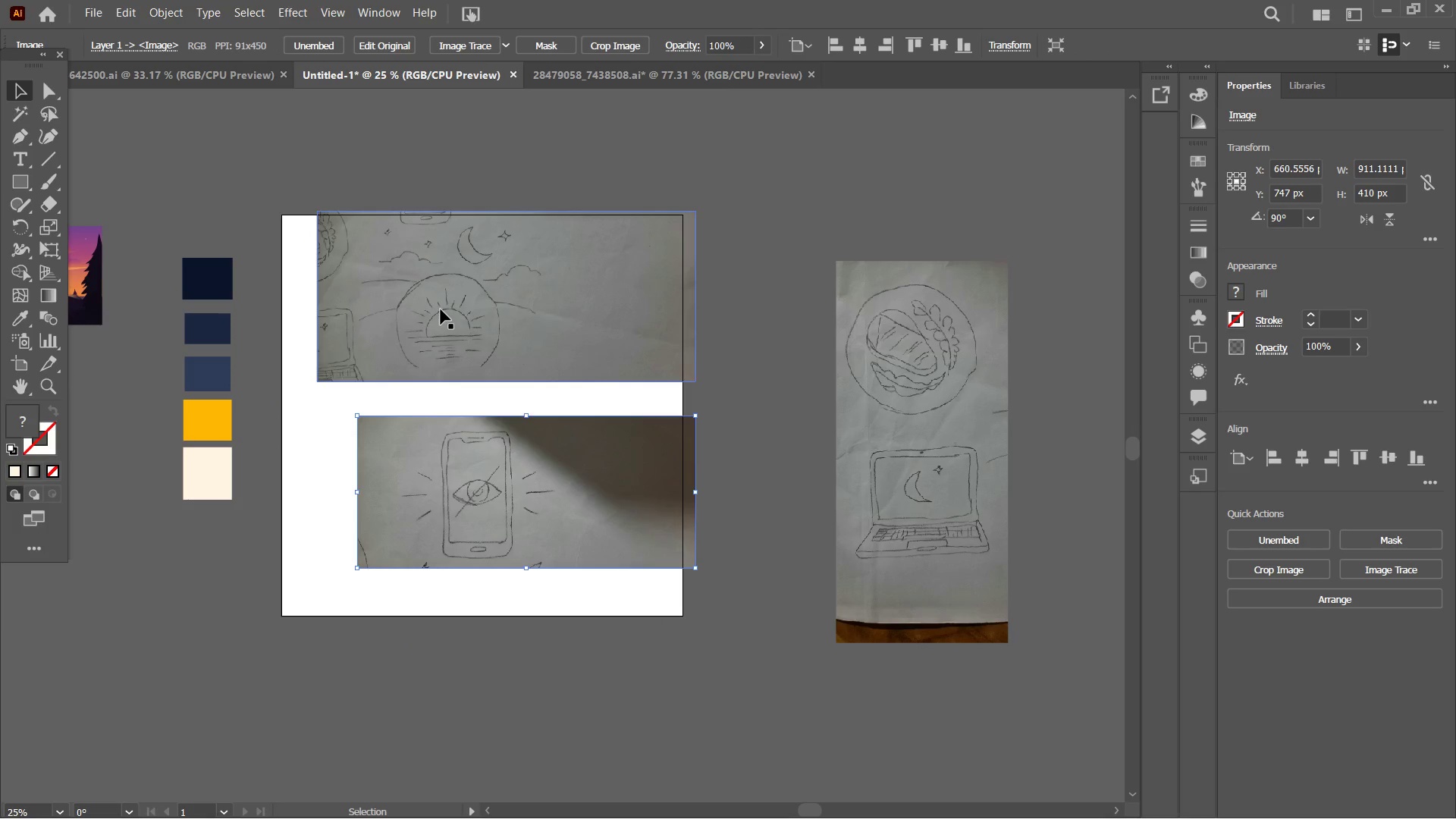 
left_click_drag(start_coordinate=[441, 309], to_coordinate=[437, 325])
 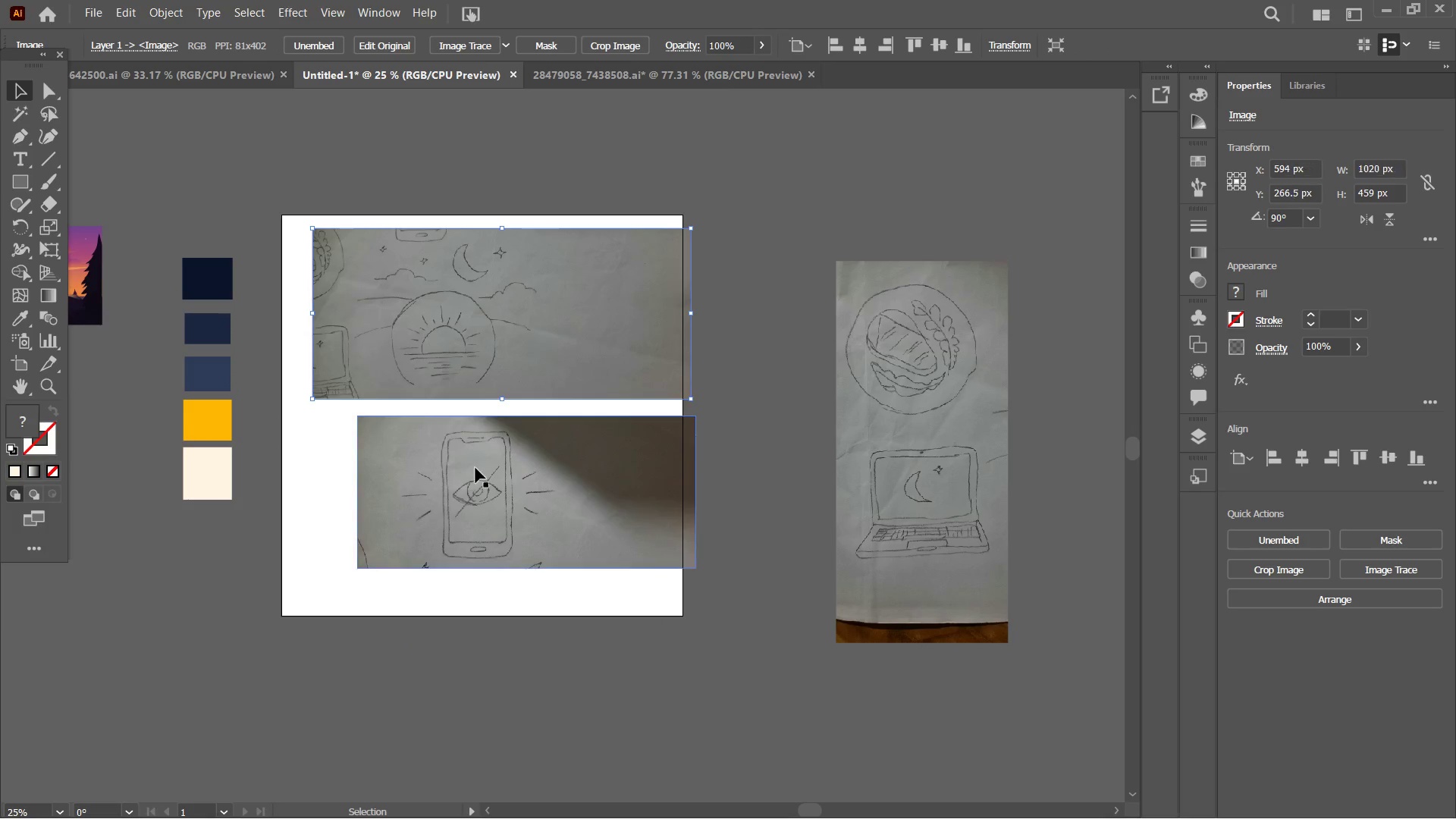 
left_click_drag(start_coordinate=[475, 469], to_coordinate=[426, 469])
 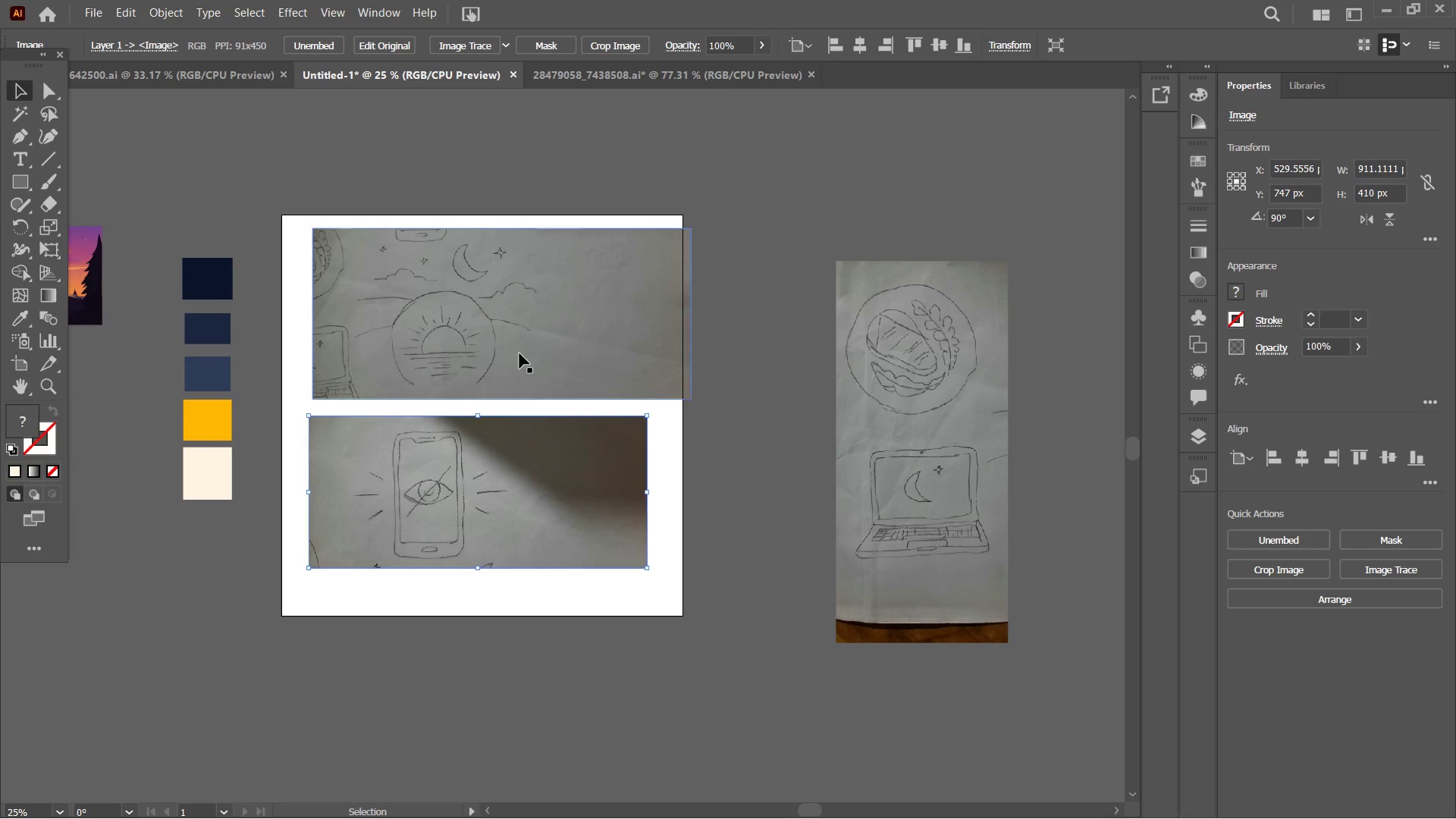 
hold_key(key=ShiftLeft, duration=0.66)
 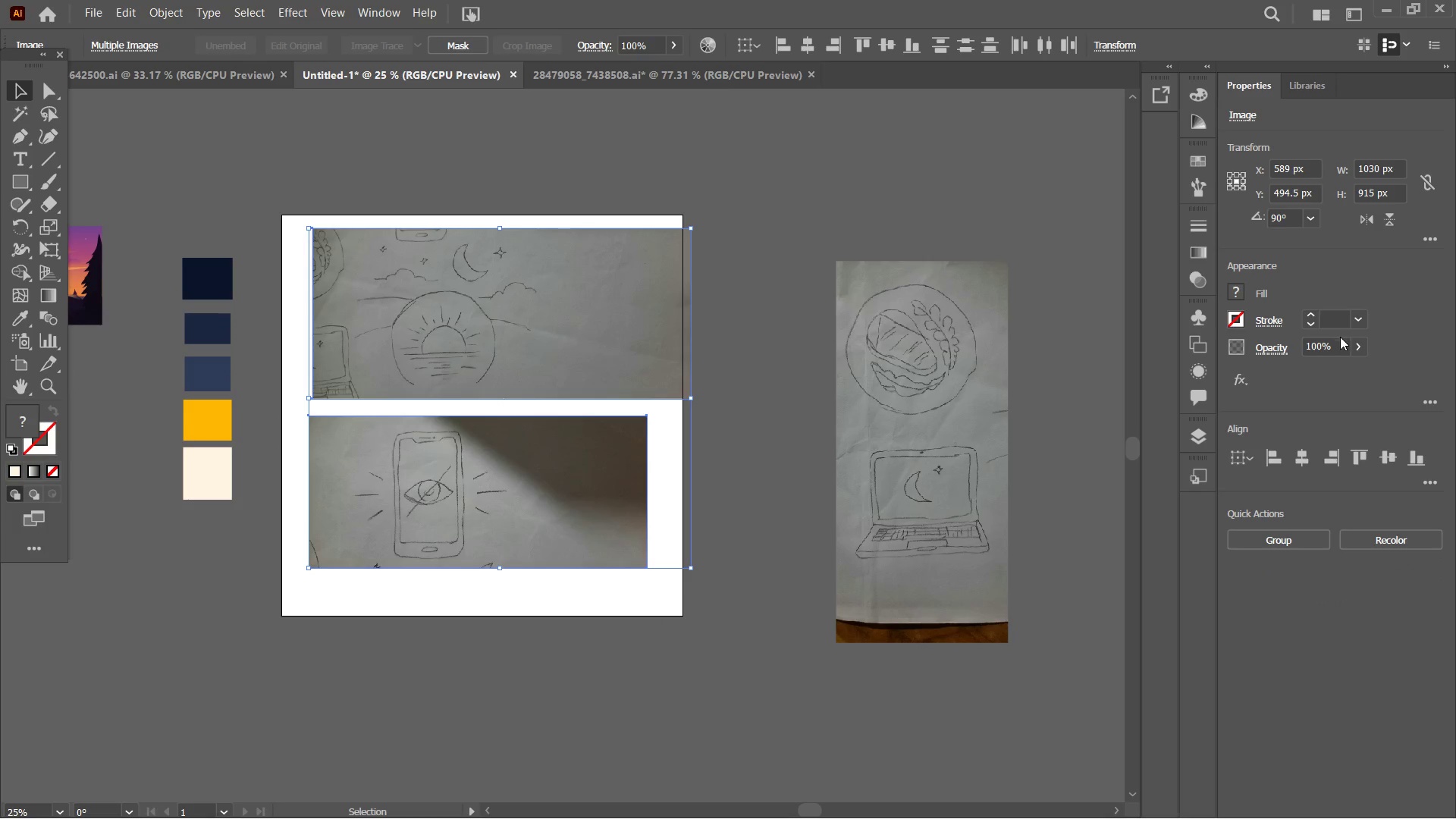 
left_click_drag(start_coordinate=[1334, 346], to_coordinate=[1271, 344])
 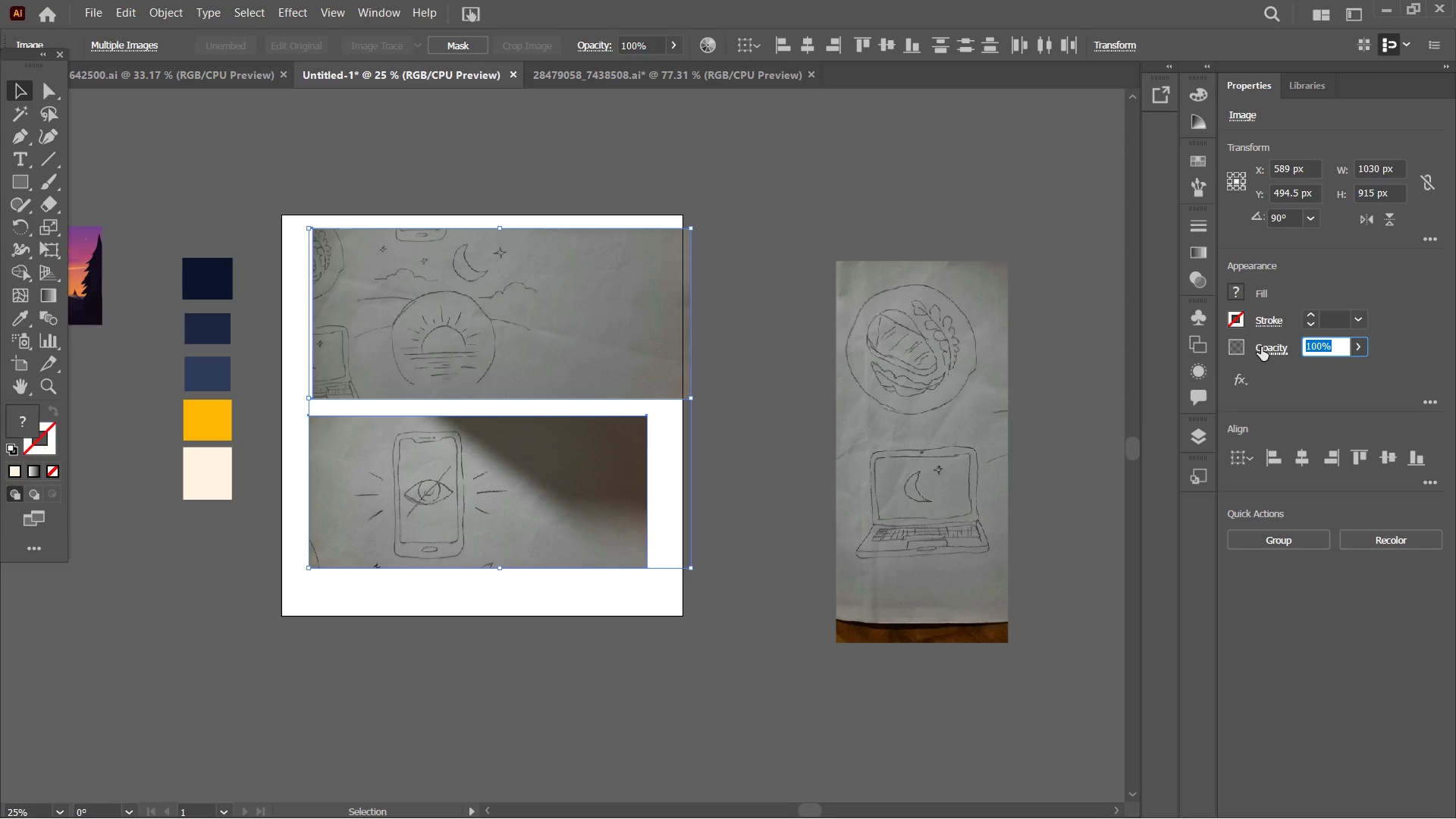 
key(Numpad5)
 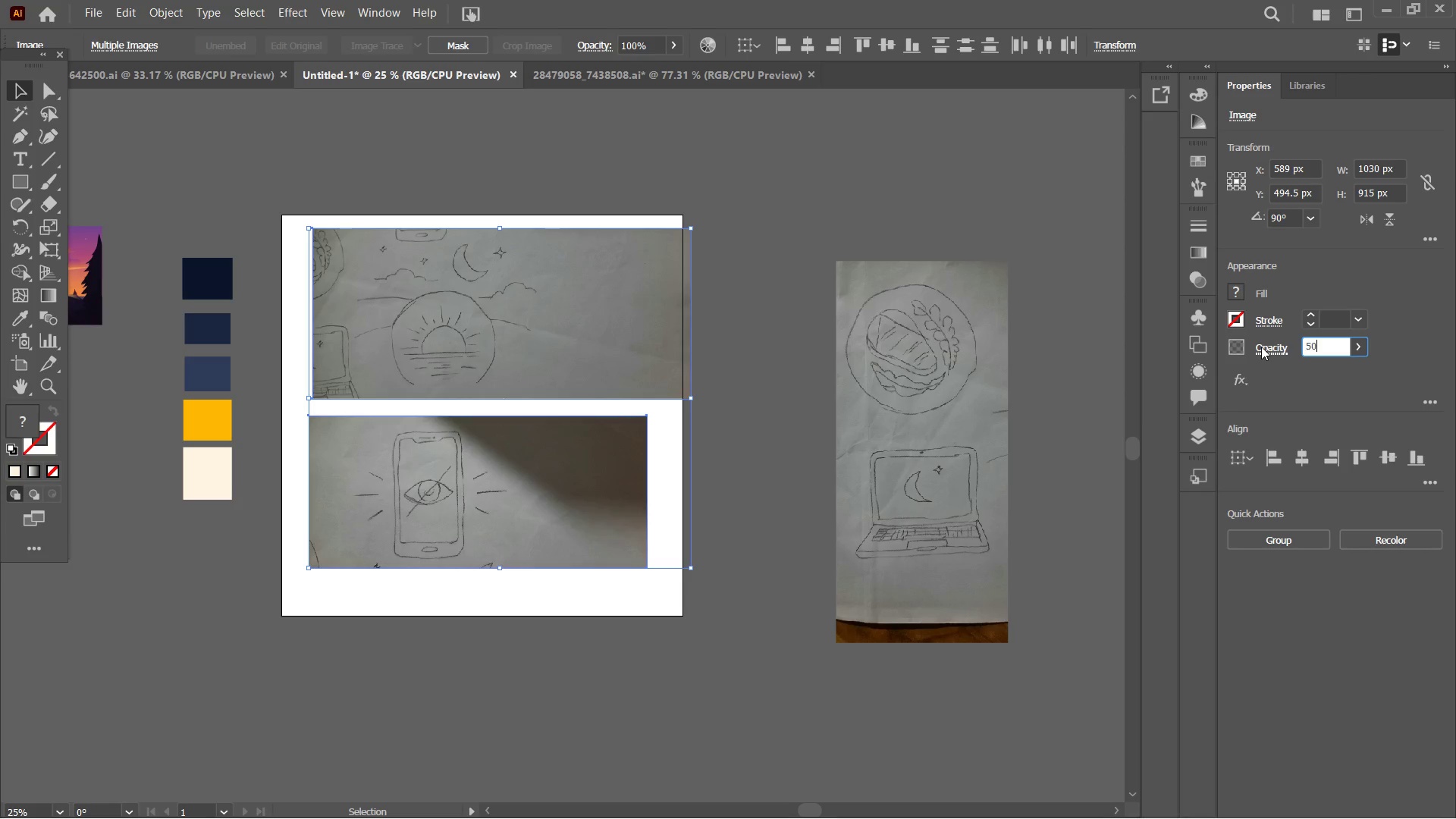 
key(Numpad0)
 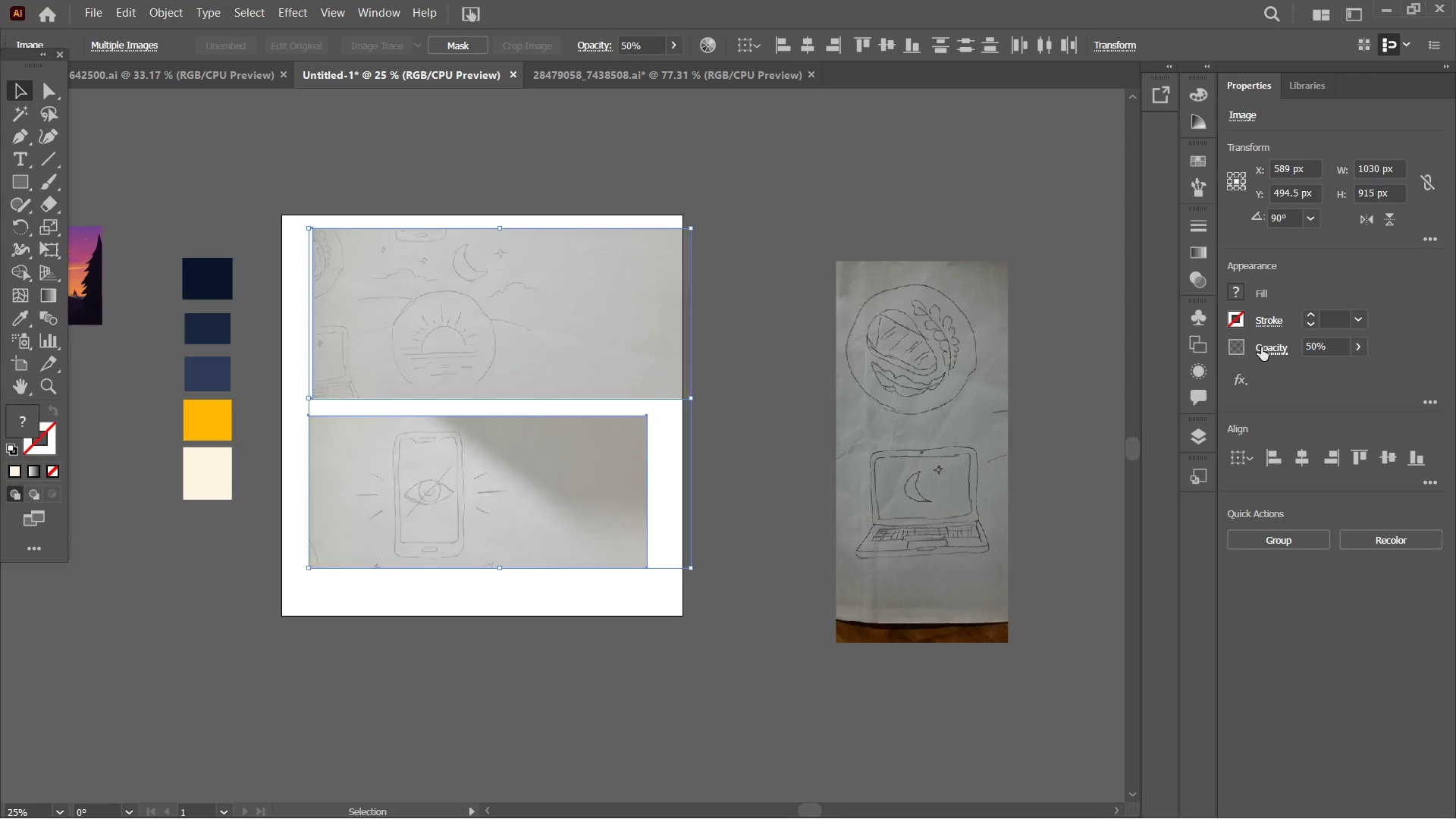 
key(Enter)
 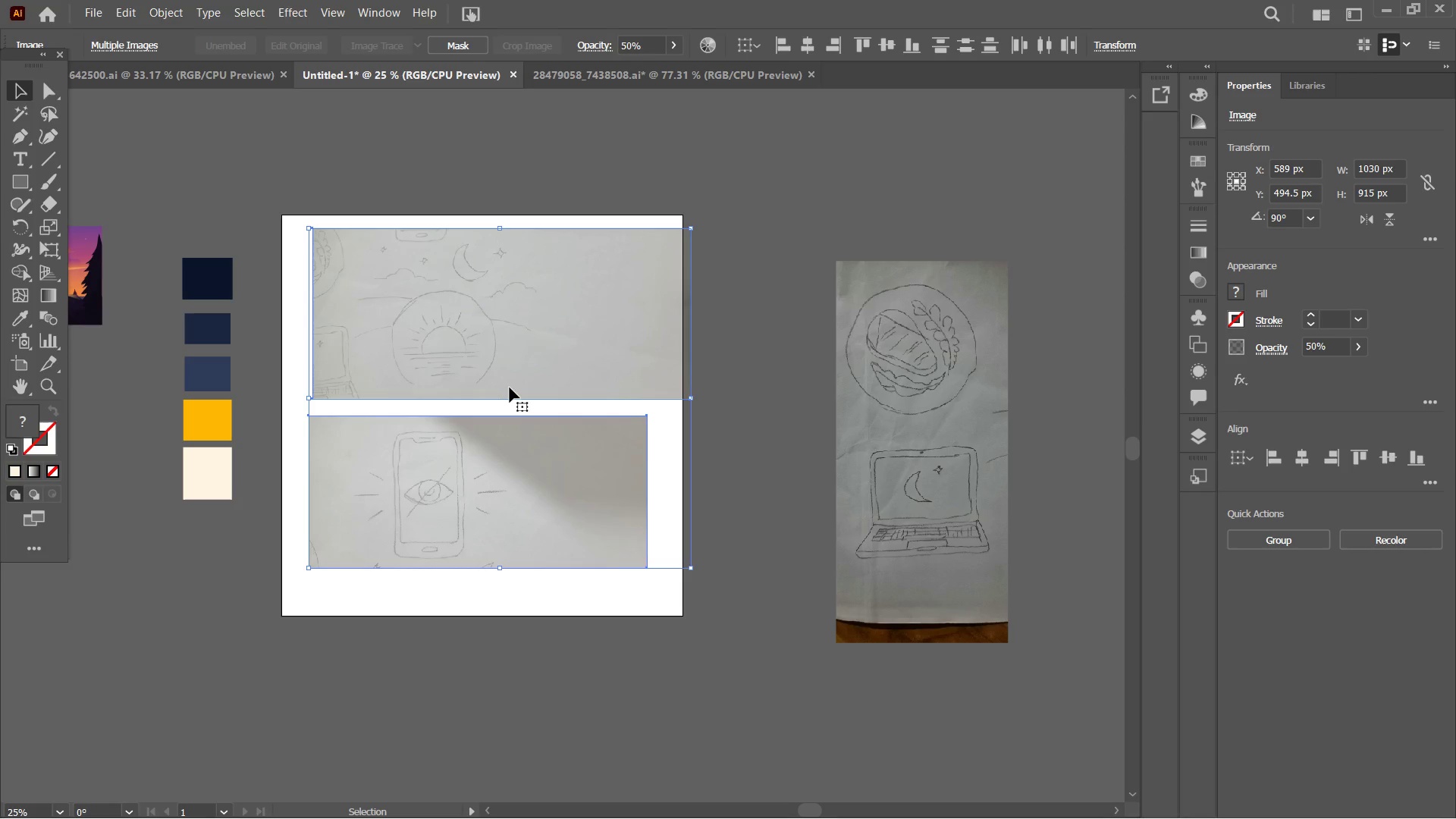 
wait(12.5)
 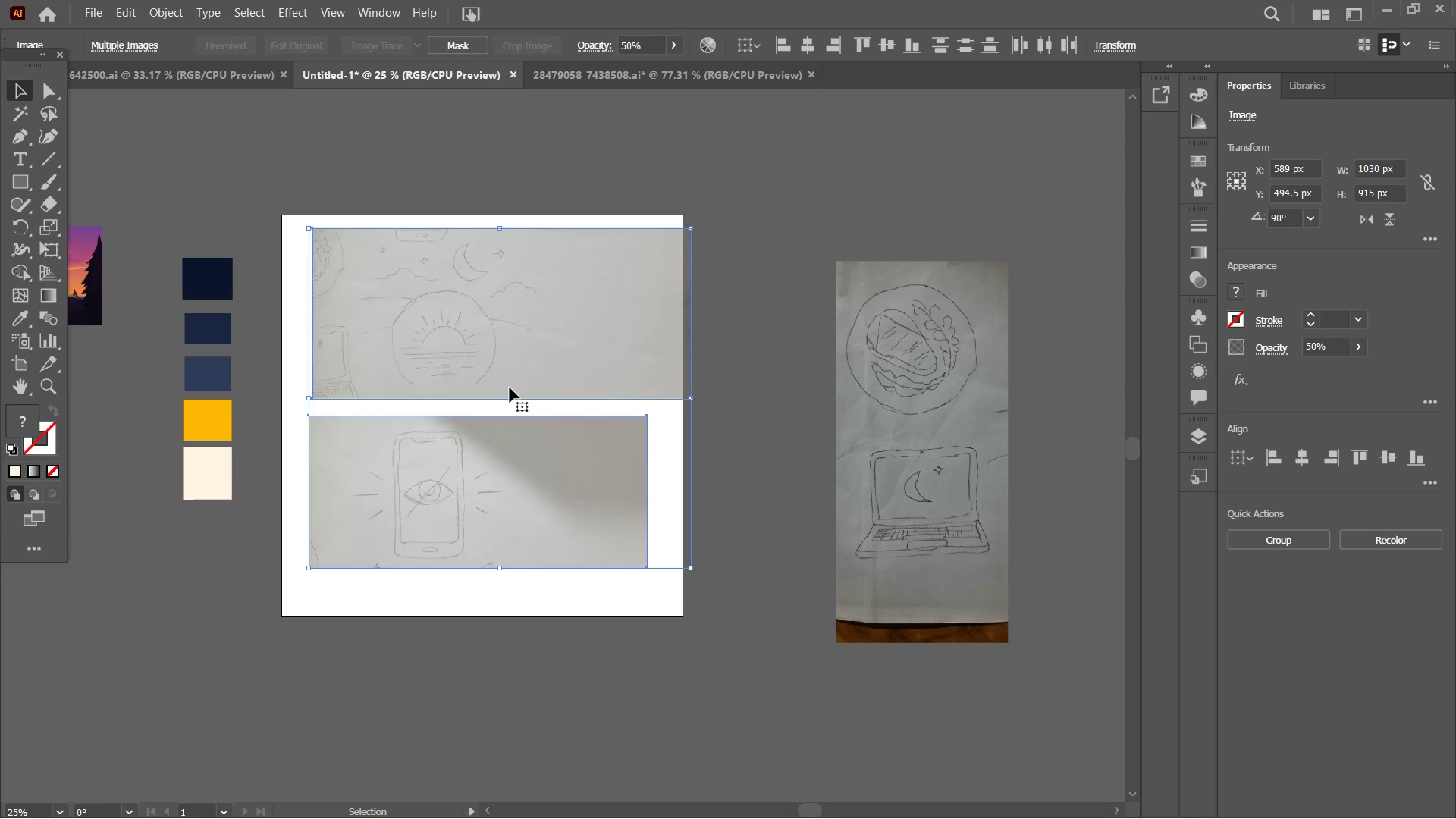 
key(Control+Equal)
 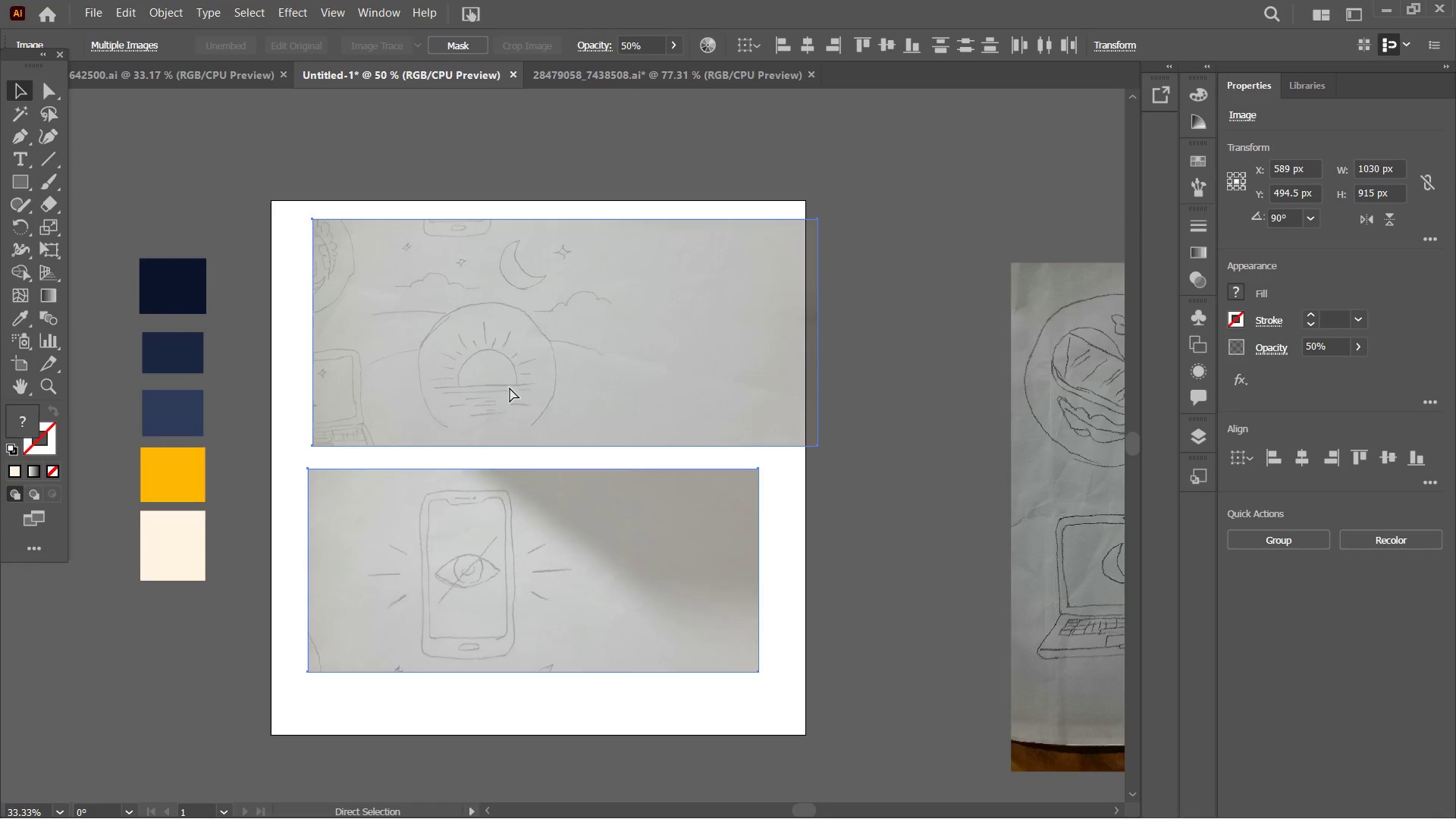 
key(Control+Equal)
 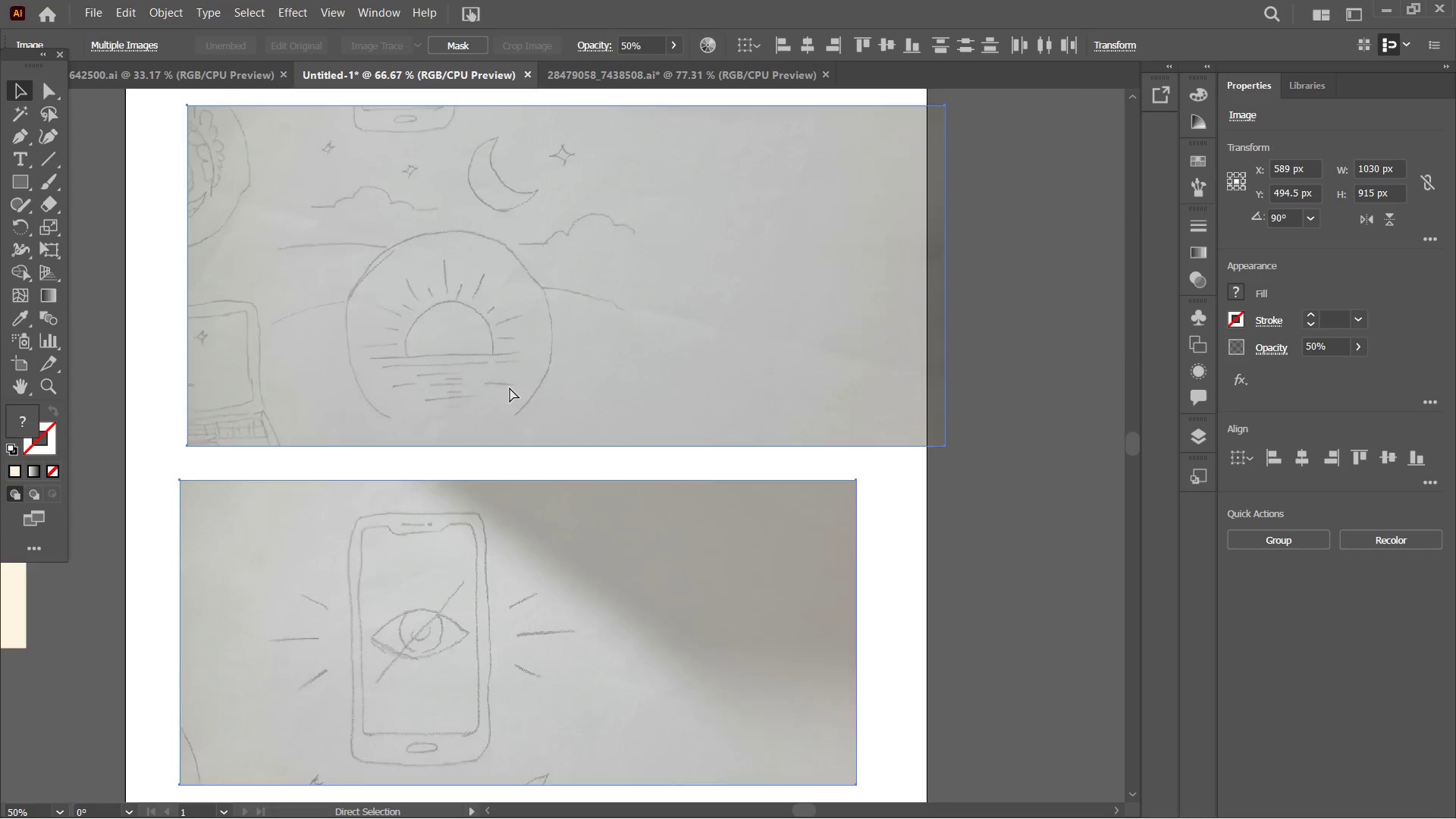 
key(Control+Equal)
 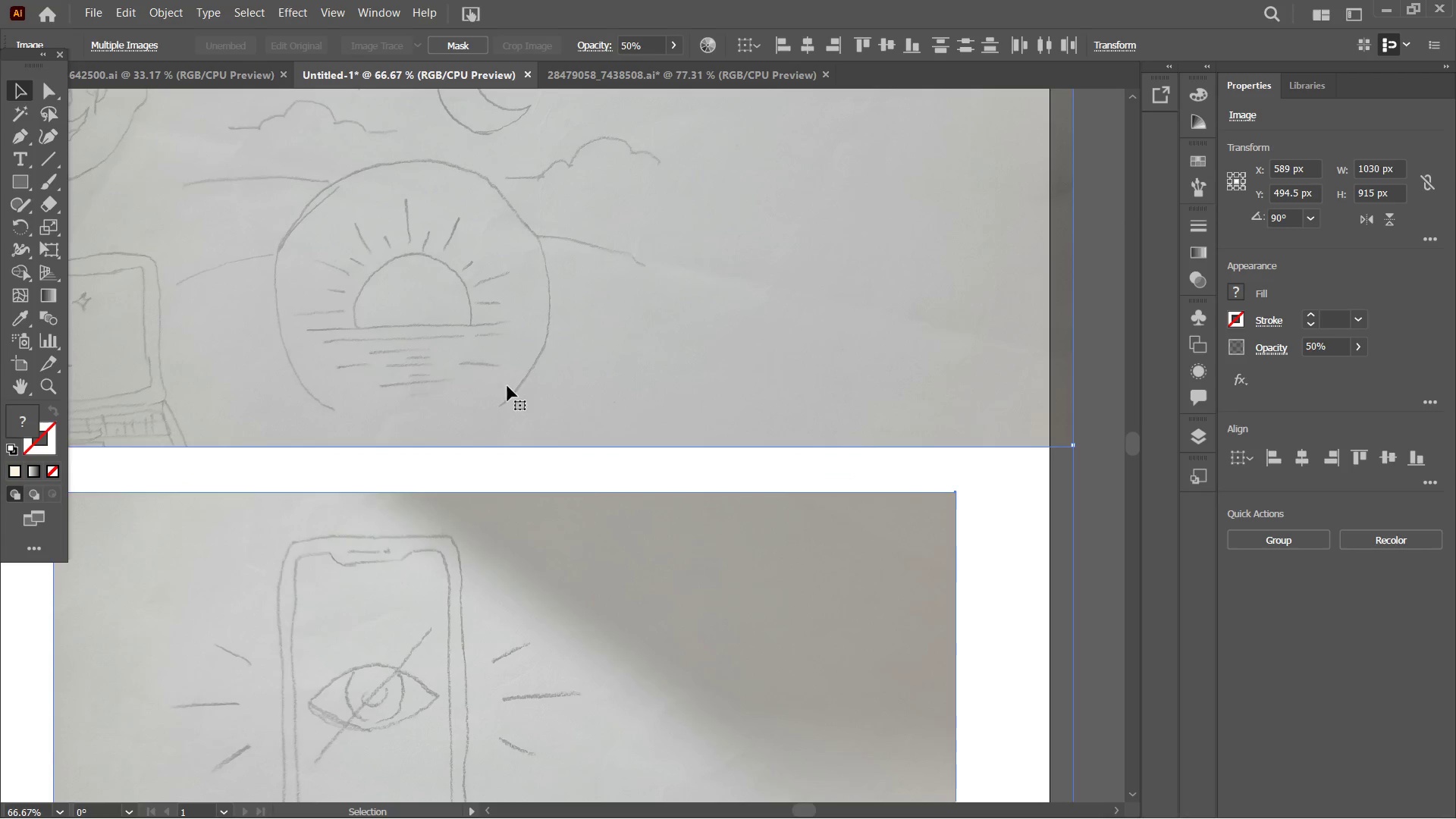 
hold_key(key=Space, duration=1.49)
 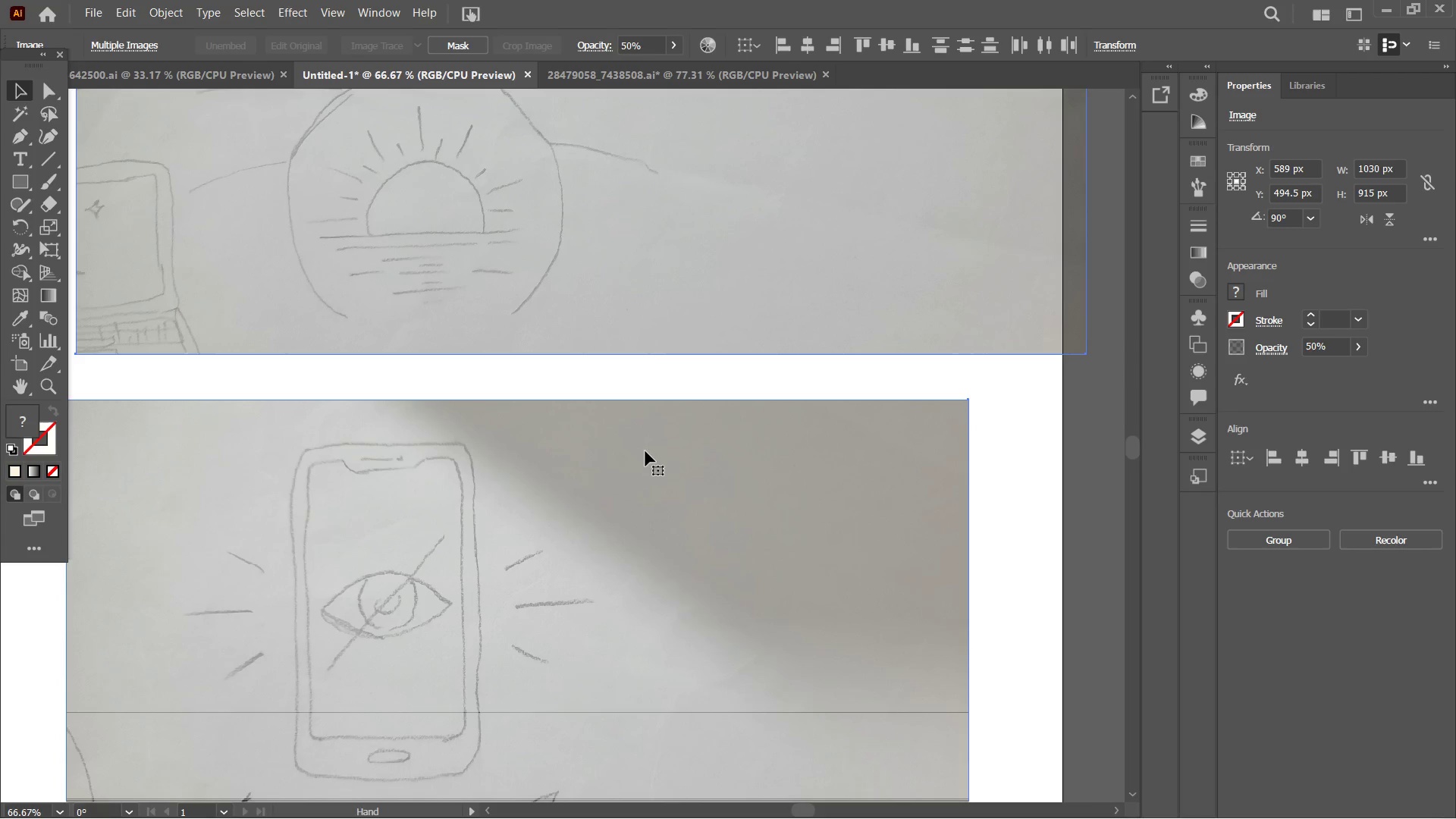 
left_click_drag(start_coordinate=[628, 541], to_coordinate=[641, 449])
 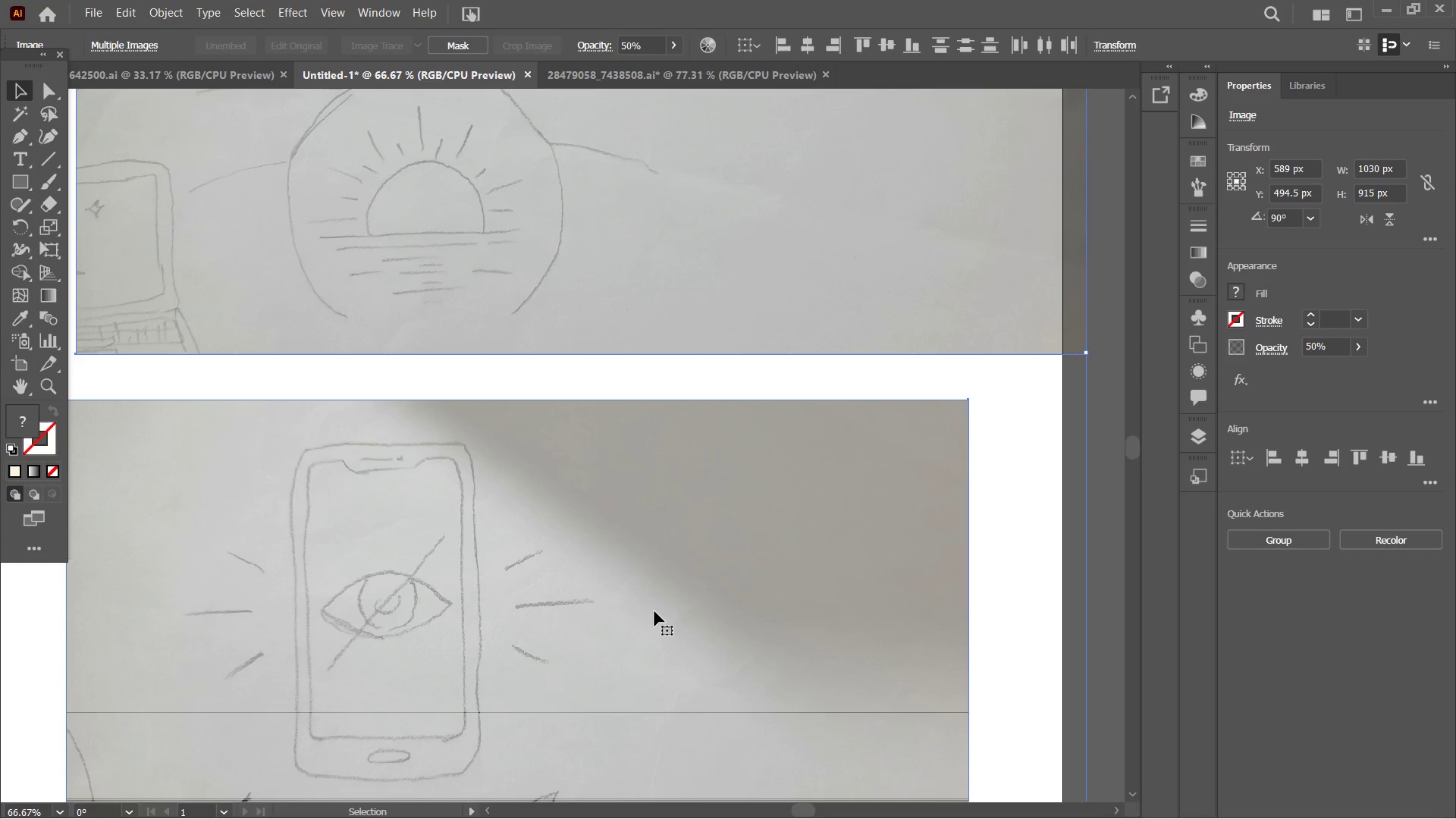 
hold_key(key=Space, duration=1.22)
 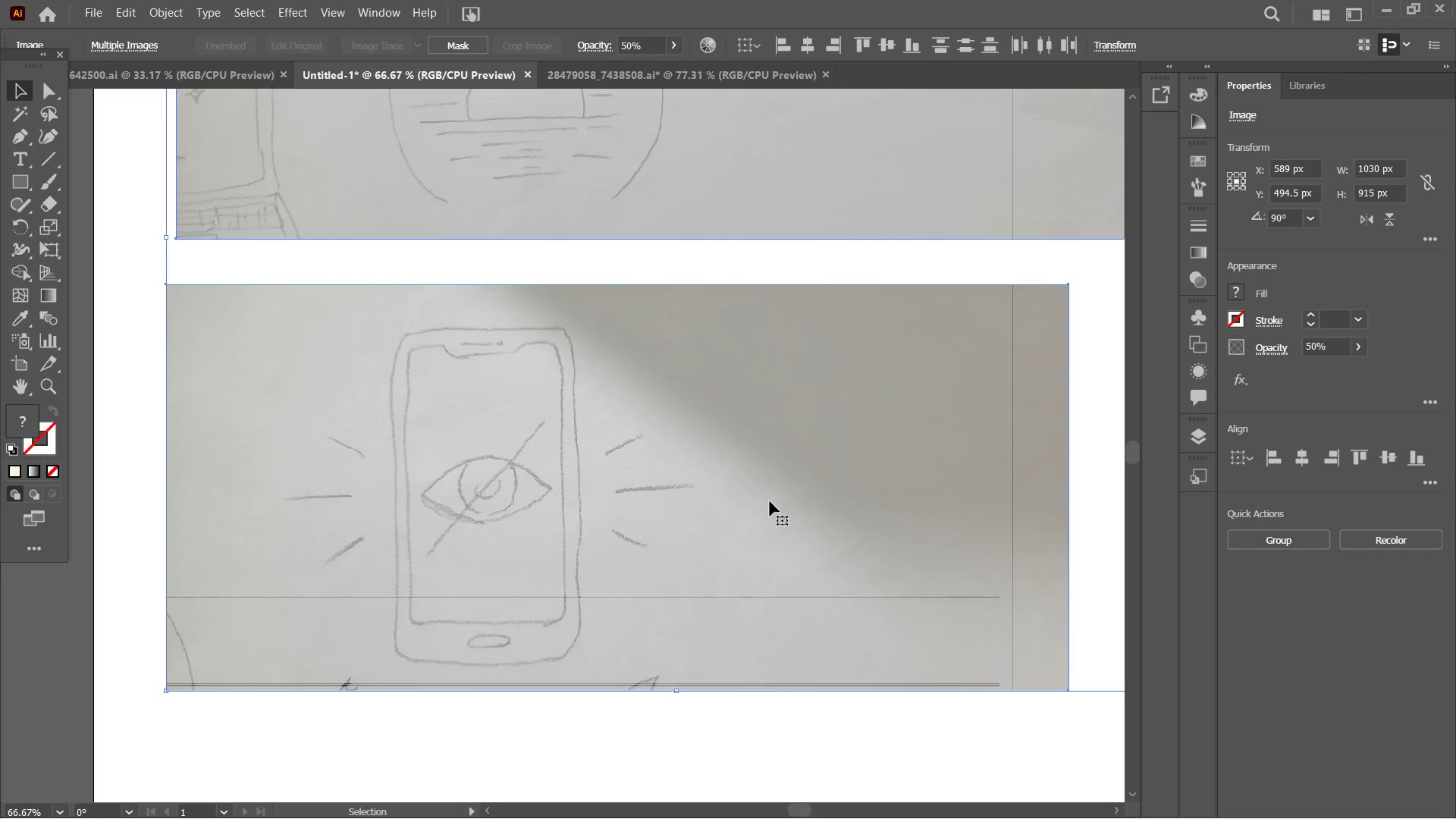 
left_click_drag(start_coordinate=[663, 626], to_coordinate=[762, 510])
 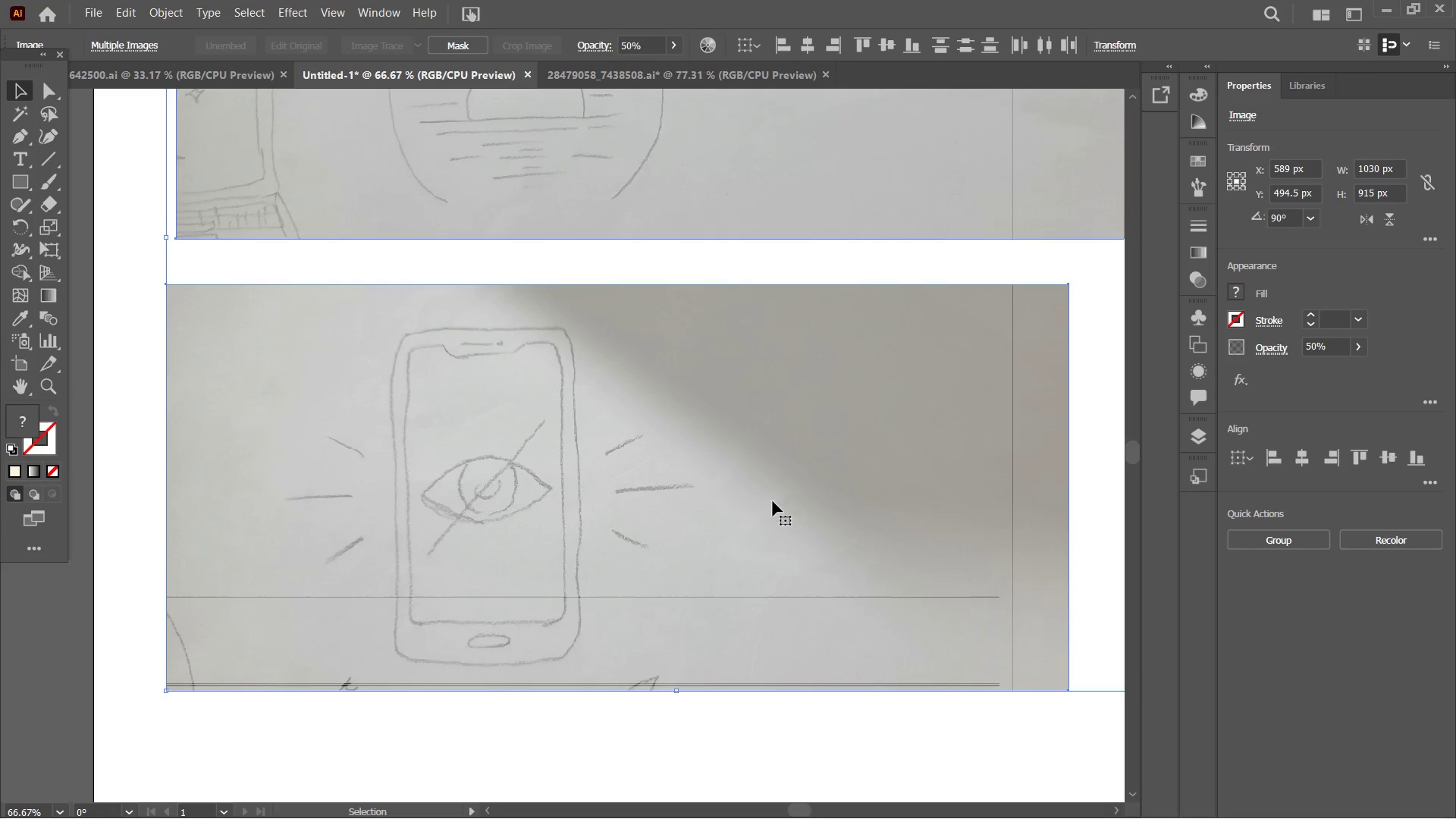 
hold_key(key=Space, duration=27.86)
 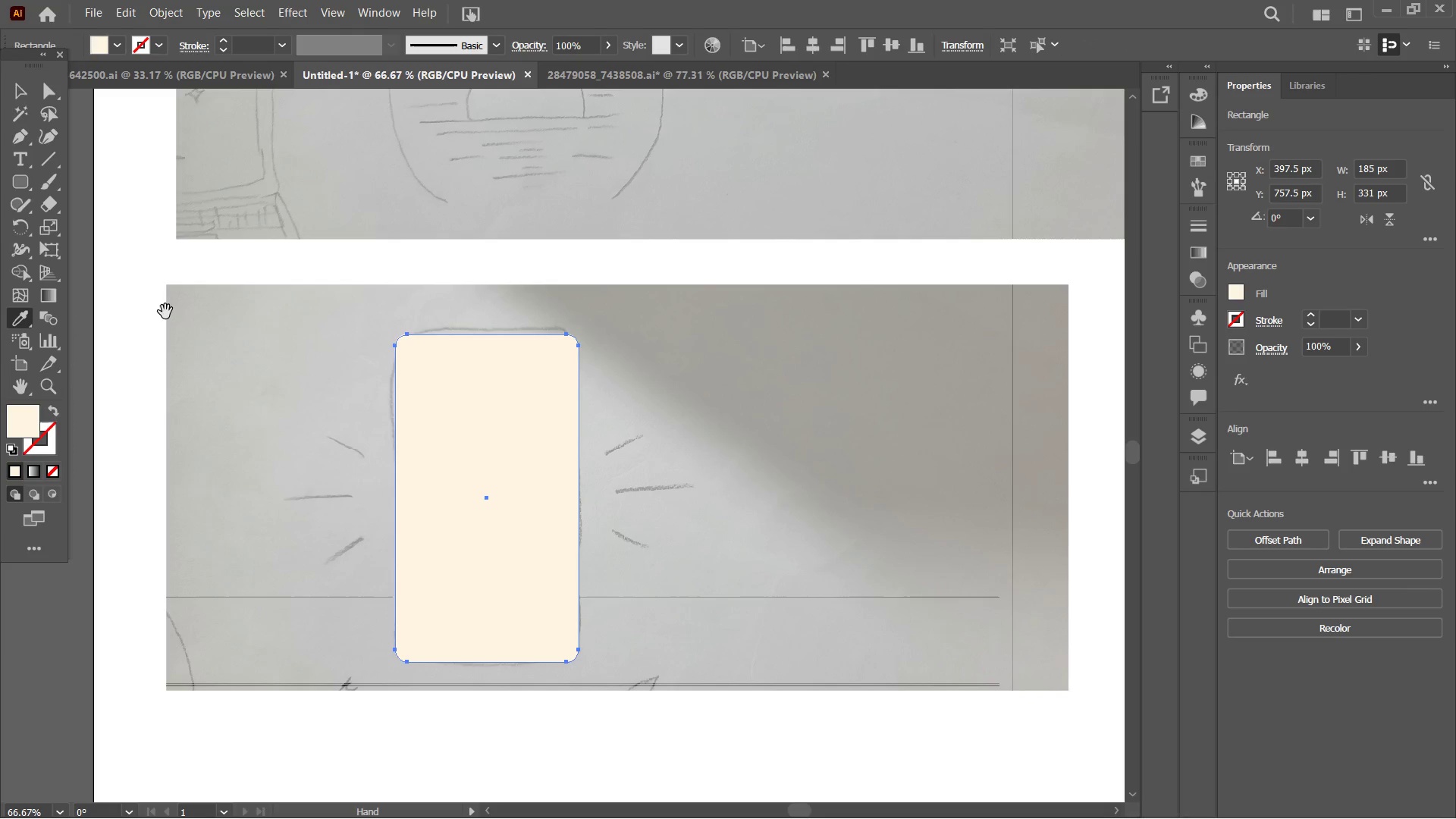 
left_click([24, 177])
 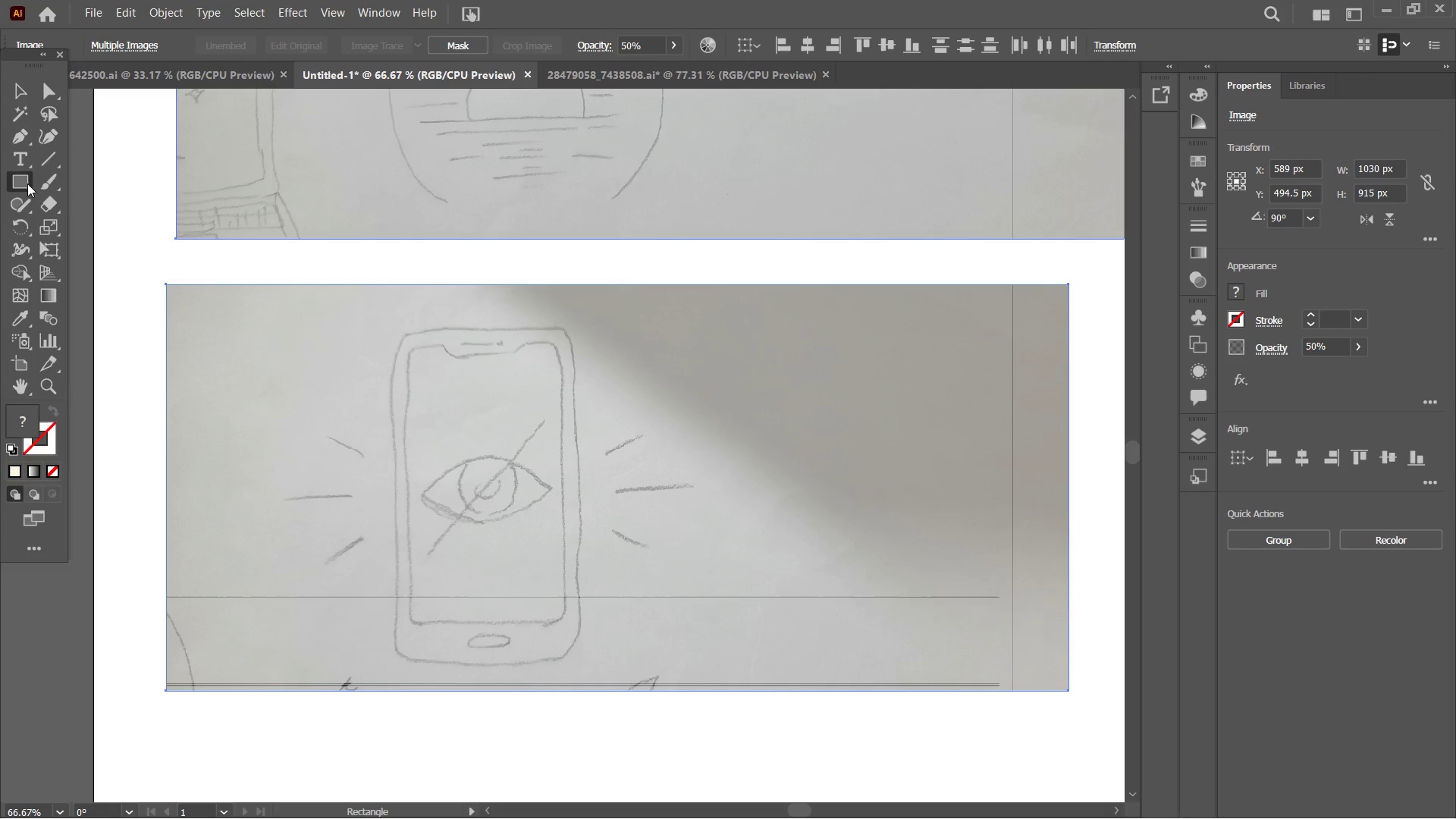 
right_click([27, 182])
 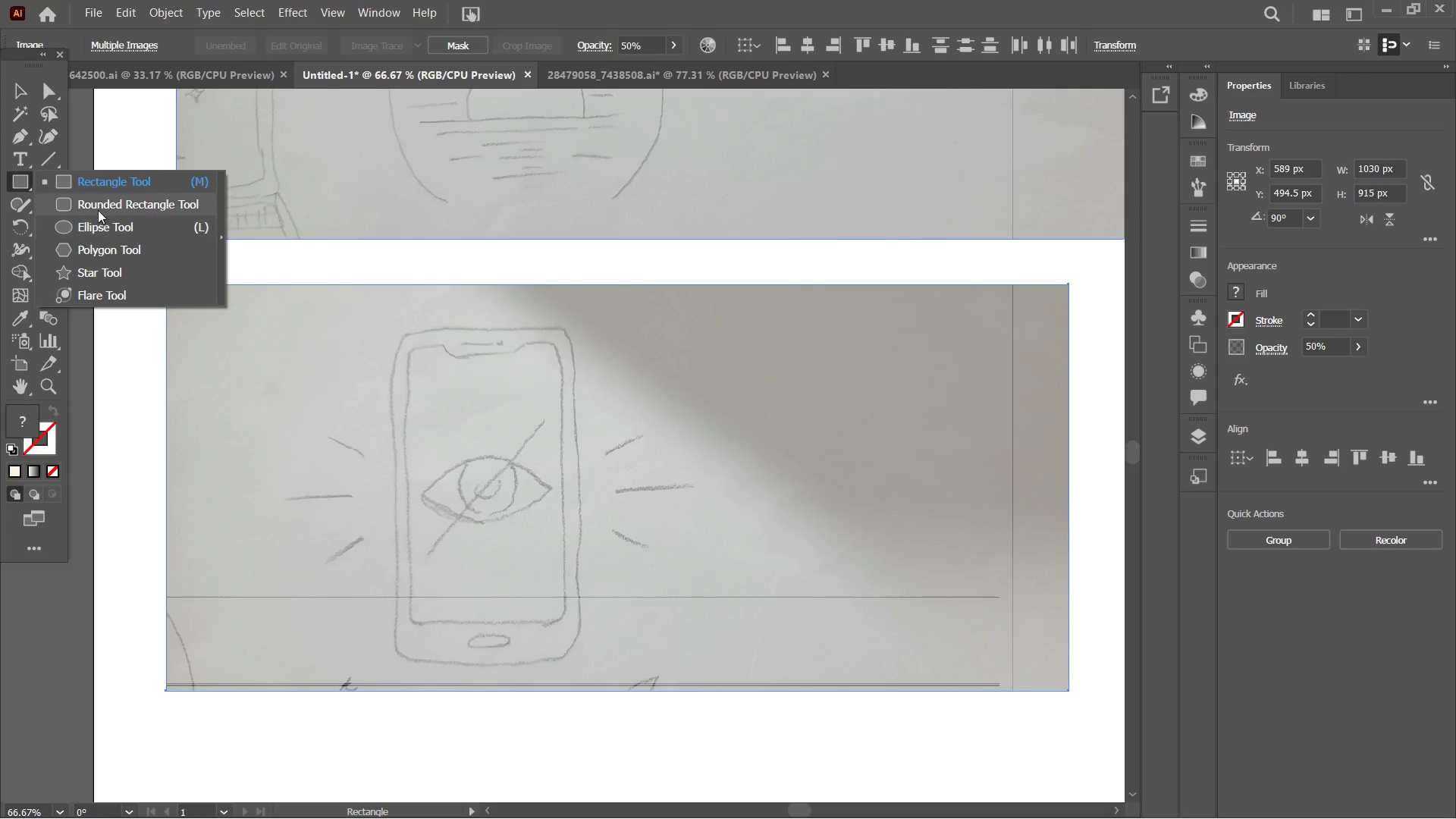 
left_click([99, 207])
 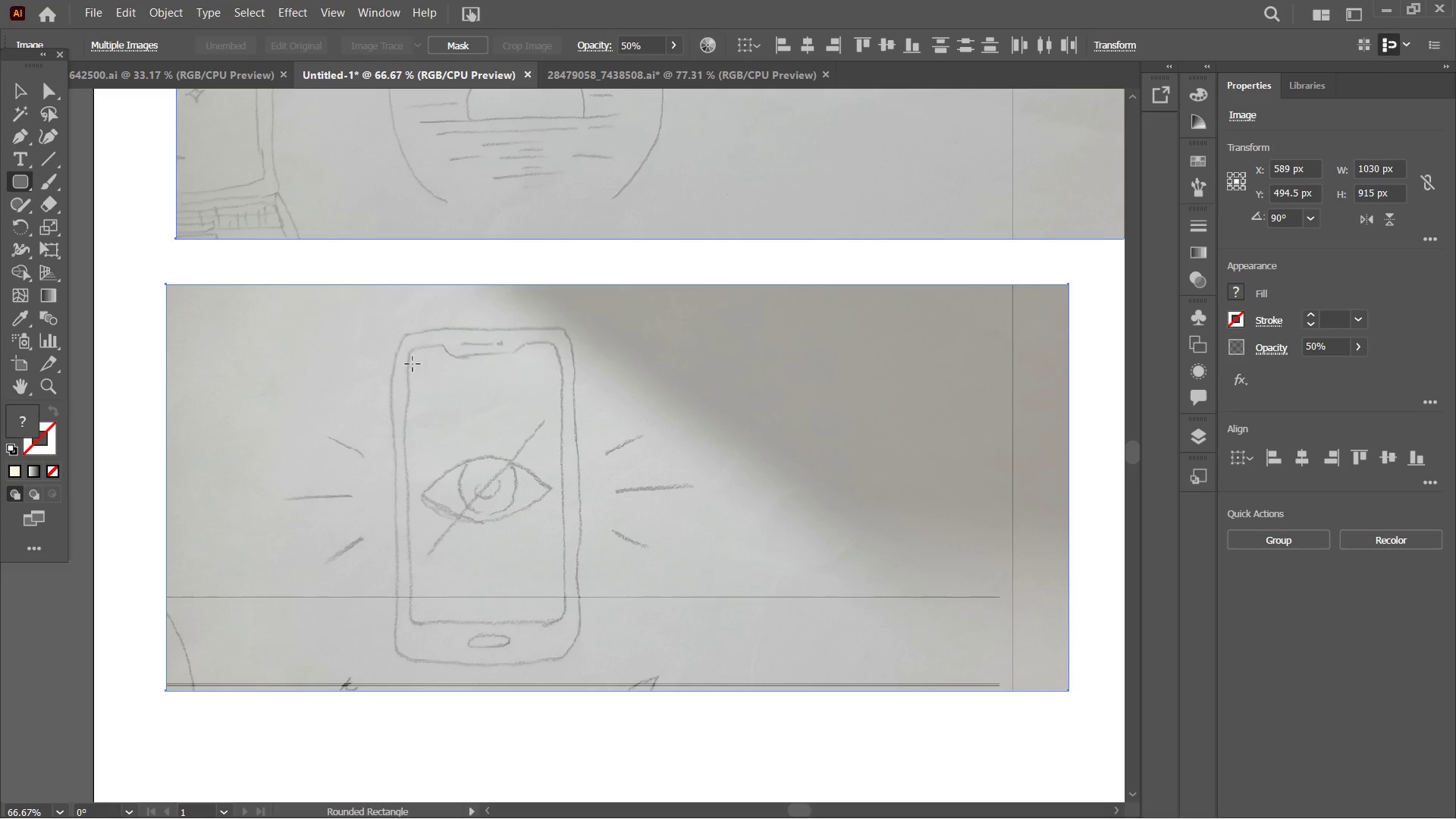 
left_click_drag(start_coordinate=[403, 334], to_coordinate=[579, 663])
 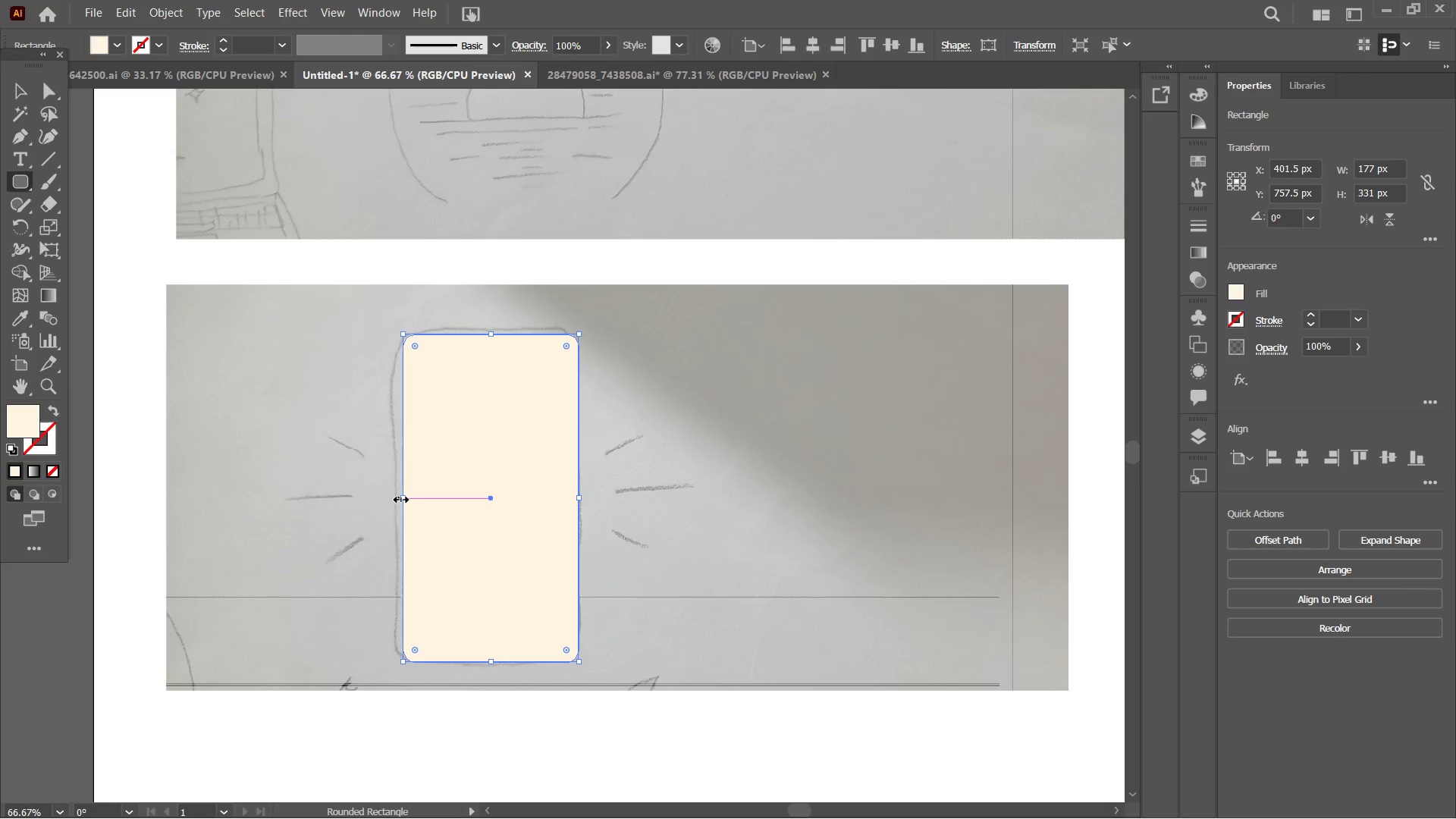 
left_click_drag(start_coordinate=[399, 497], to_coordinate=[395, 497])
 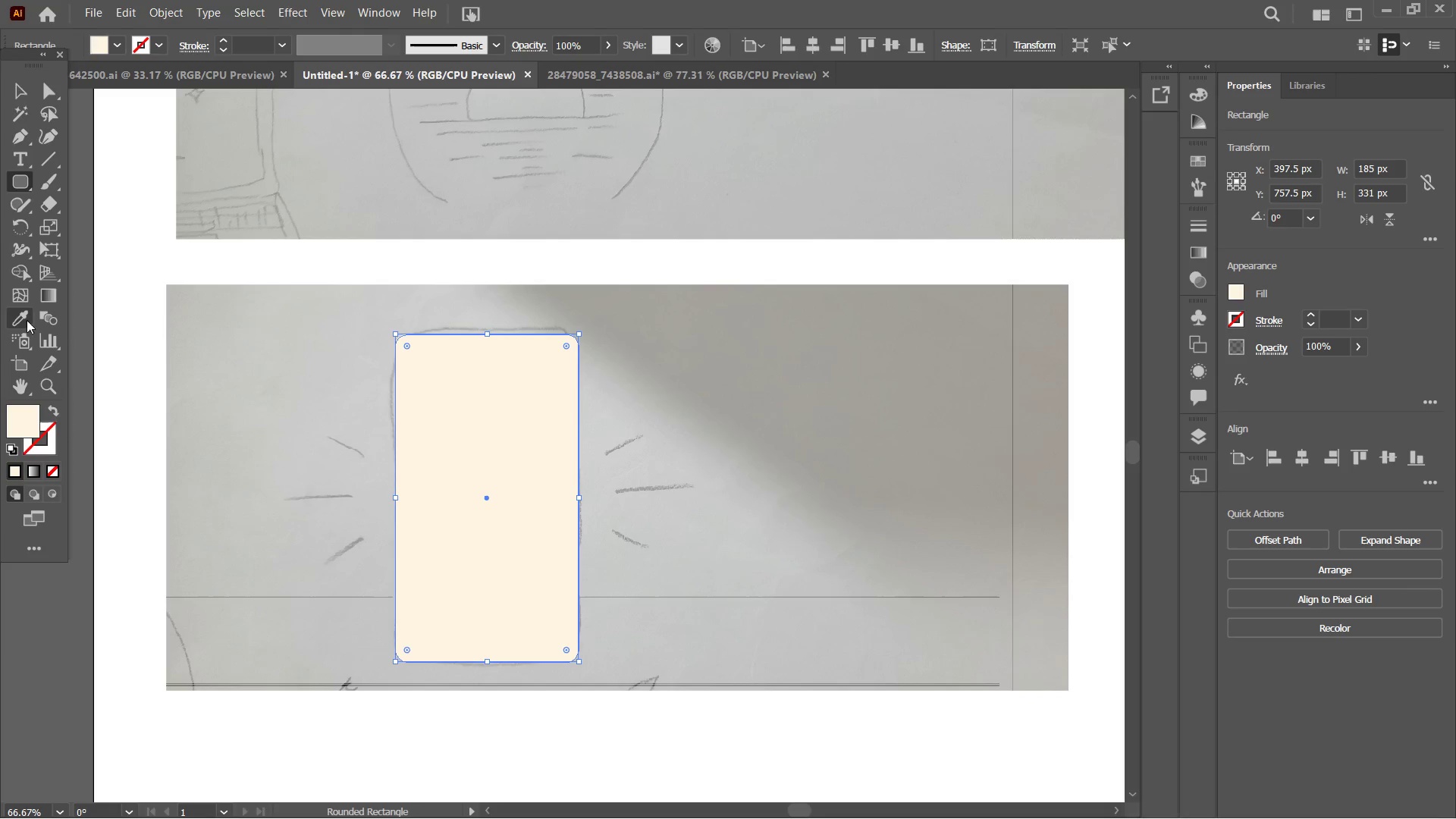 
left_click([24, 320])
 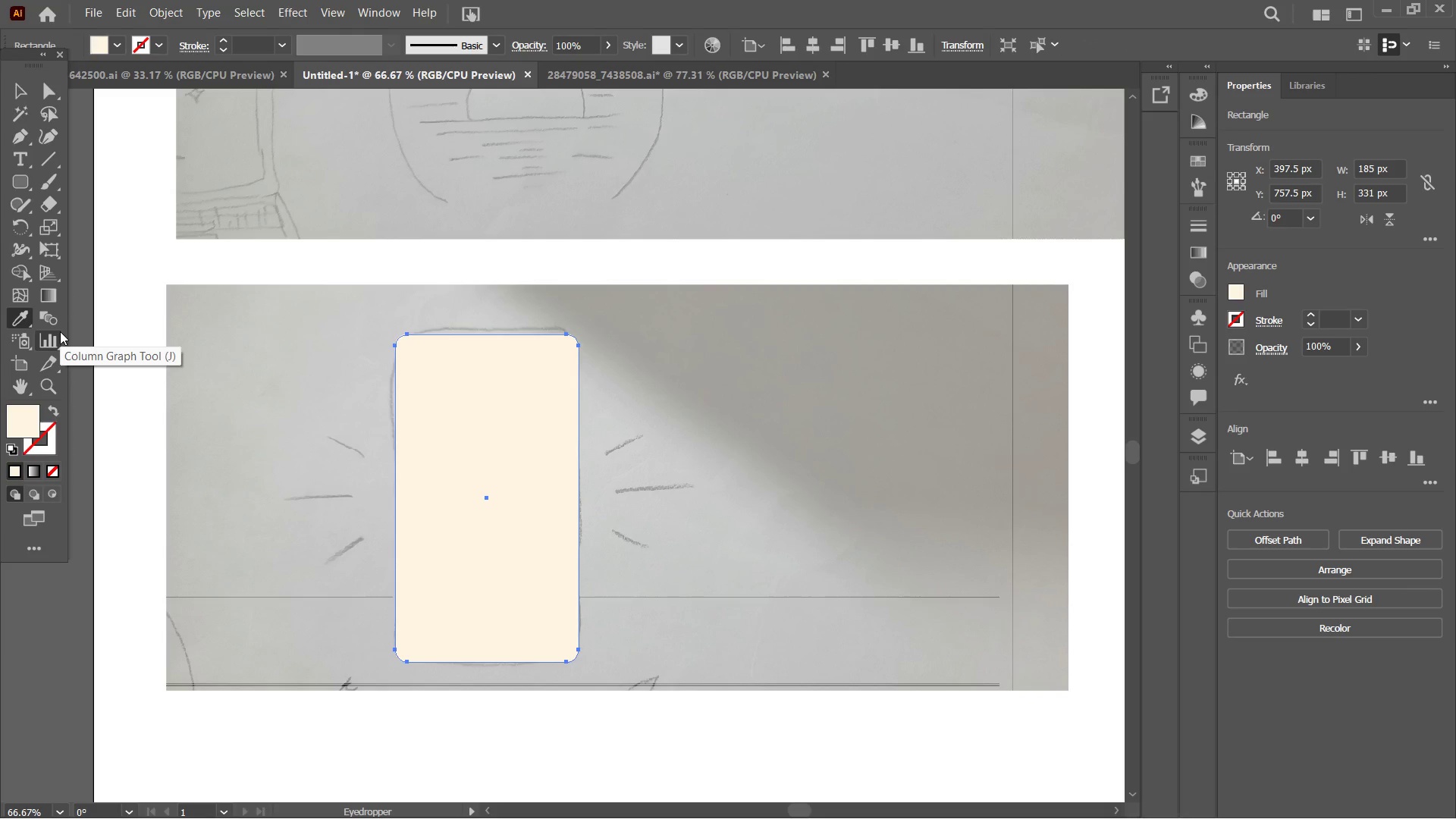 
hold_key(key=Space, duration=1.5)
 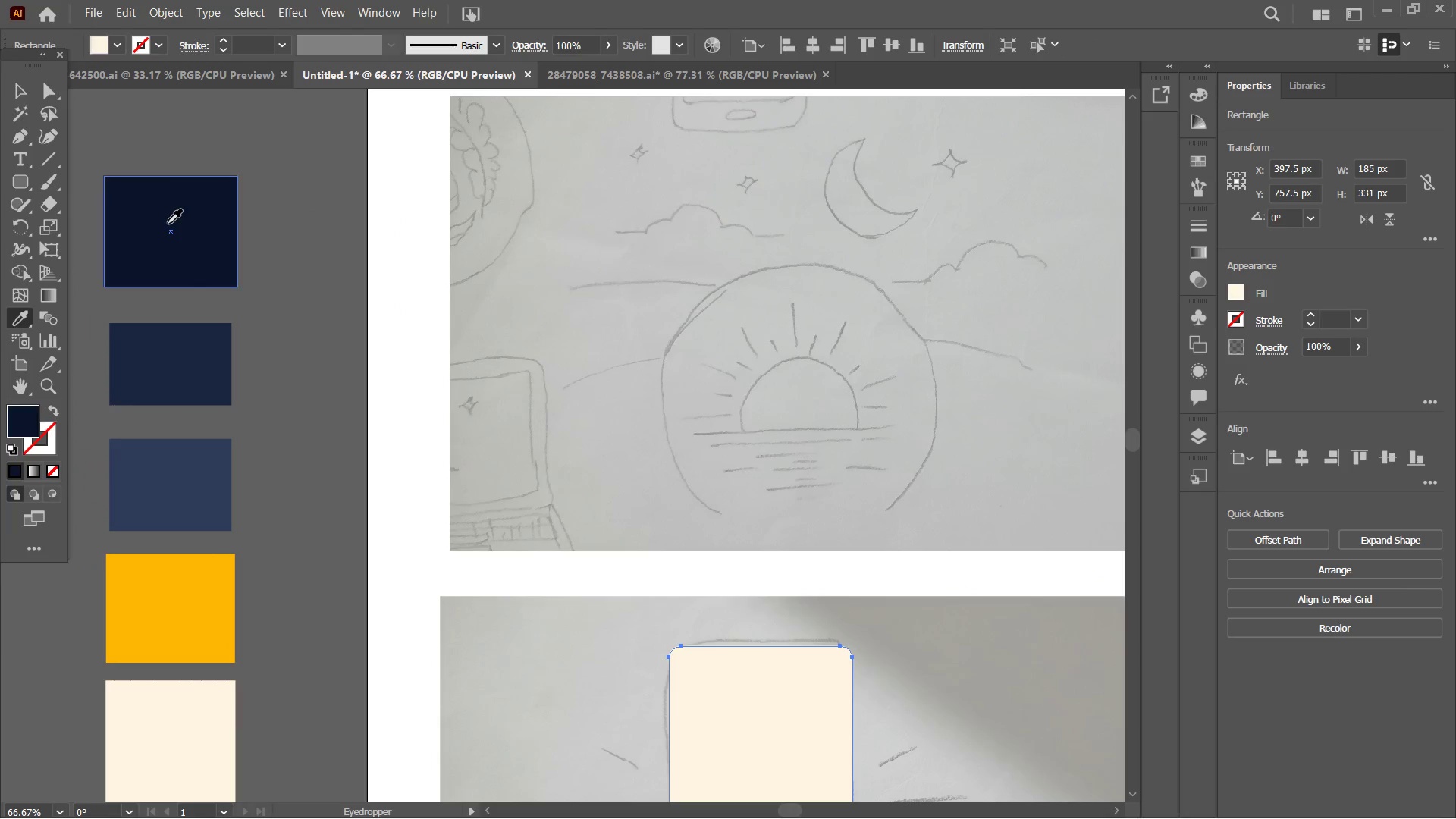 
left_click_drag(start_coordinate=[168, 306], to_coordinate=[441, 617])
 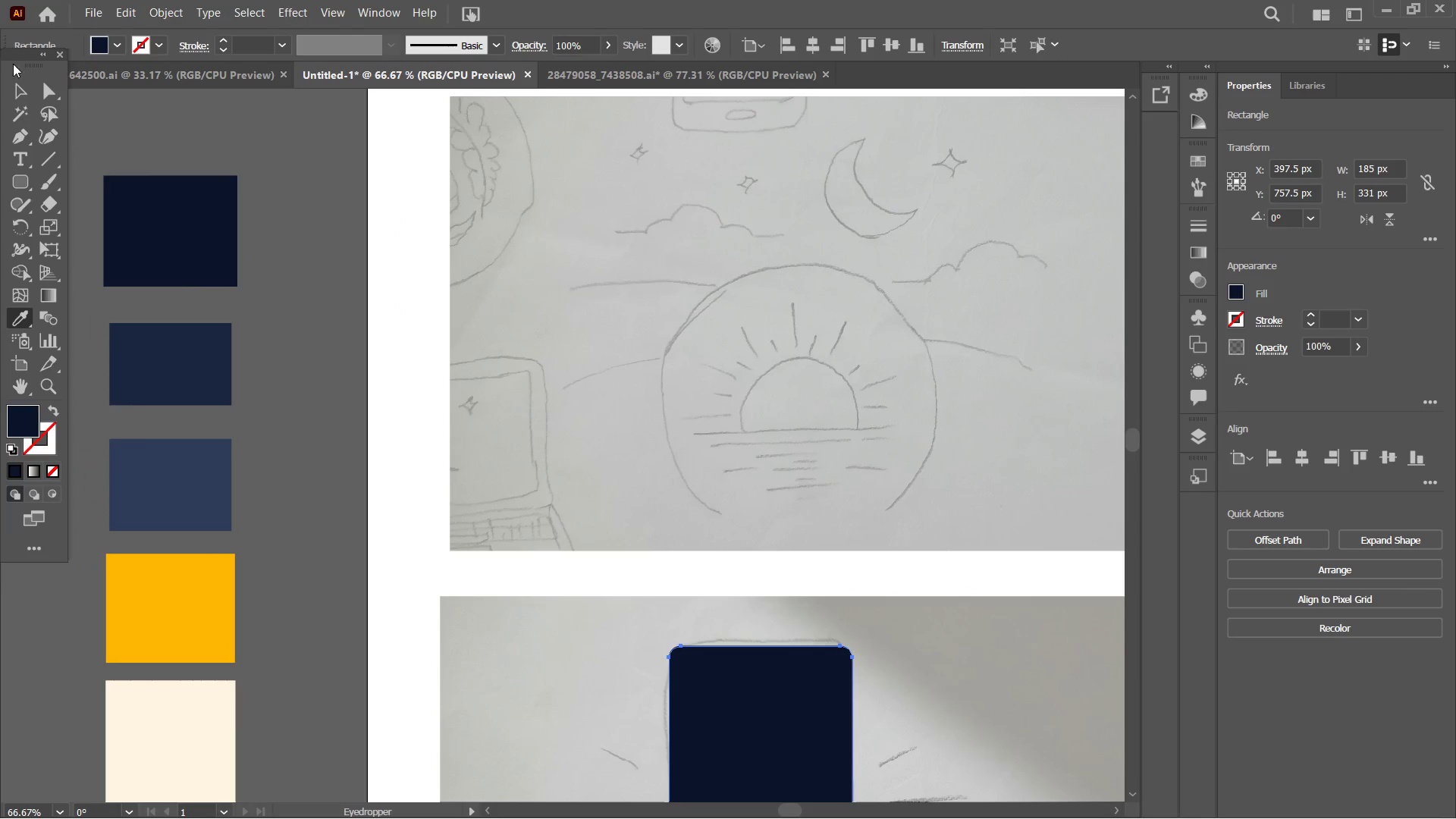 
left_click([12, 72])
 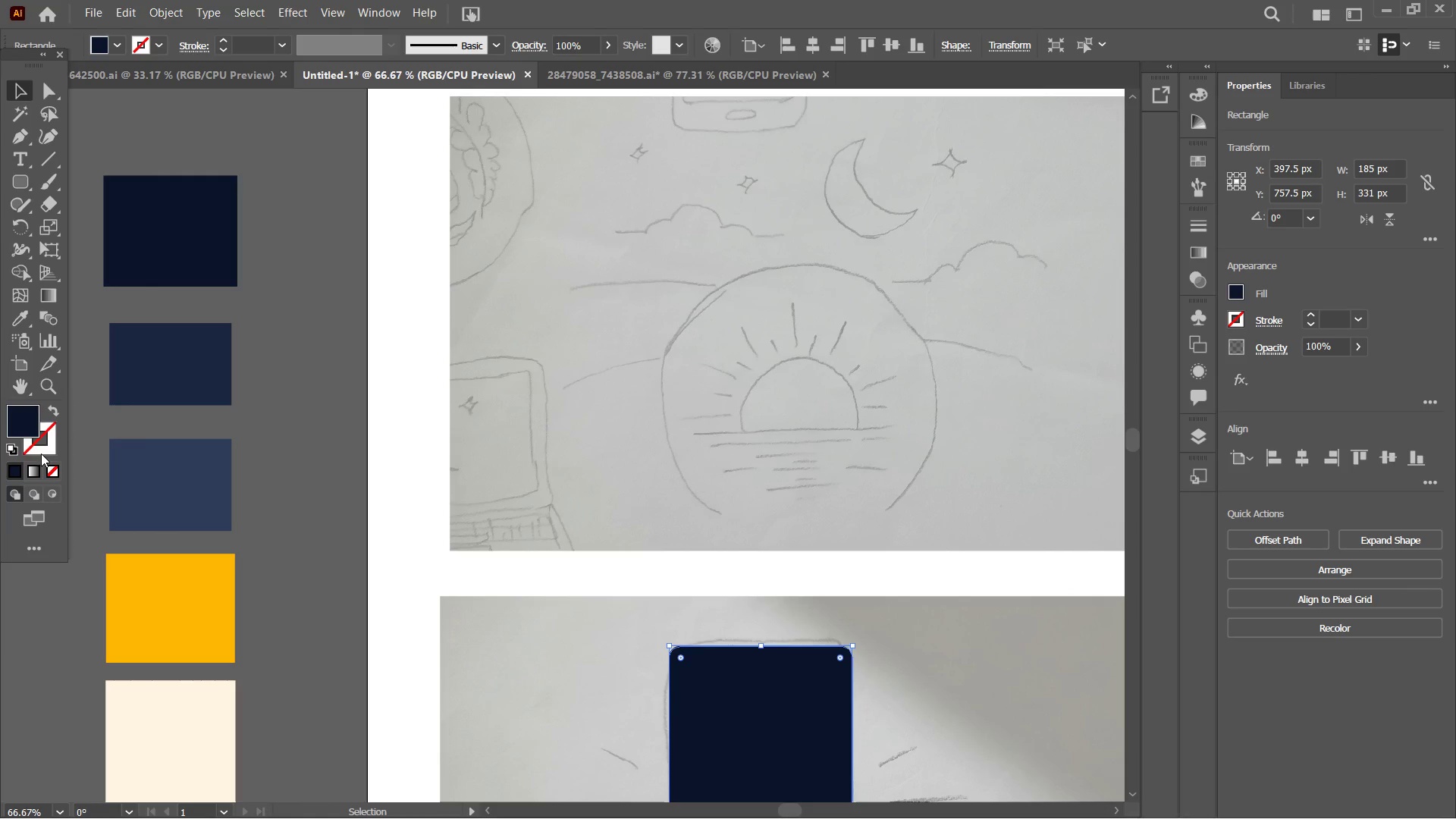 
left_click([46, 464])
 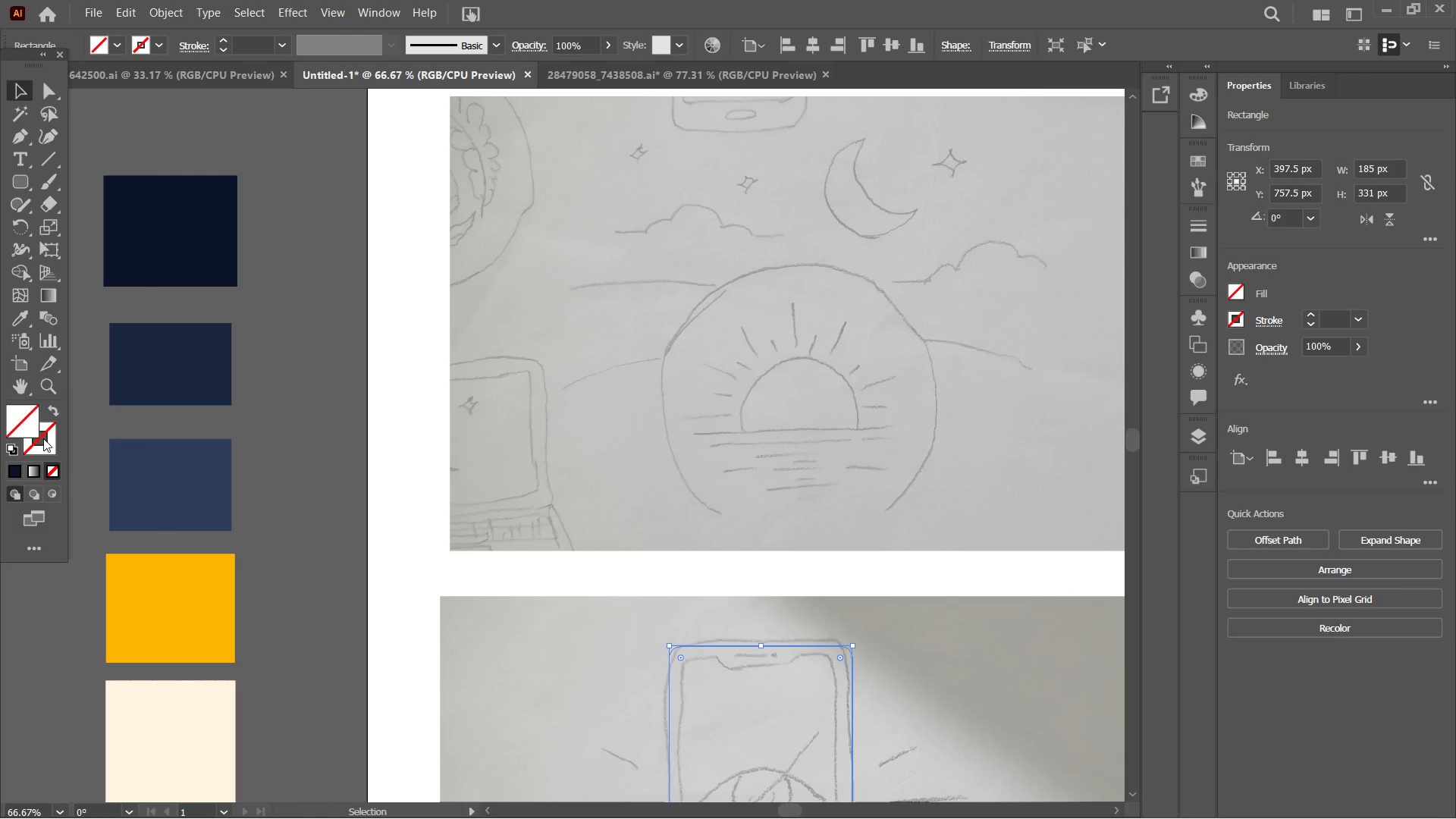 
double_click([43, 438])
 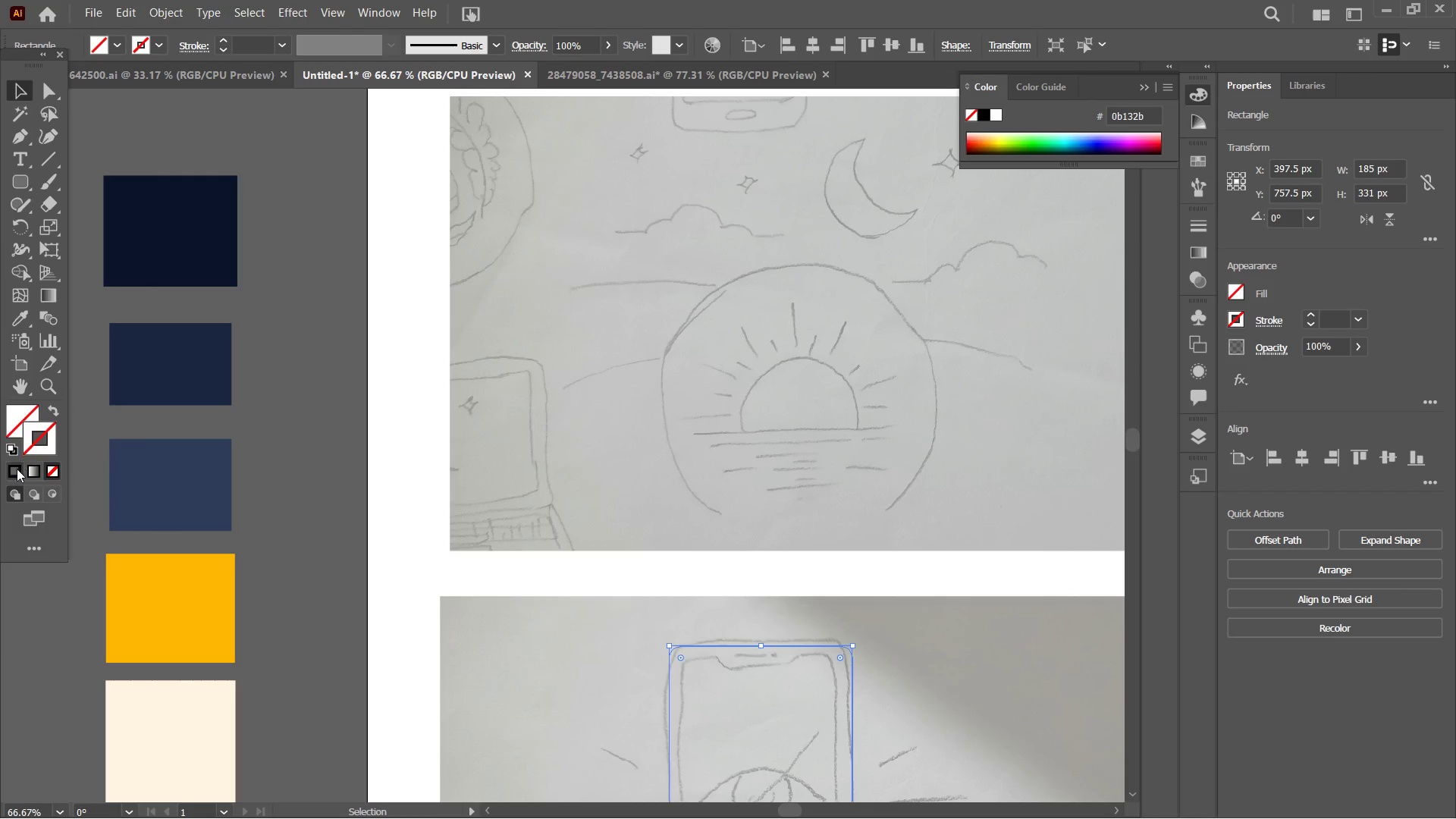 
left_click([17, 474])
 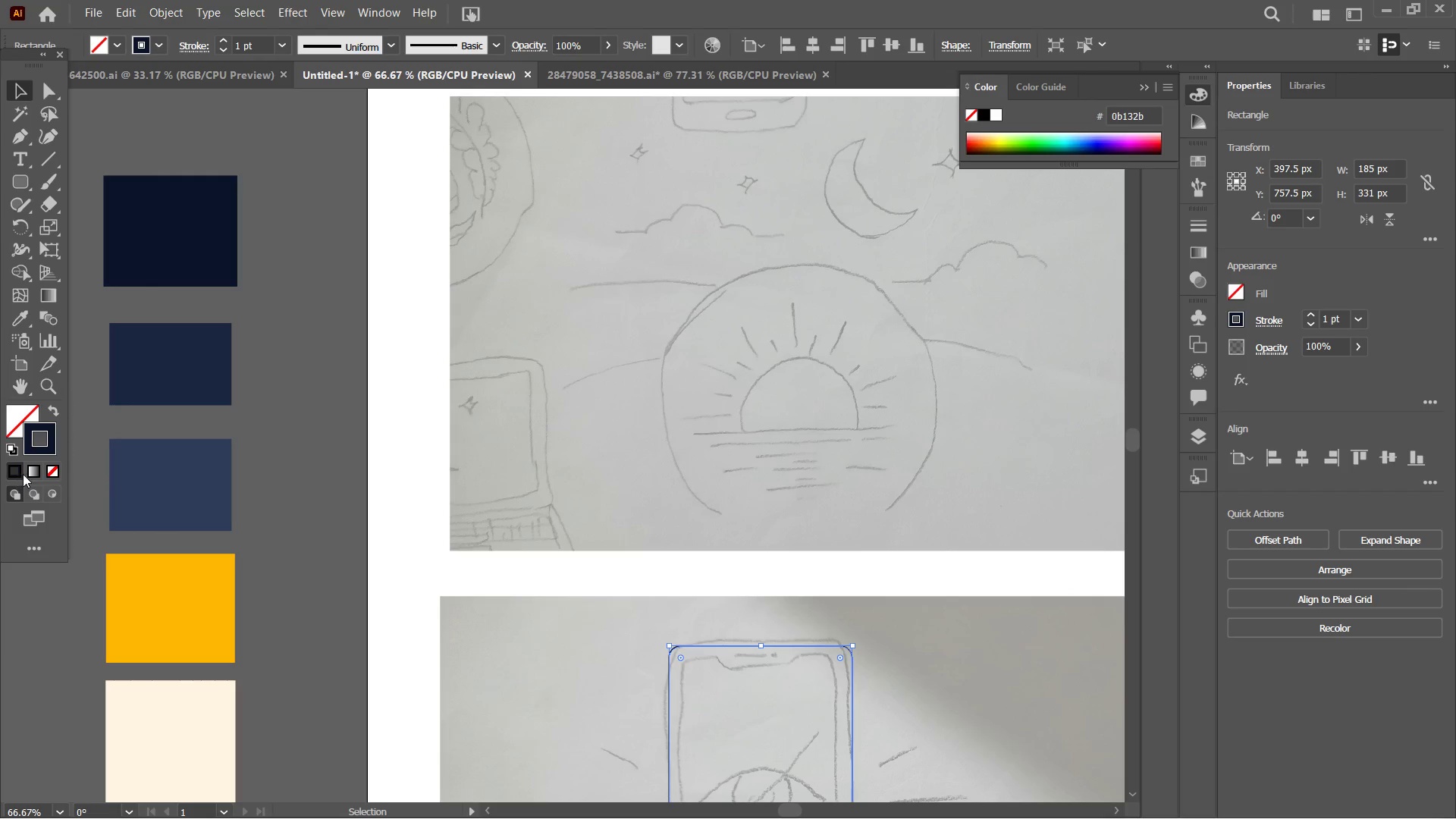 
hold_key(key=Space, duration=1.39)
 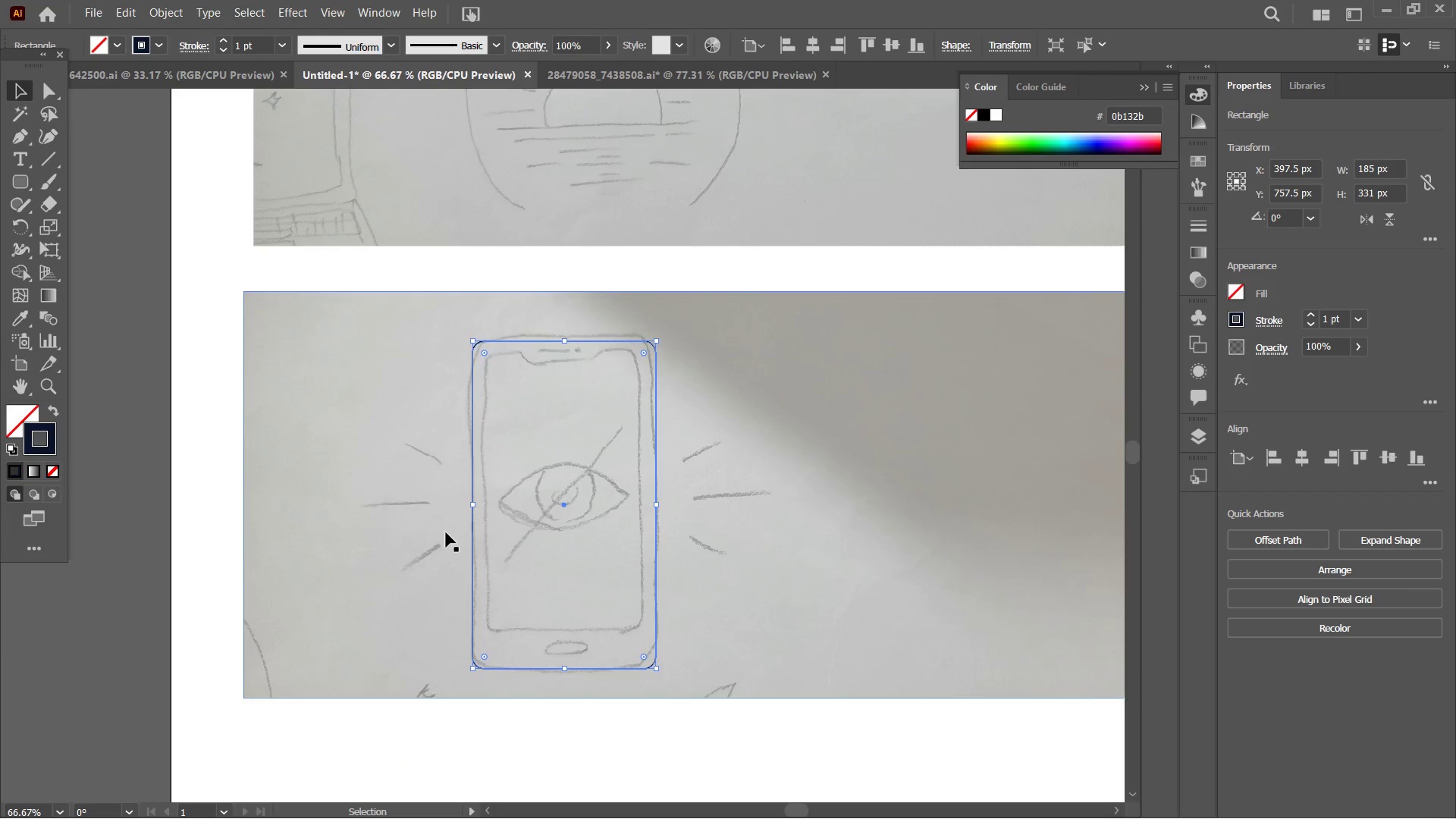 
left_click_drag(start_coordinate=[365, 563], to_coordinate=[252, 388])
 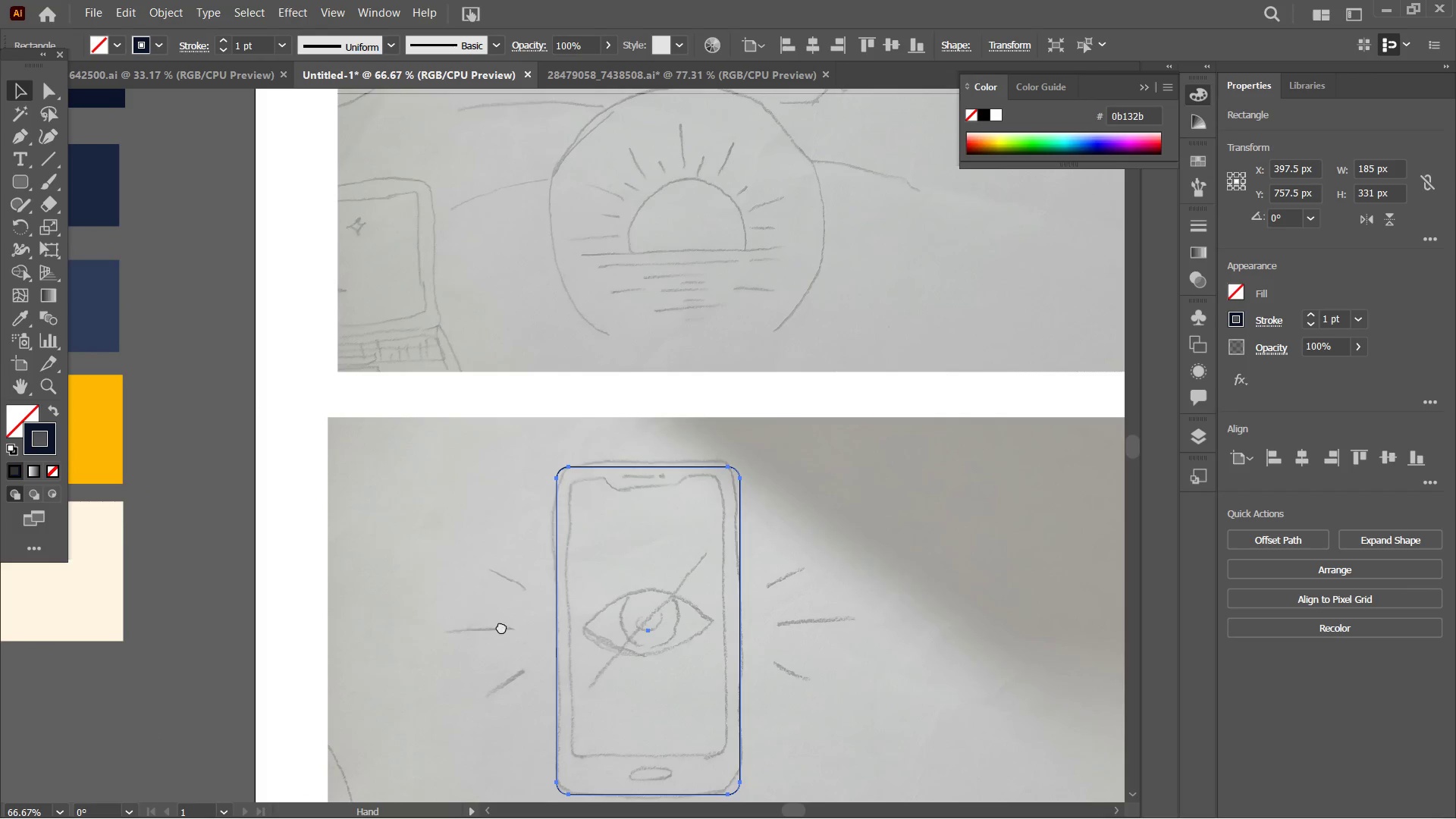 
left_click_drag(start_coordinate=[508, 635], to_coordinate=[424, 510])
 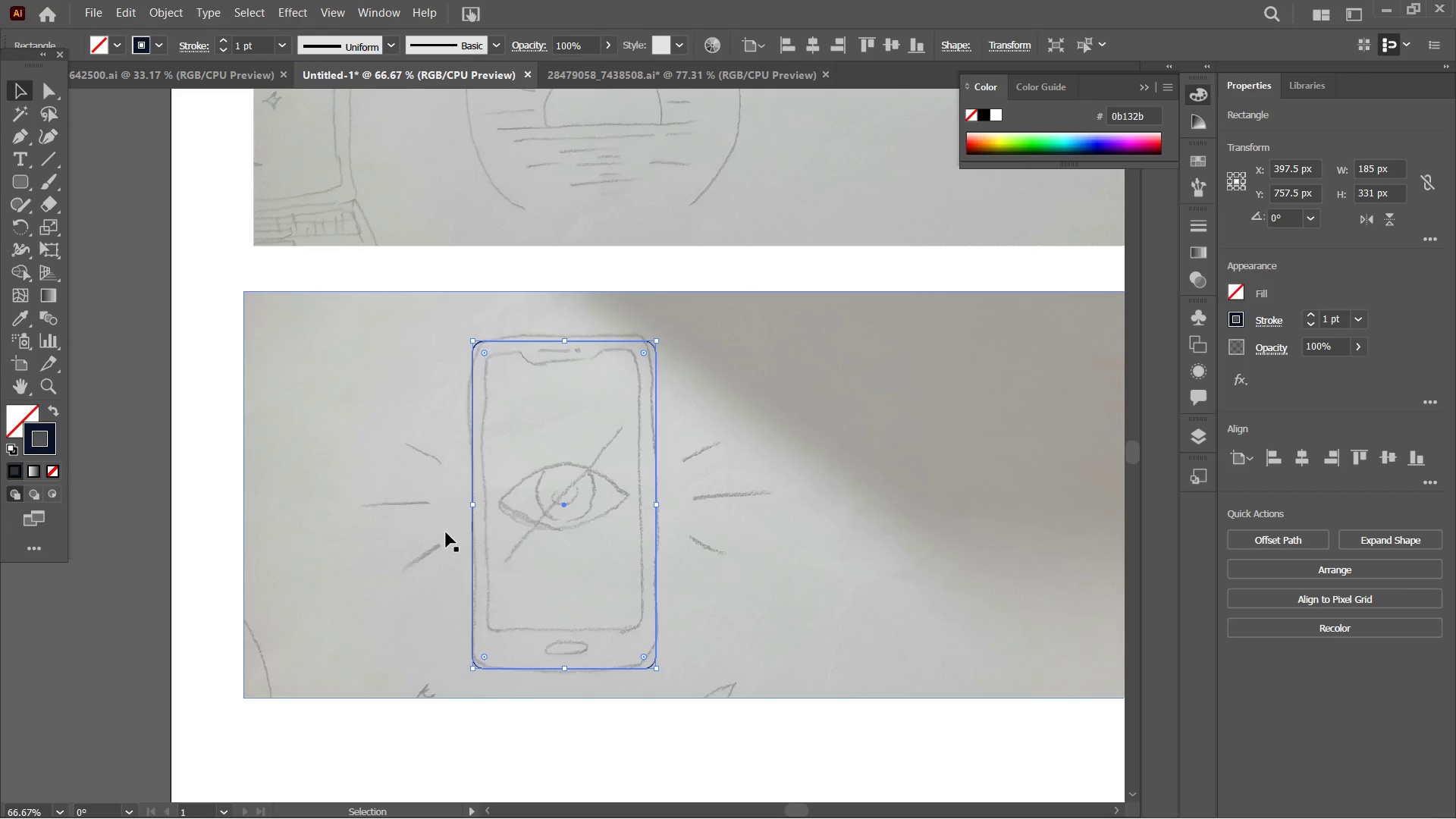 
wait(23.5)
 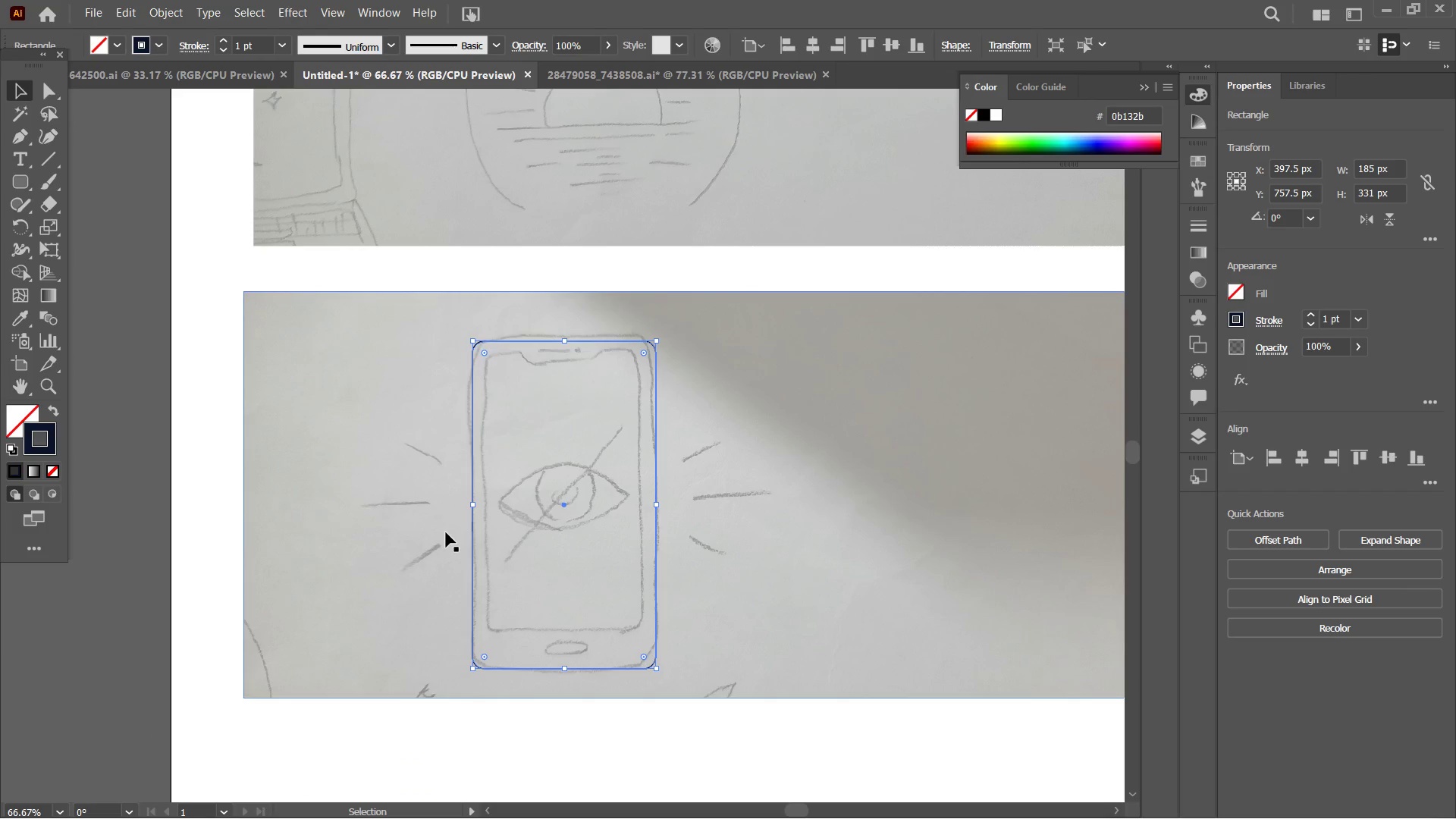 
key(Control+C)
 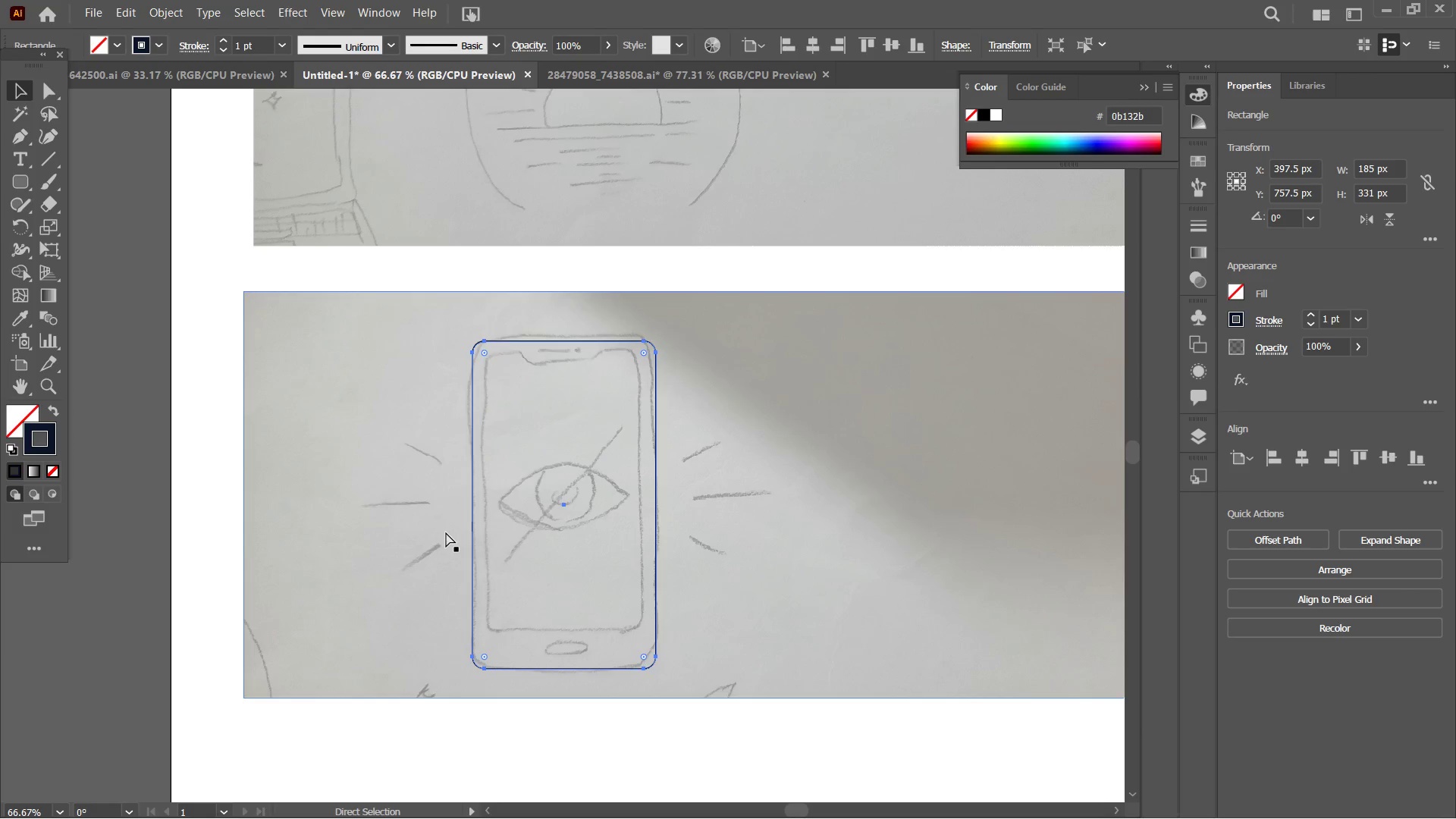 
key(Control+V)
 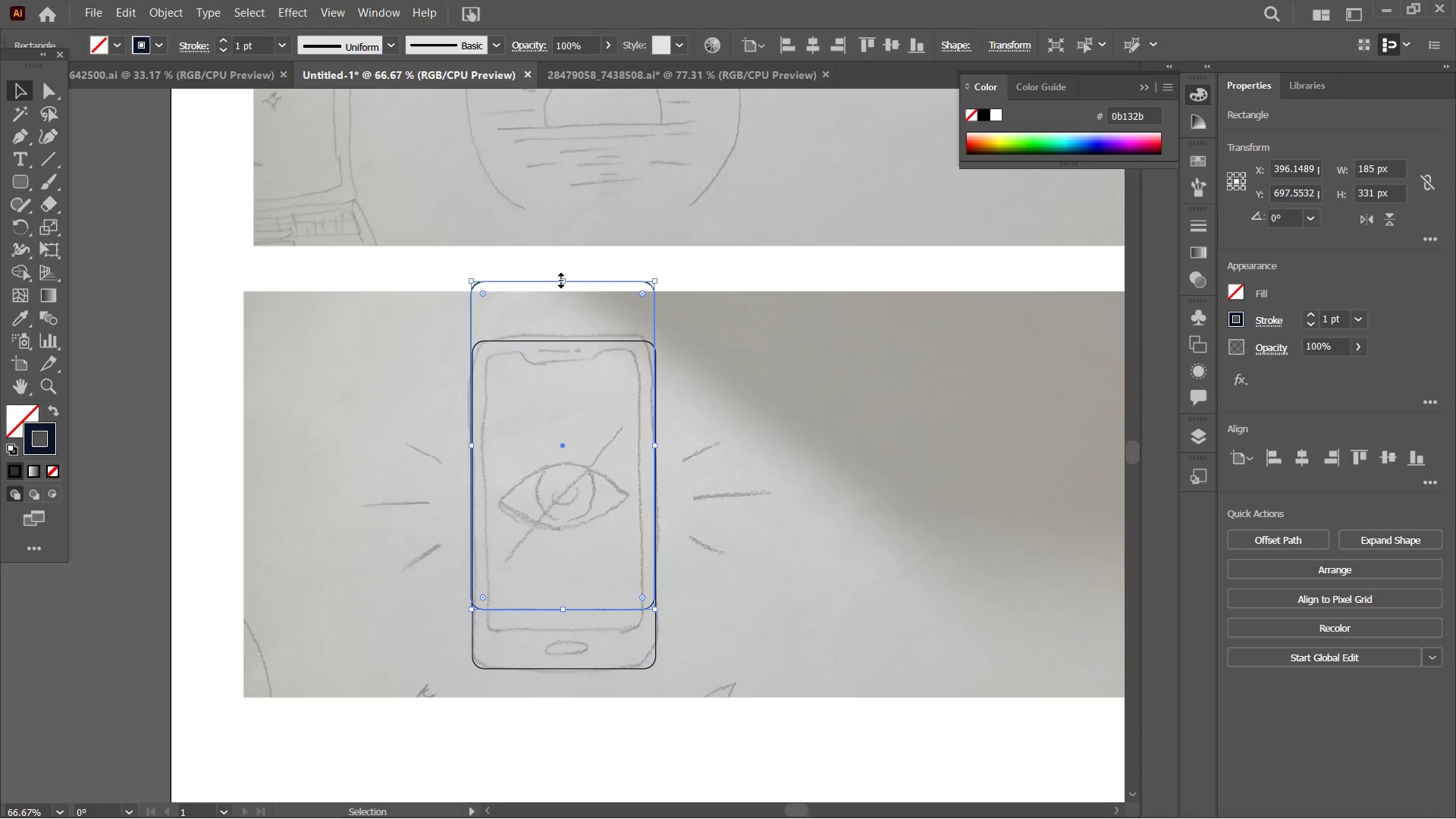 
left_click_drag(start_coordinate=[559, 279], to_coordinate=[561, 359])
 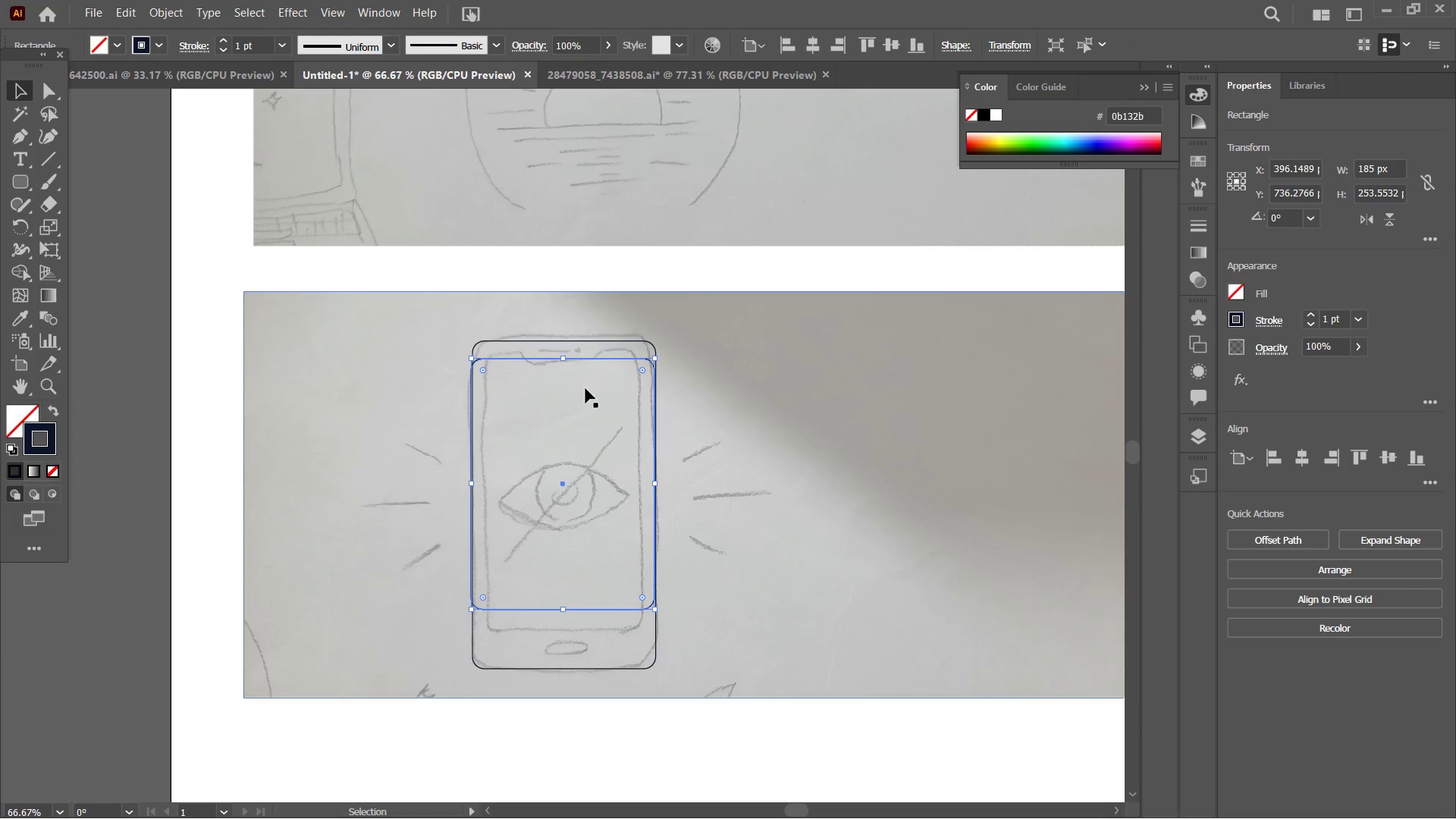 
hold_key(key=ControlLeft, duration=1.42)
 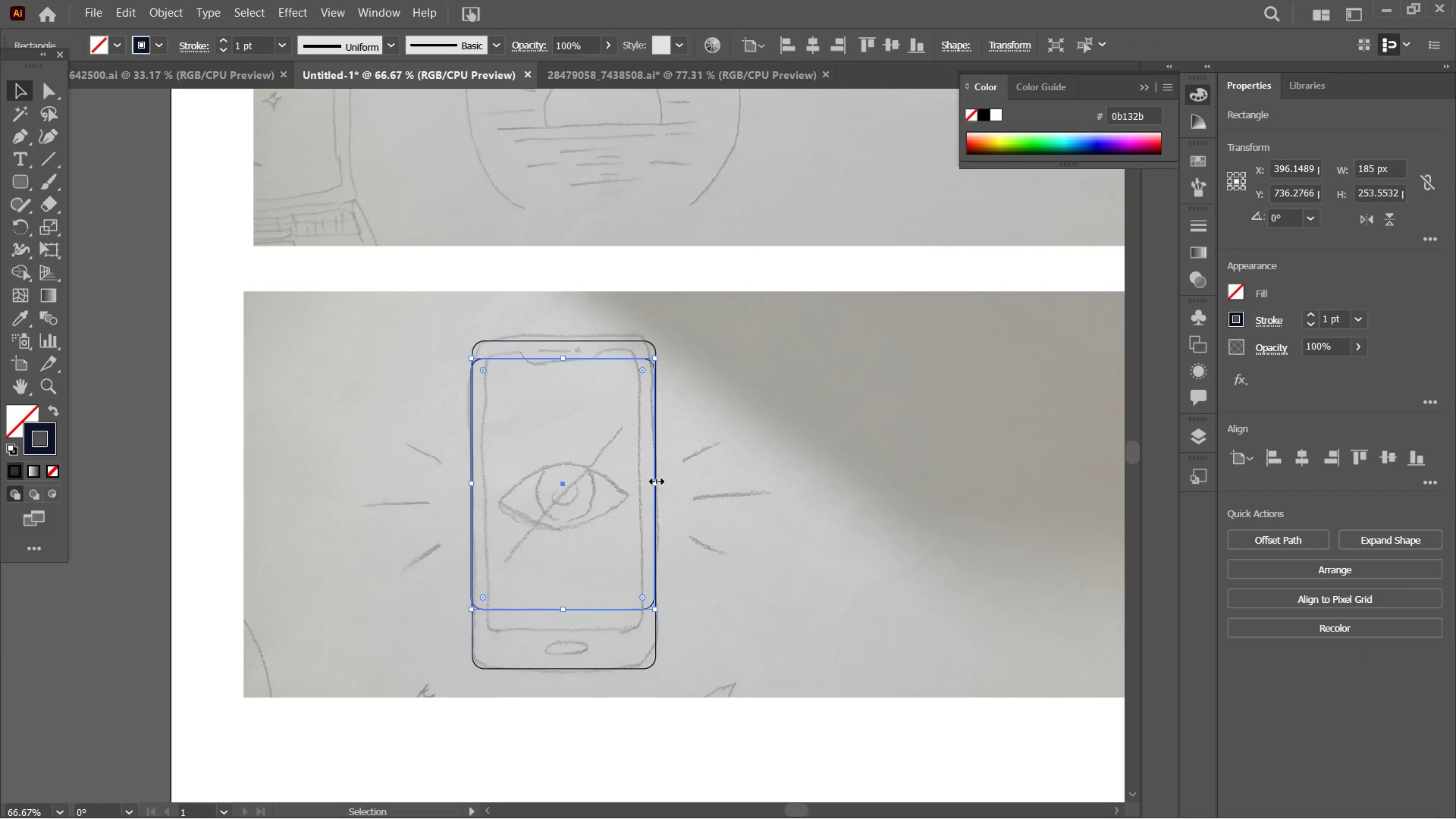 
key(Control+Z)
 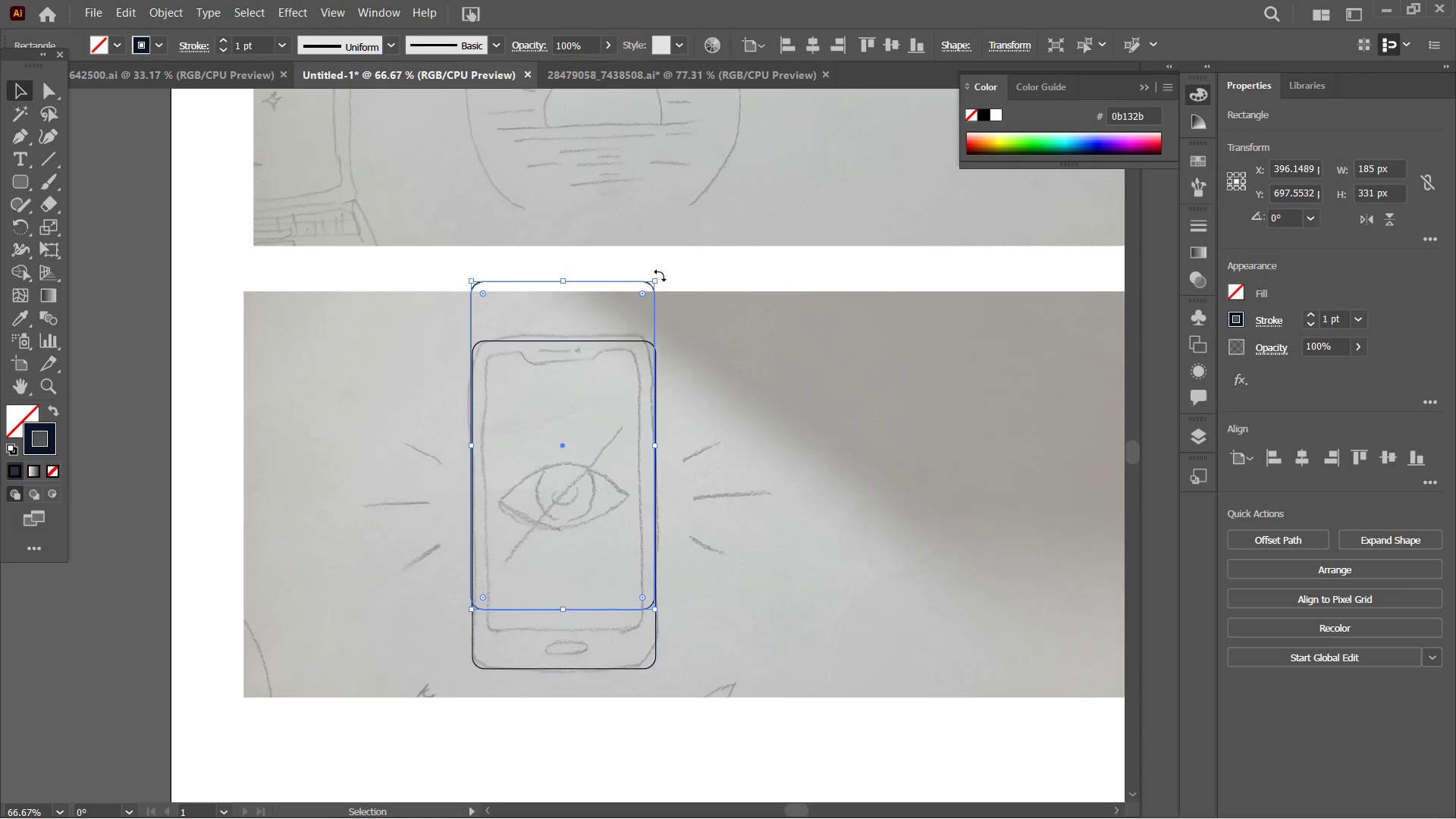 
left_click_drag(start_coordinate=[654, 280], to_coordinate=[615, 325])
 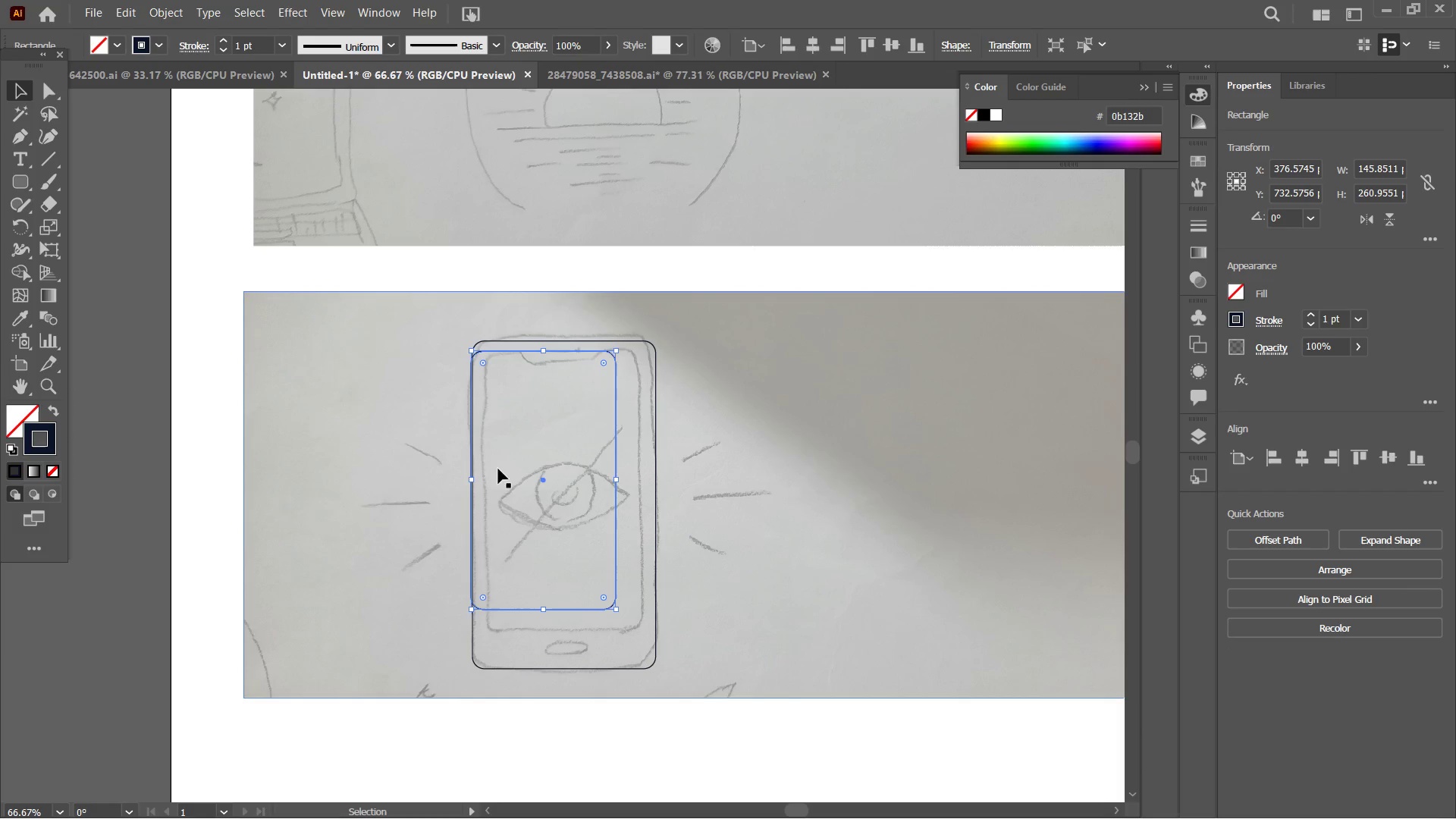 
hold_key(key=ShiftLeft, duration=0.94)
 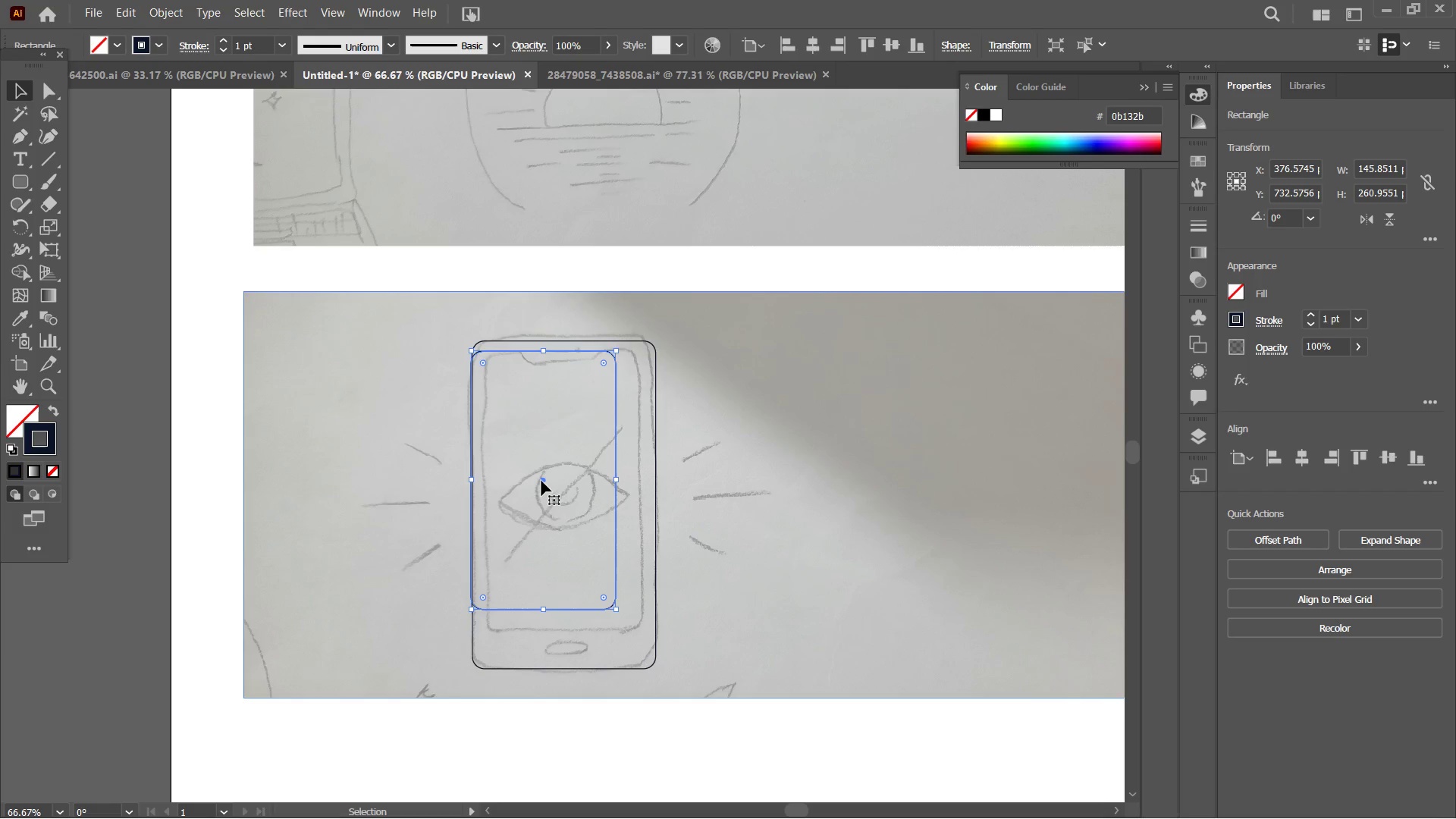 
left_click_drag(start_coordinate=[541, 481], to_coordinate=[554, 483])
 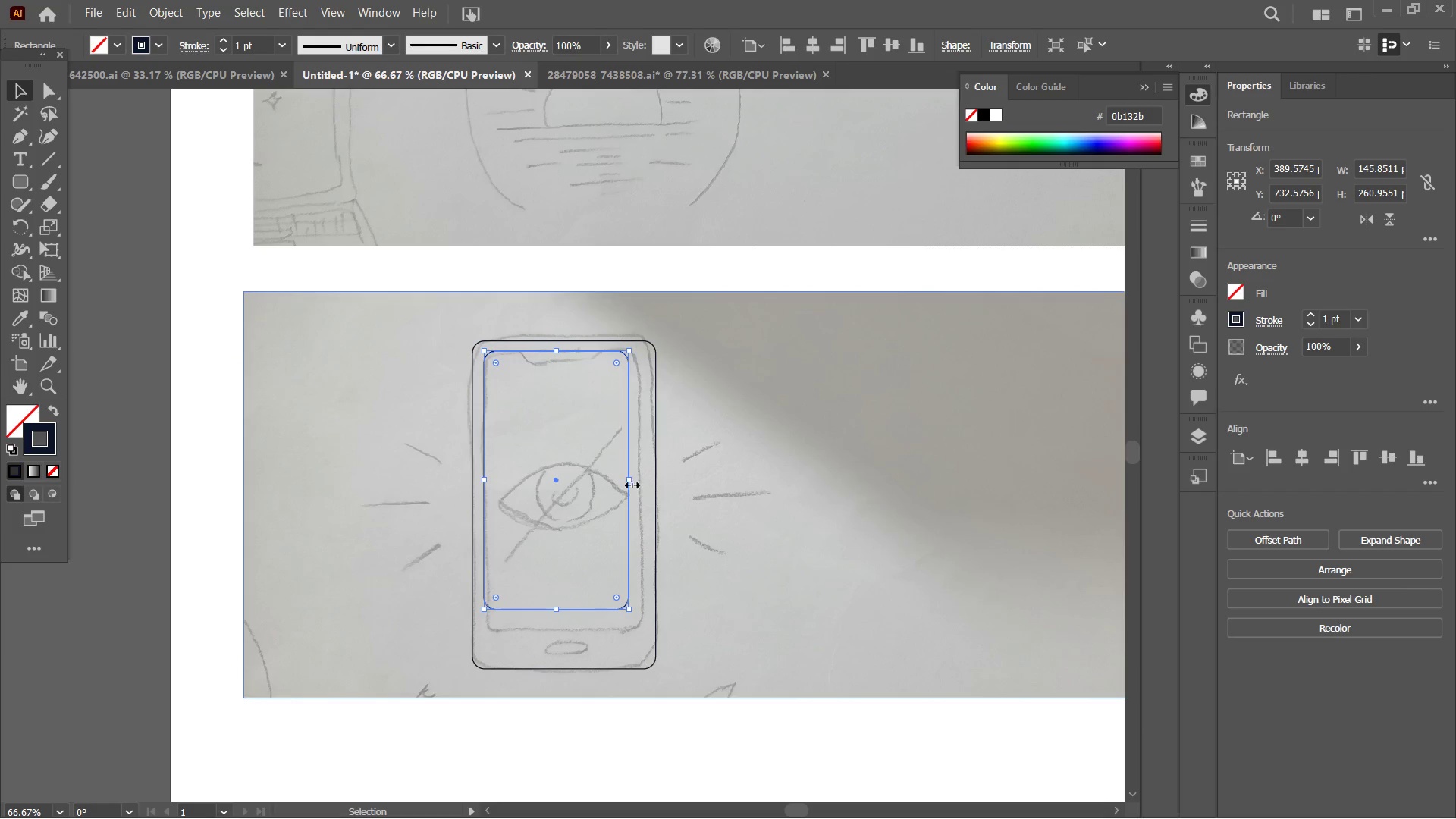 
left_click_drag(start_coordinate=[629, 482], to_coordinate=[640, 480])
 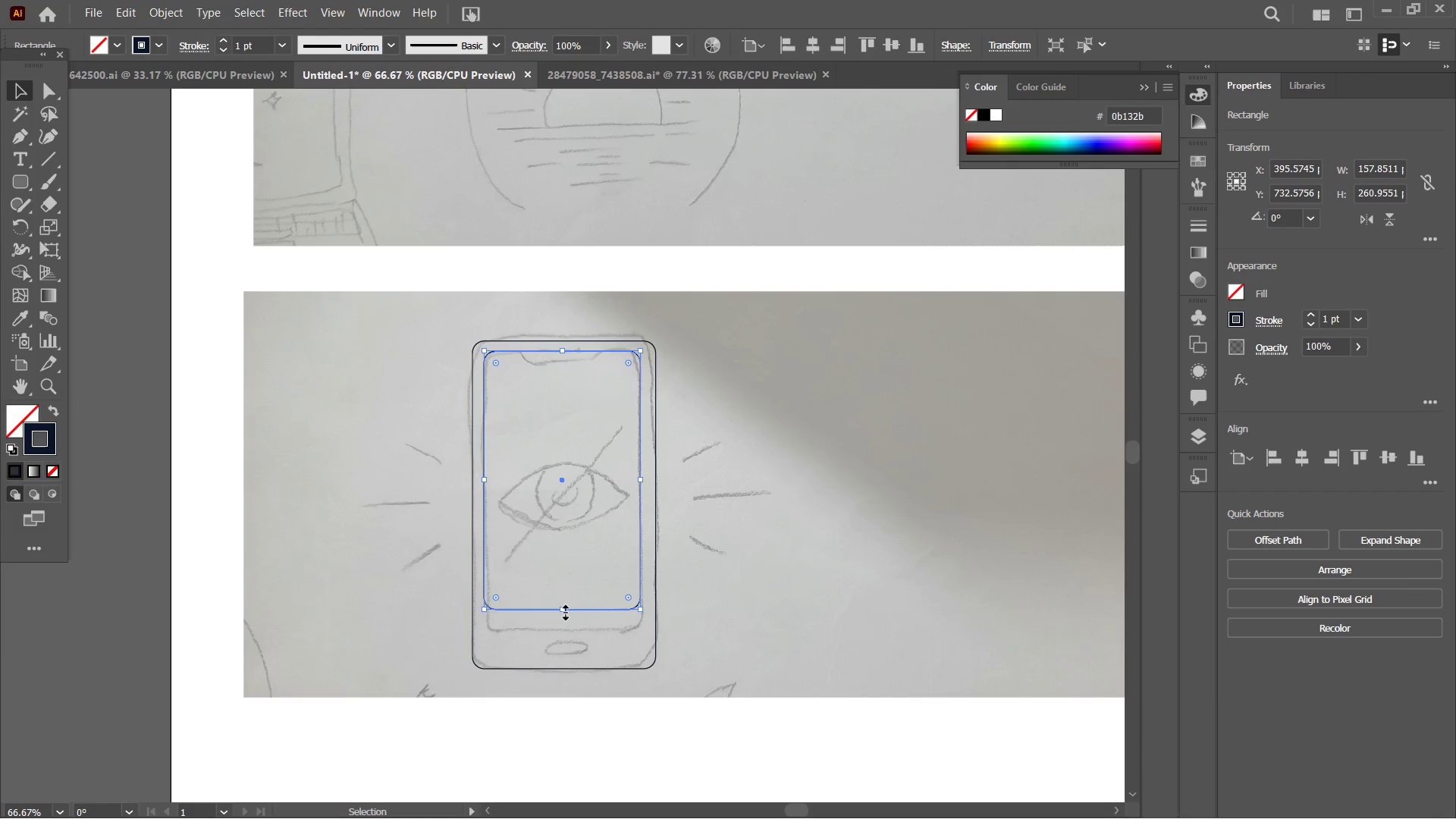 
left_click_drag(start_coordinate=[560, 609], to_coordinate=[564, 629])
 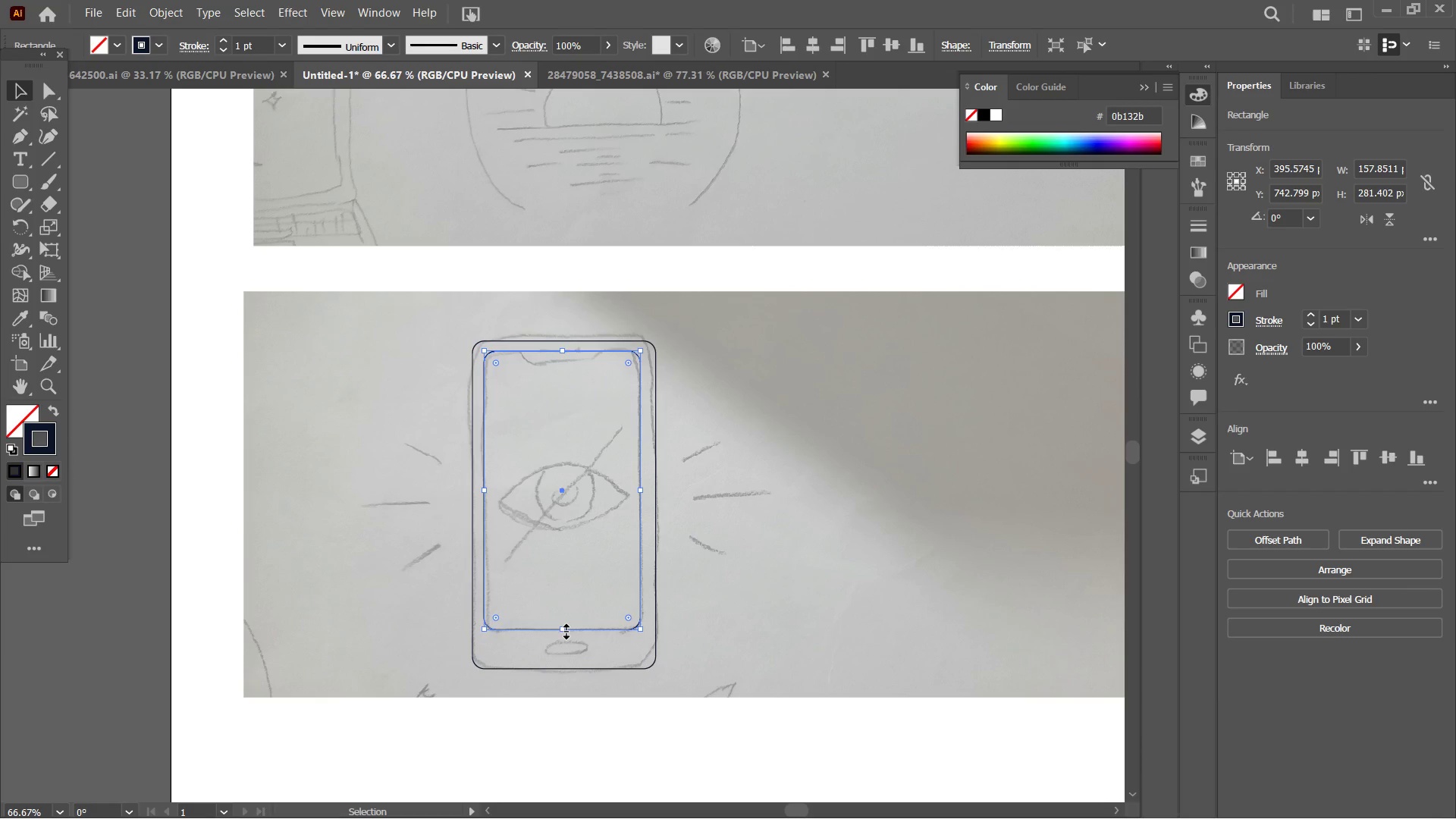 
wait(10.41)
 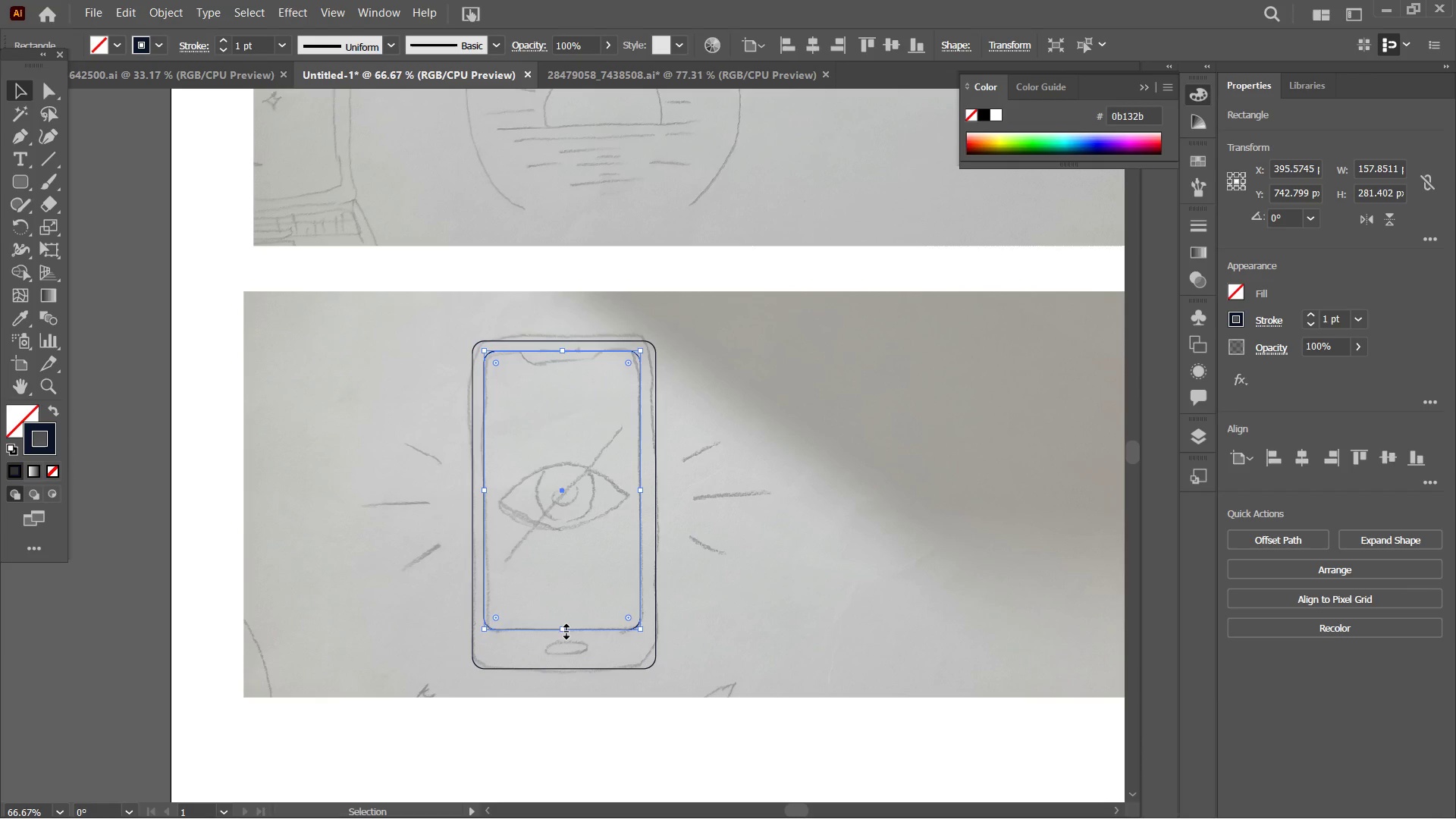 
key(Control+Equal)
 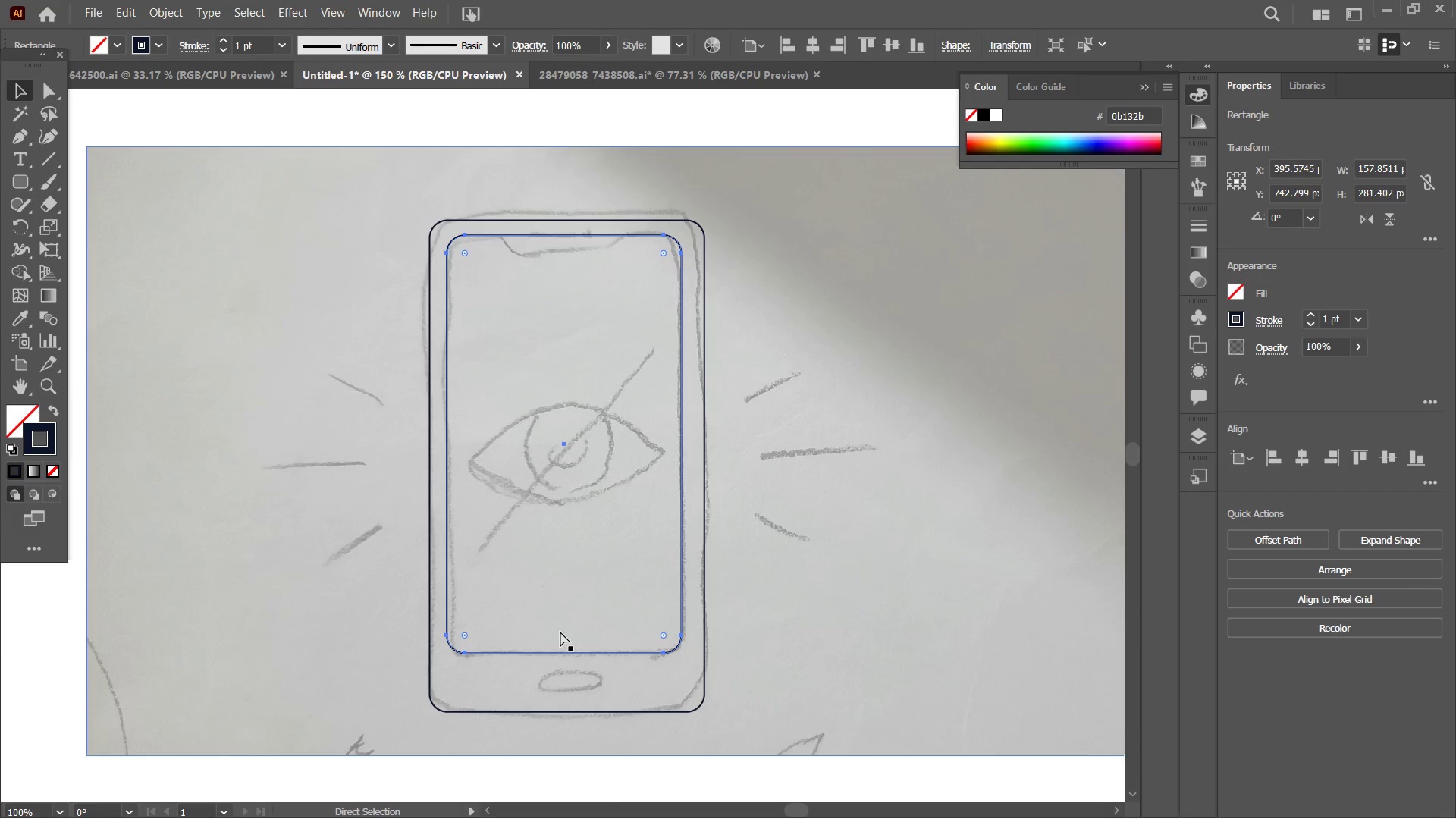 
key(Control+Equal)
 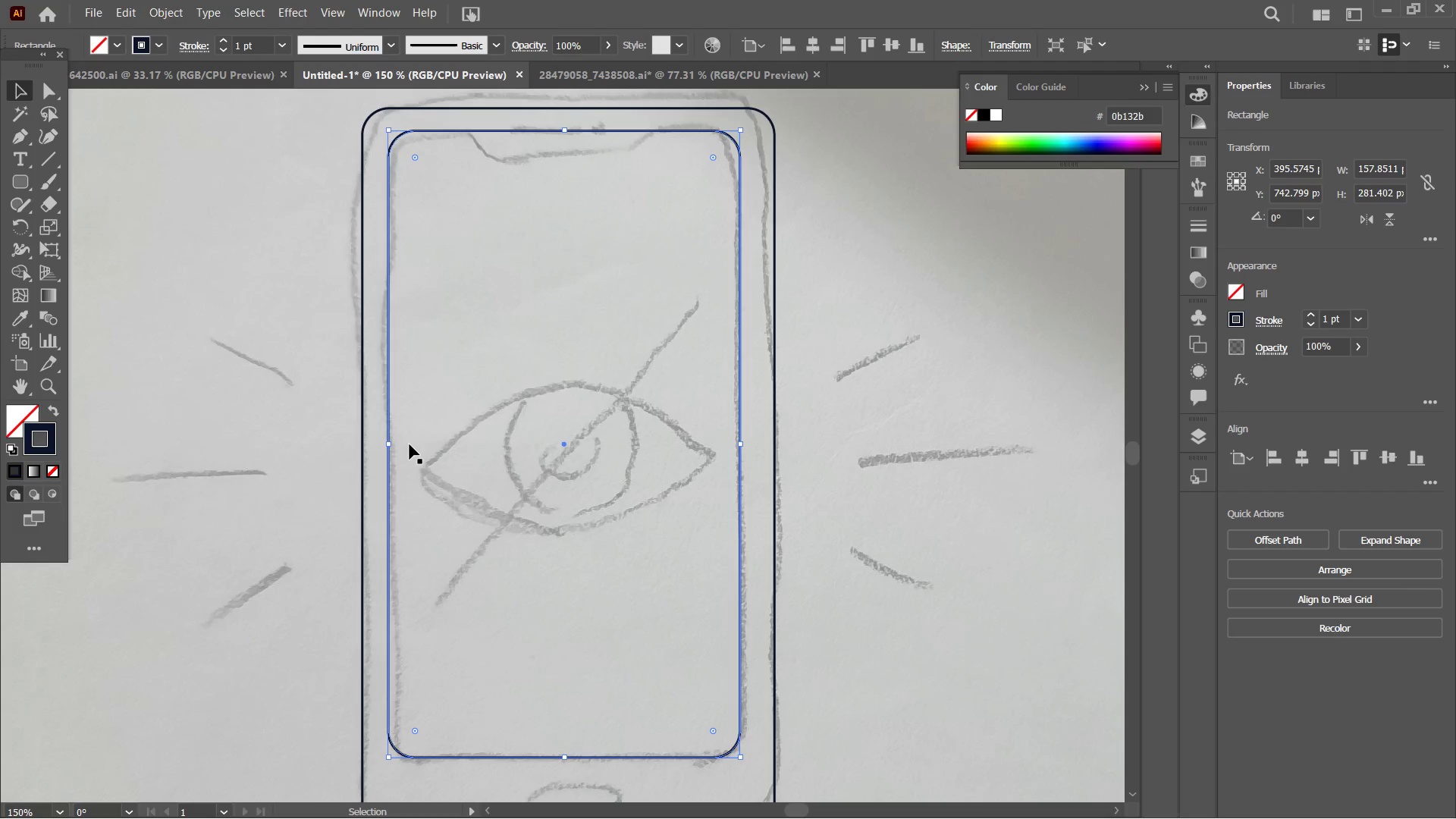 
left_click_drag(start_coordinate=[389, 444], to_coordinate=[396, 444])
 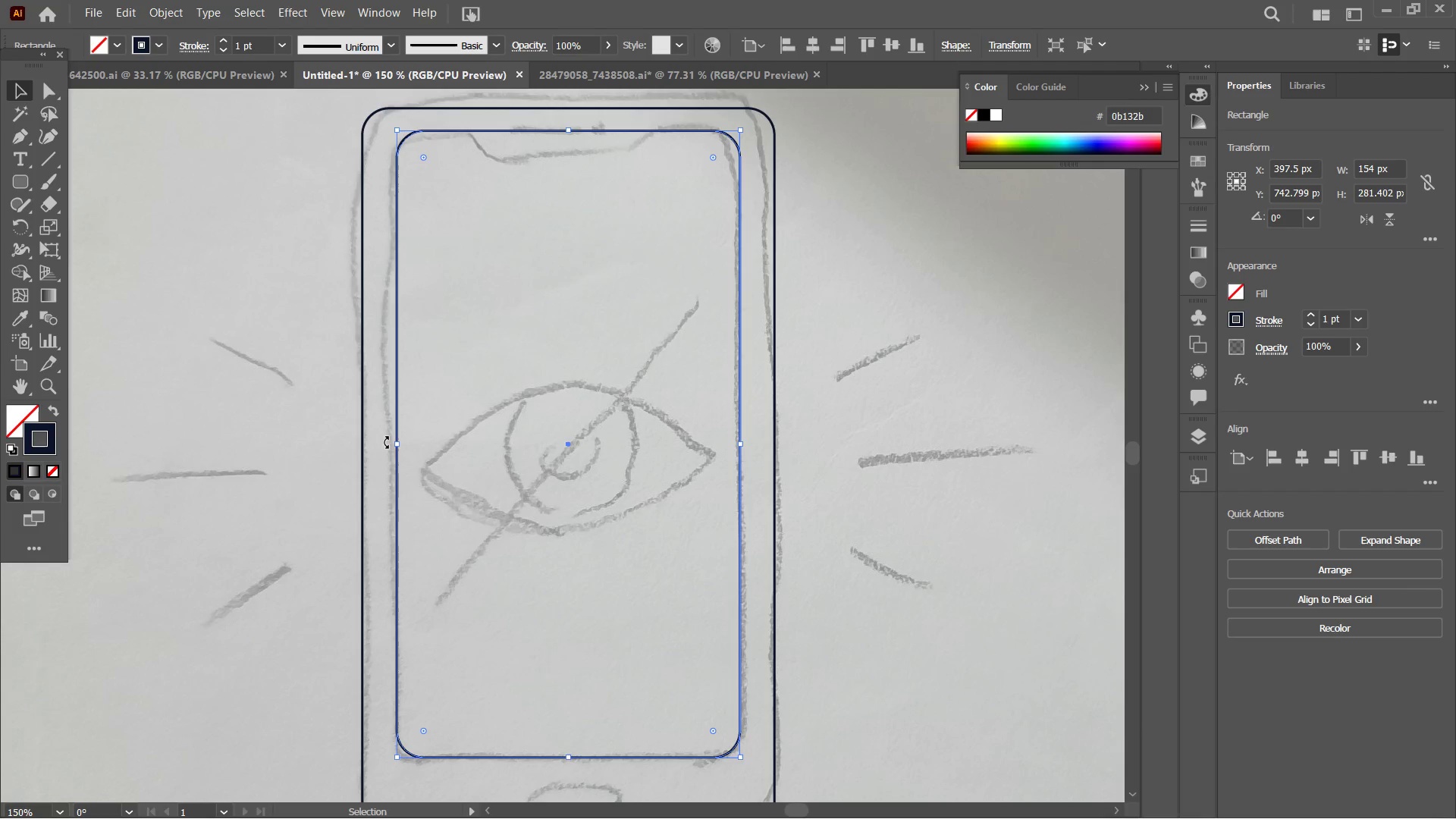 
left_click_drag(start_coordinate=[394, 443], to_coordinate=[390, 443])
 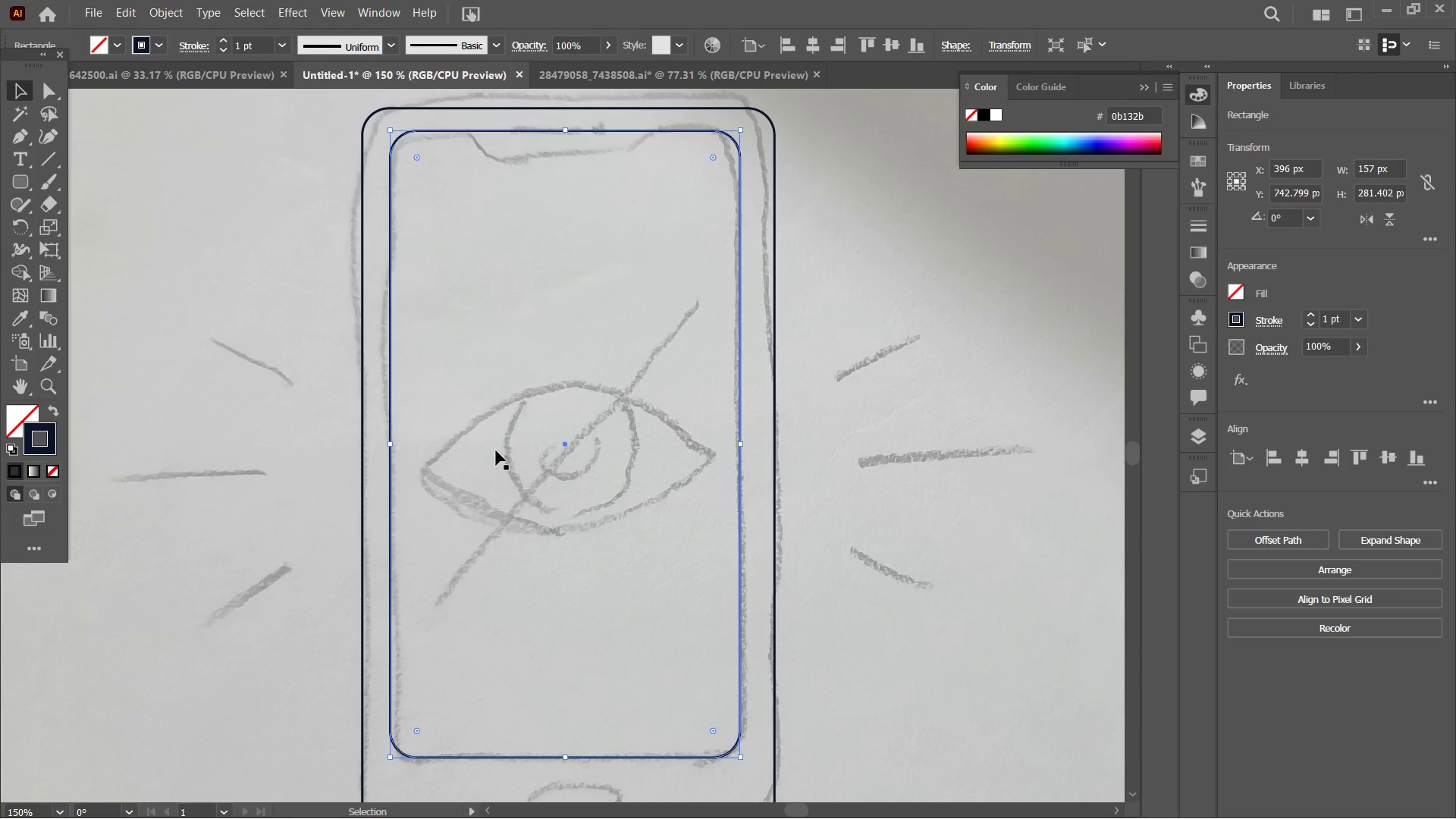 
scroll: coordinate [656, 479], scroll_direction: down, amount: 5.0
 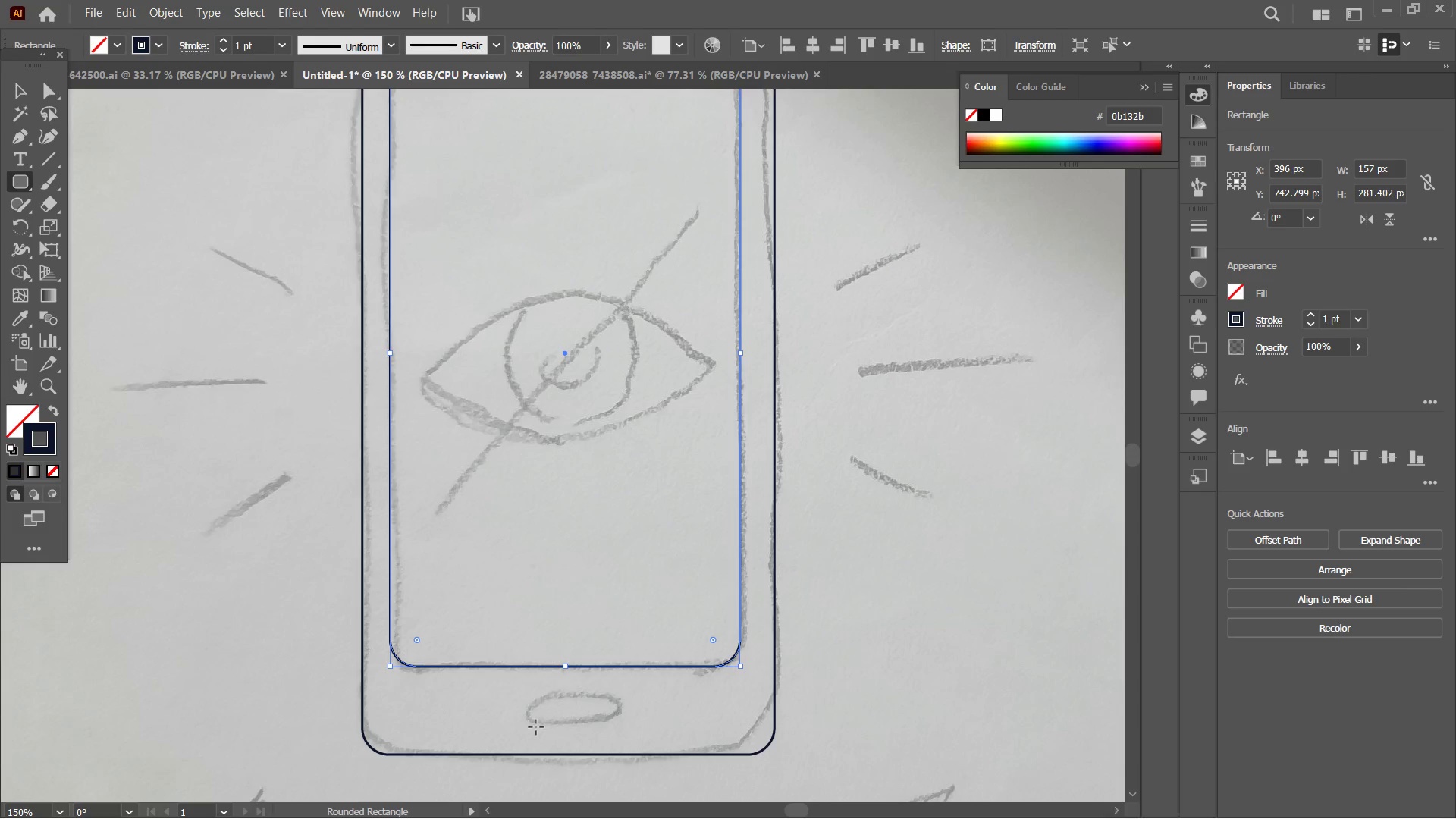 
left_click_drag(start_coordinate=[525, 699], to_coordinate=[628, 723])
 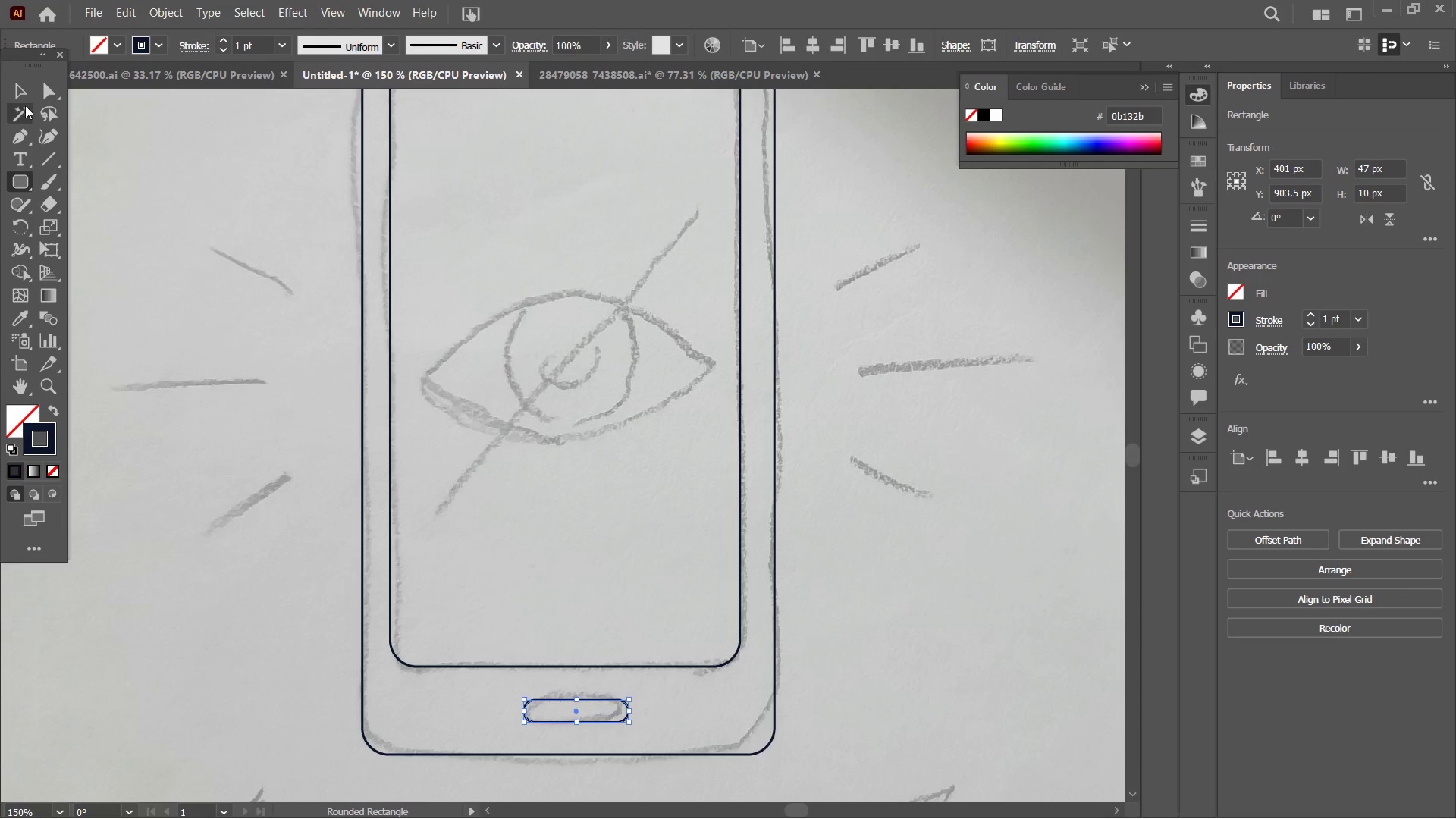 
left_click([20, 95])
 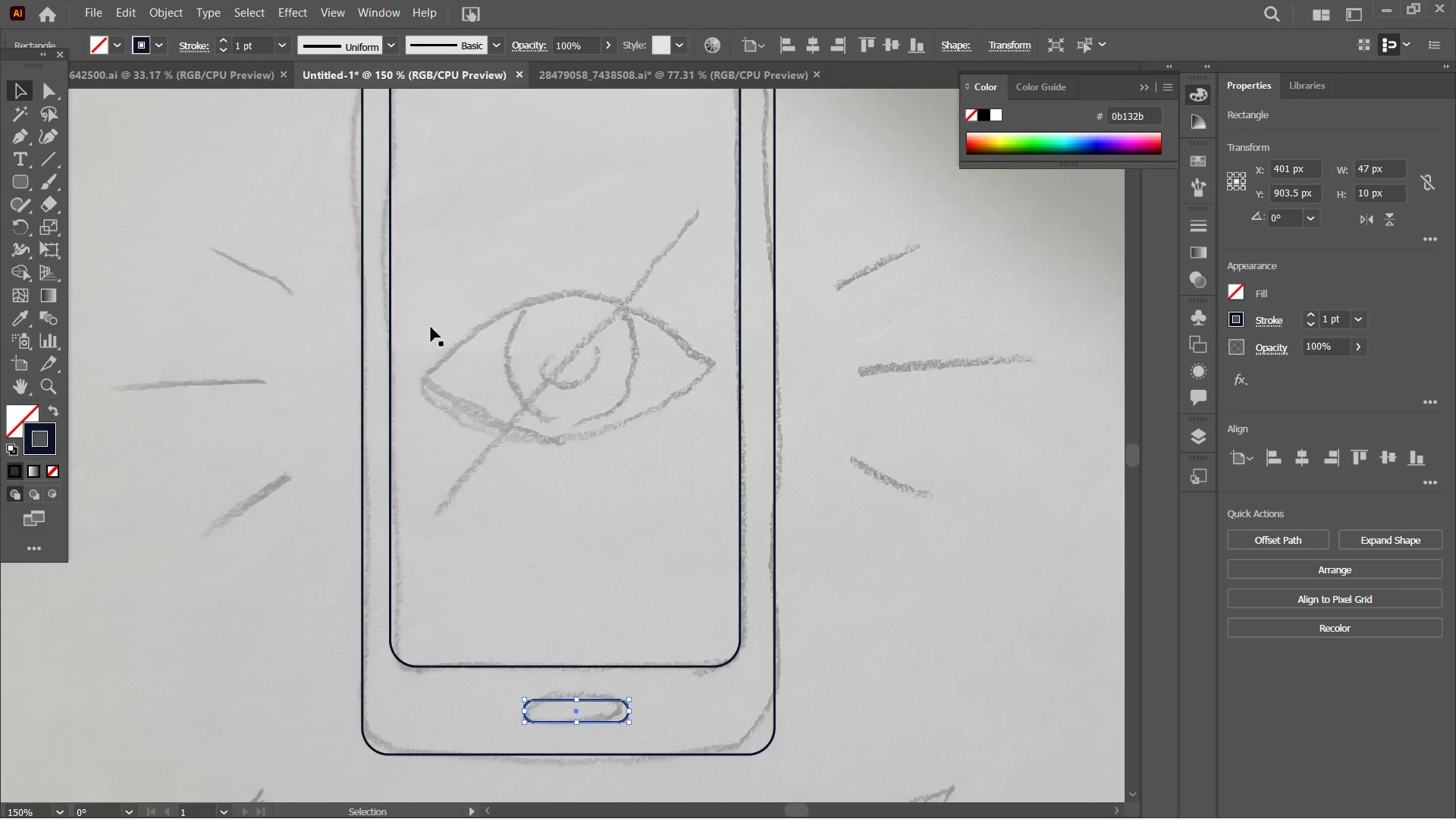 
scroll: coordinate [425, 345], scroll_direction: up, amount: 10.0
 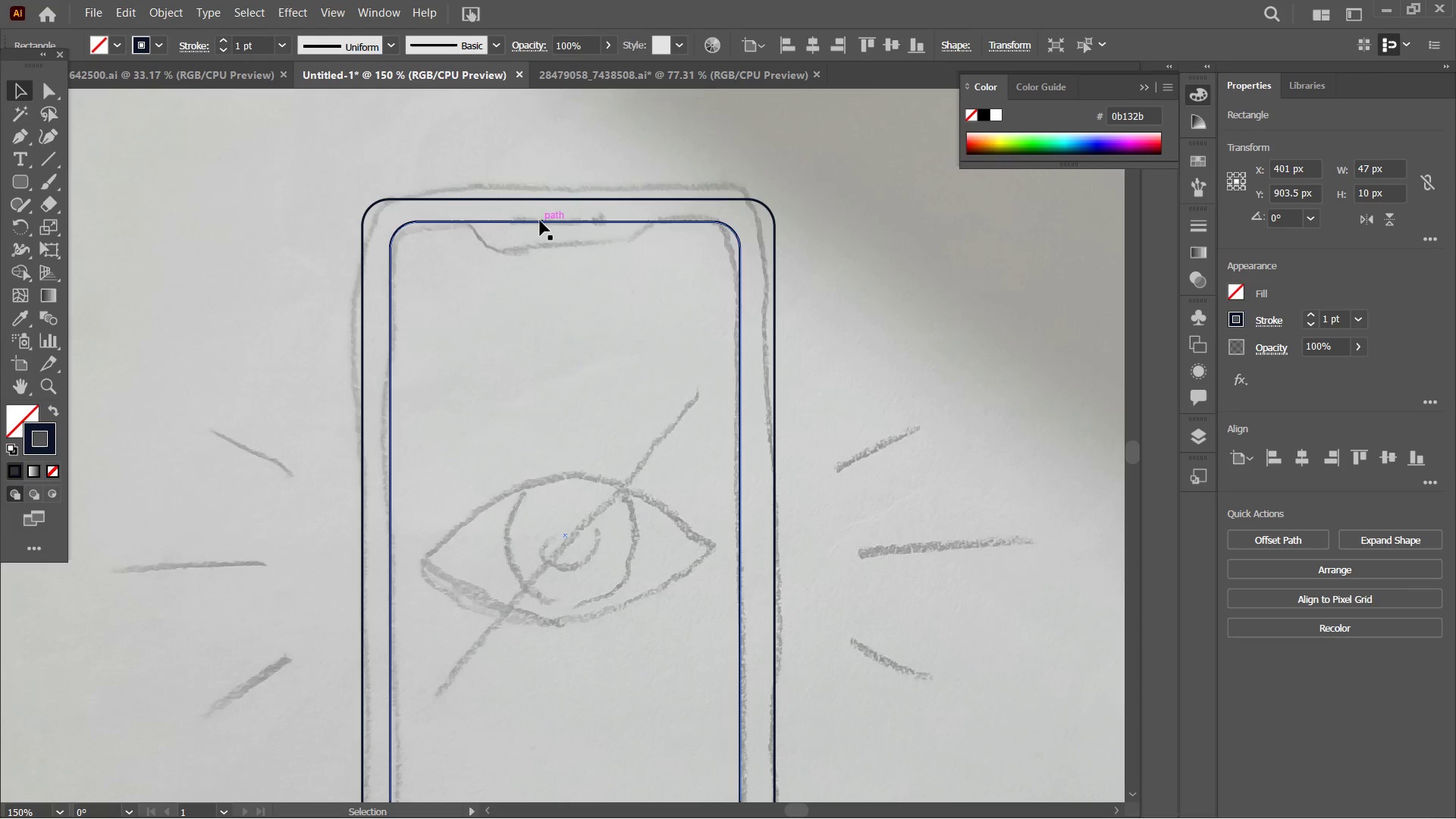 
left_click([541, 221])
 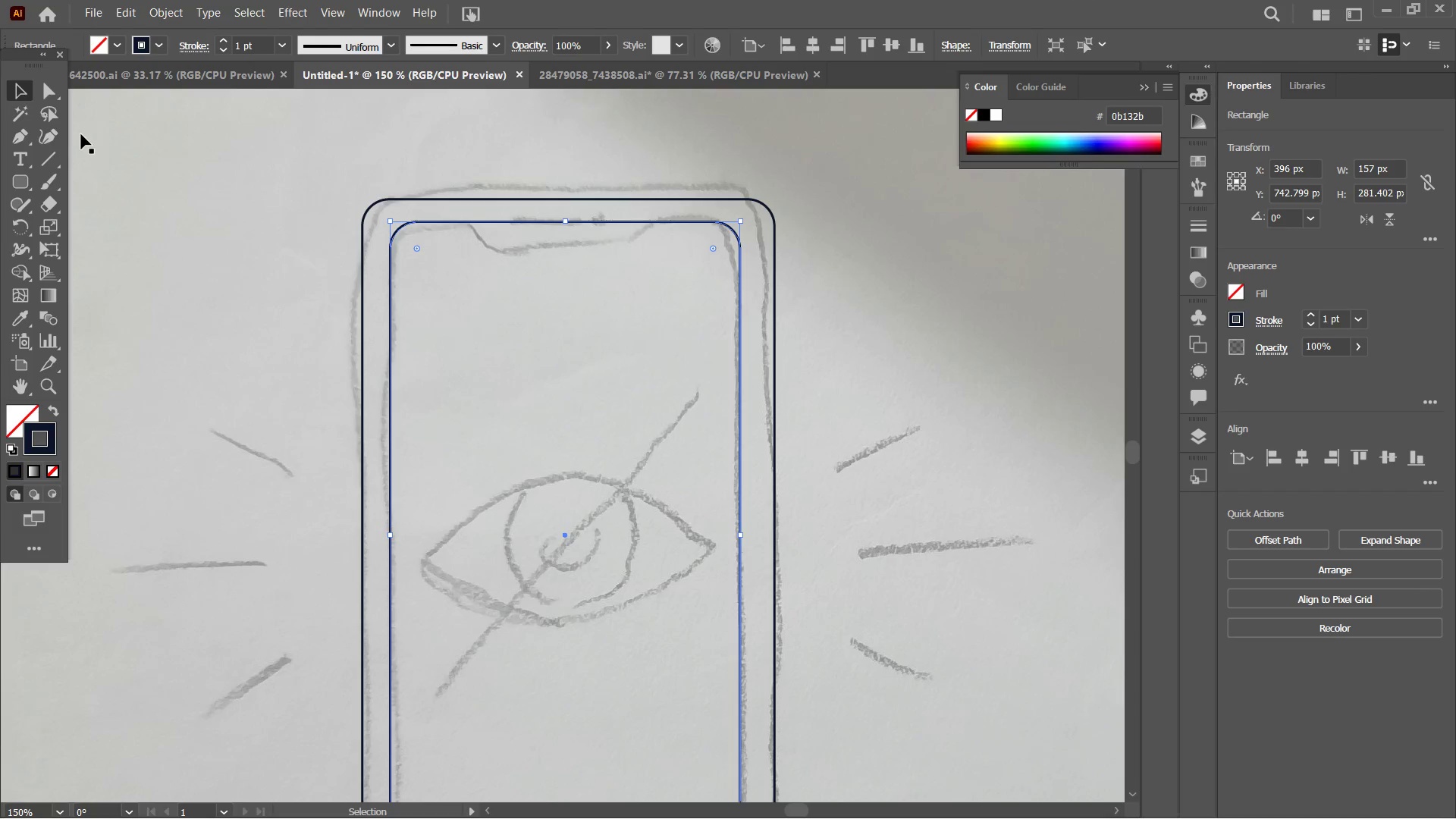 
left_click([48, 137])
 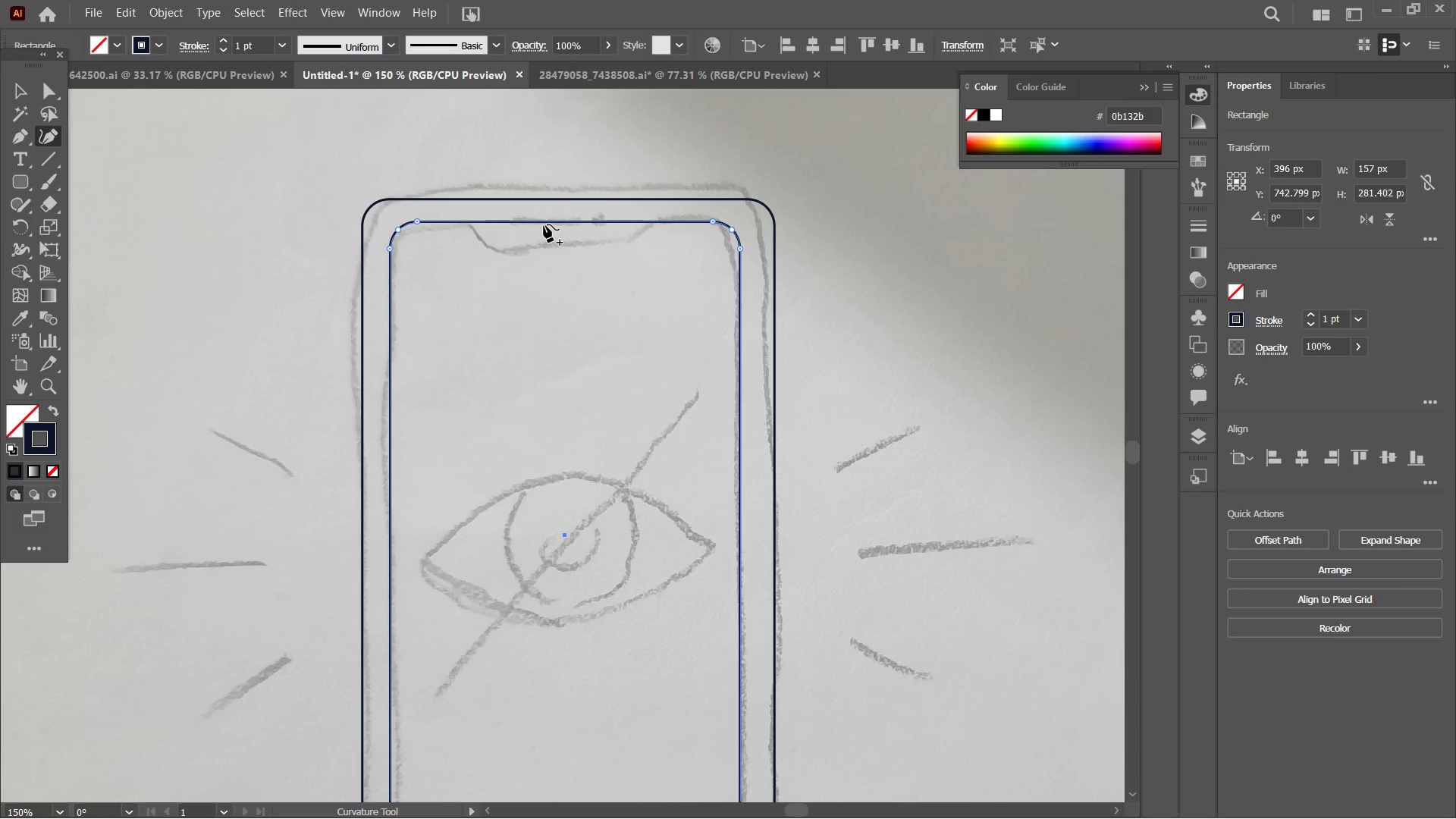 
left_click([544, 224])
 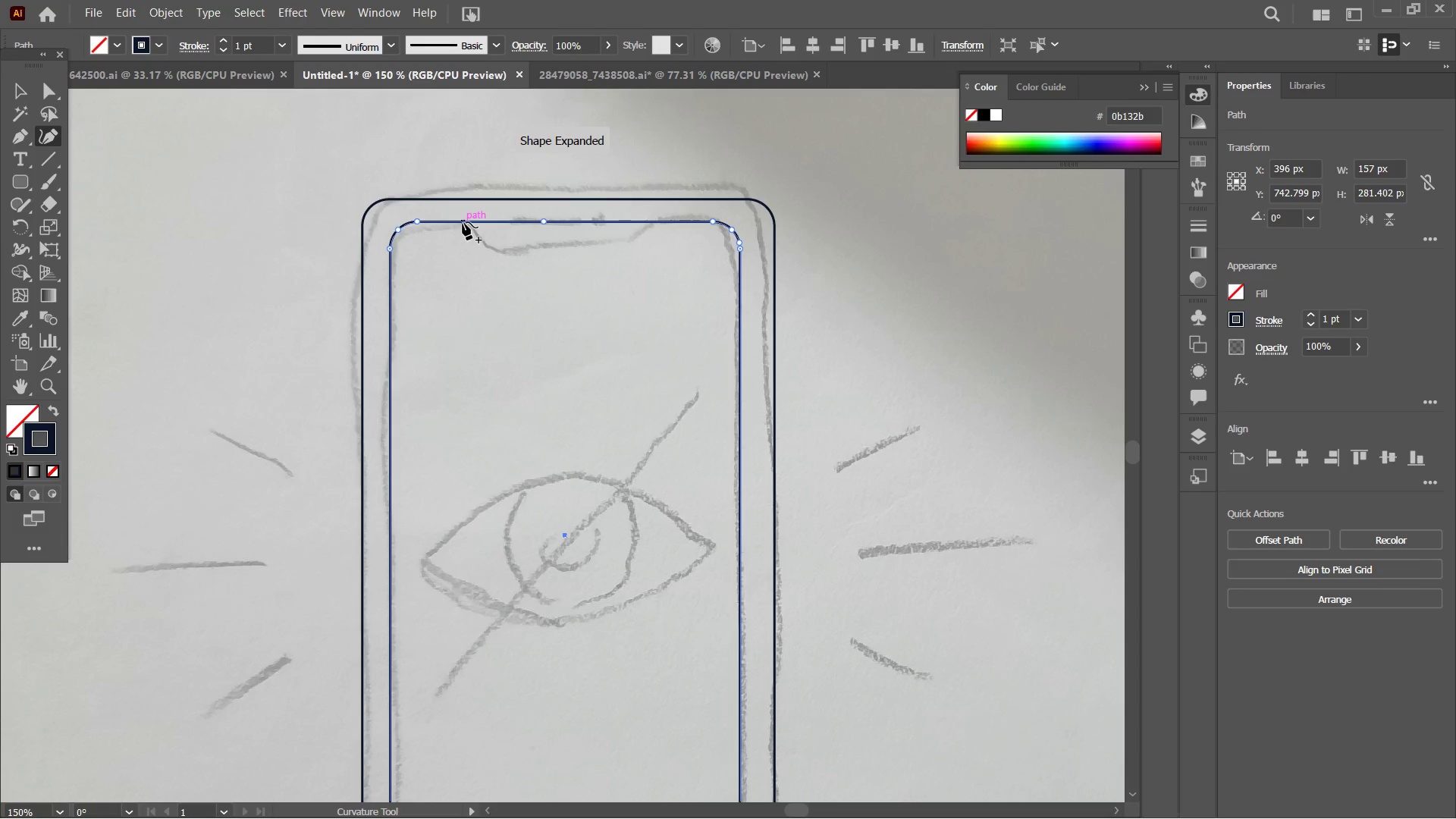 
left_click([466, 221])
 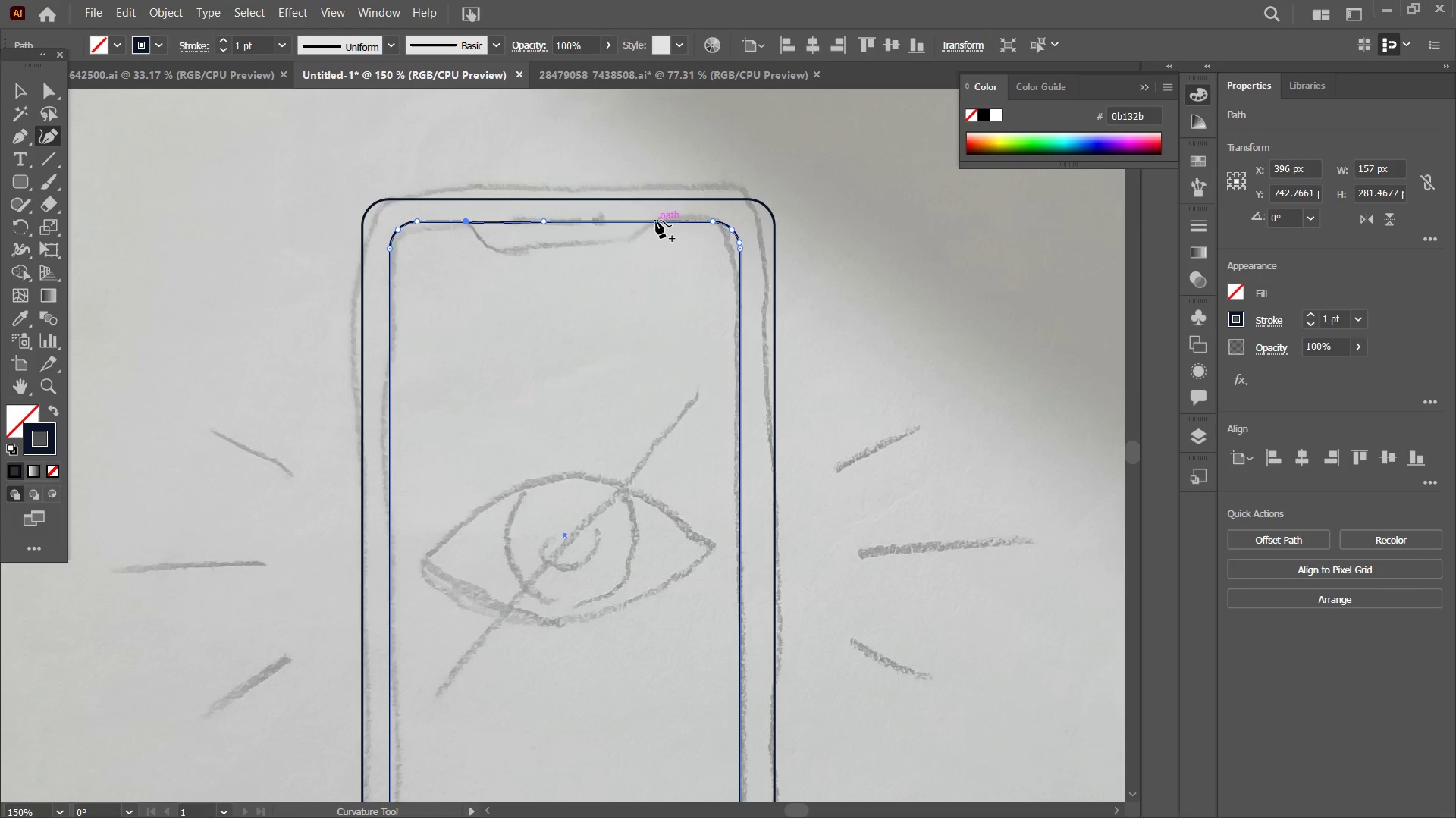 
left_click([654, 221])
 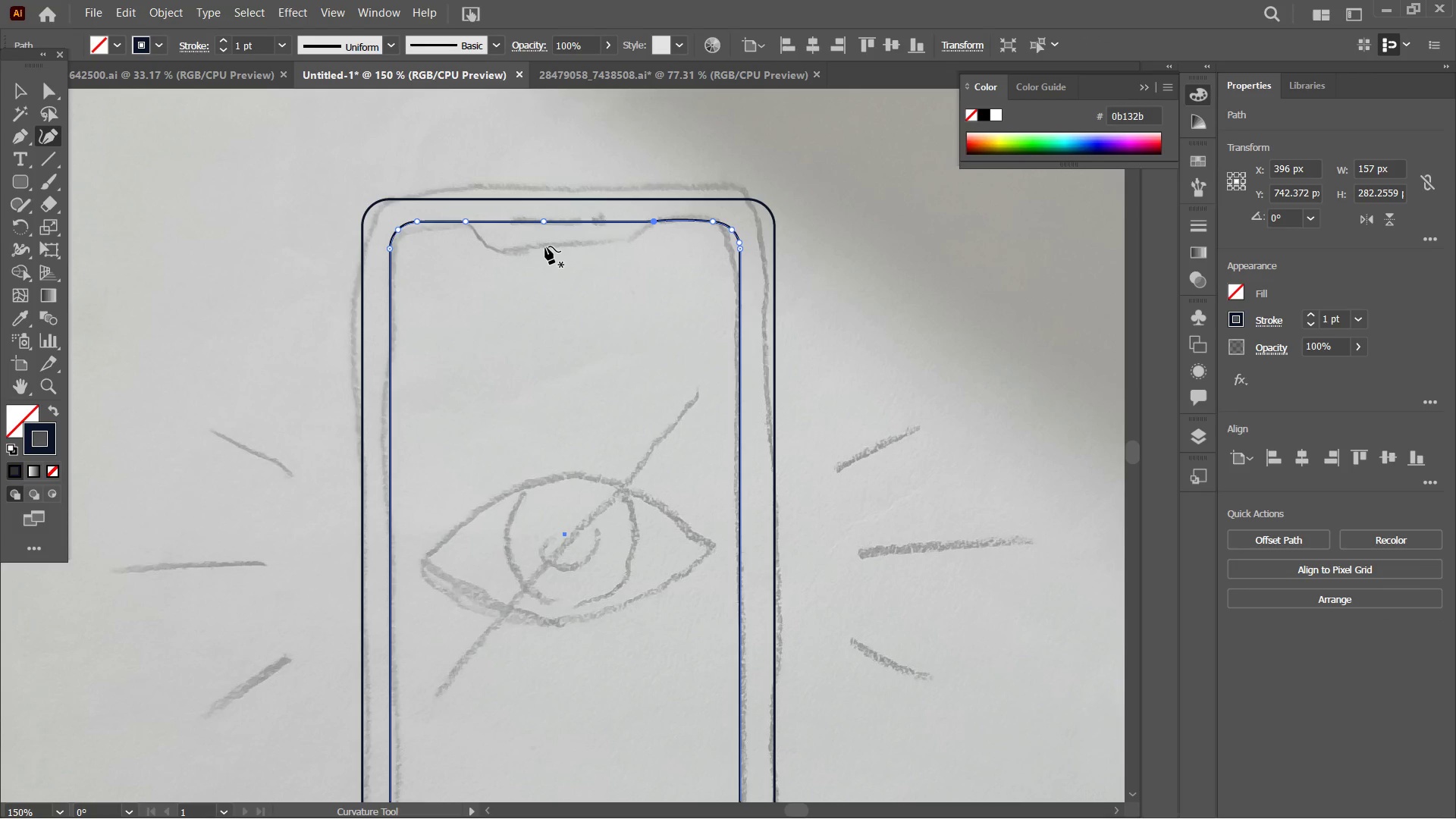 
wait(8.39)
 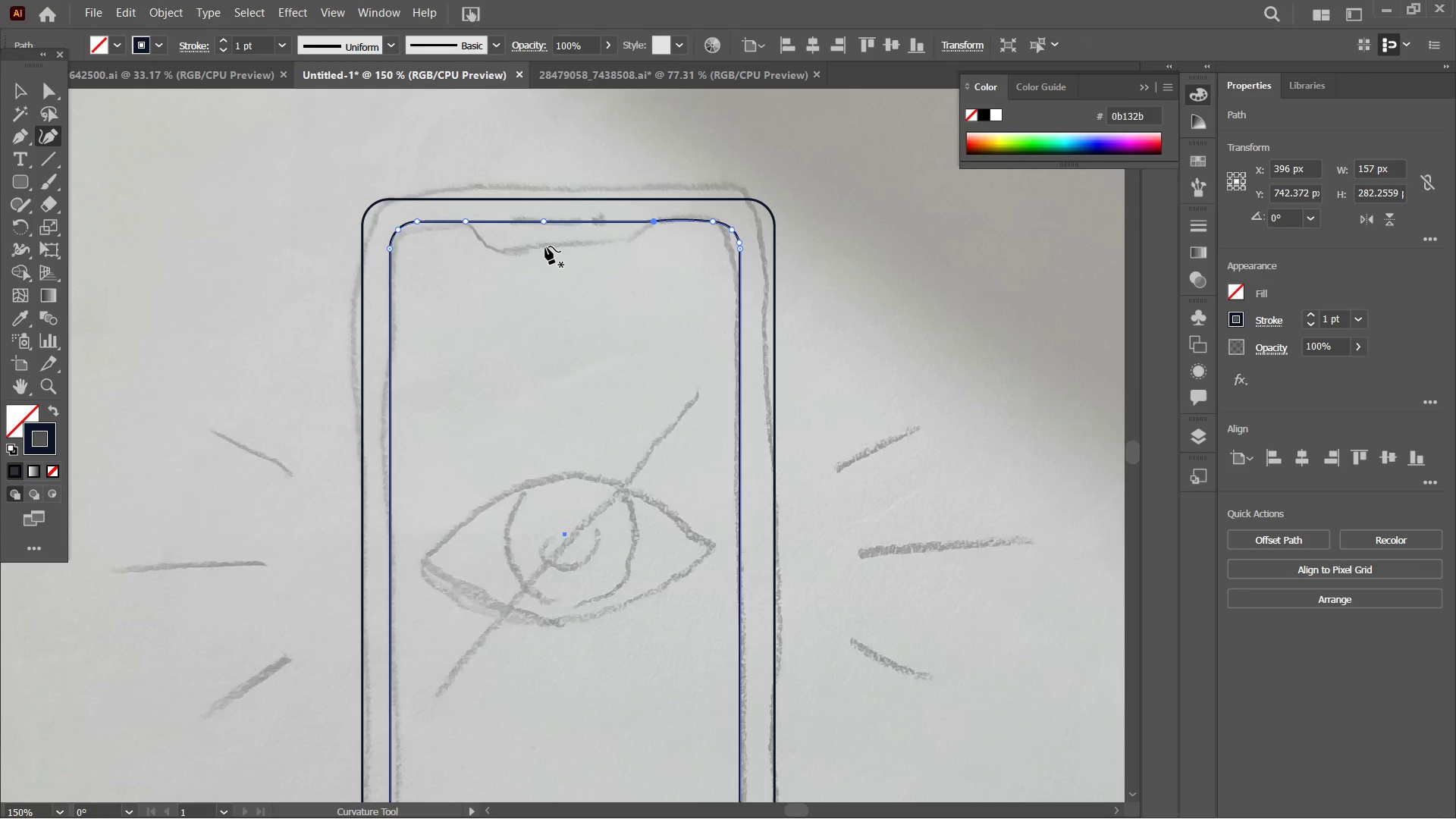 
left_click([613, 224])
 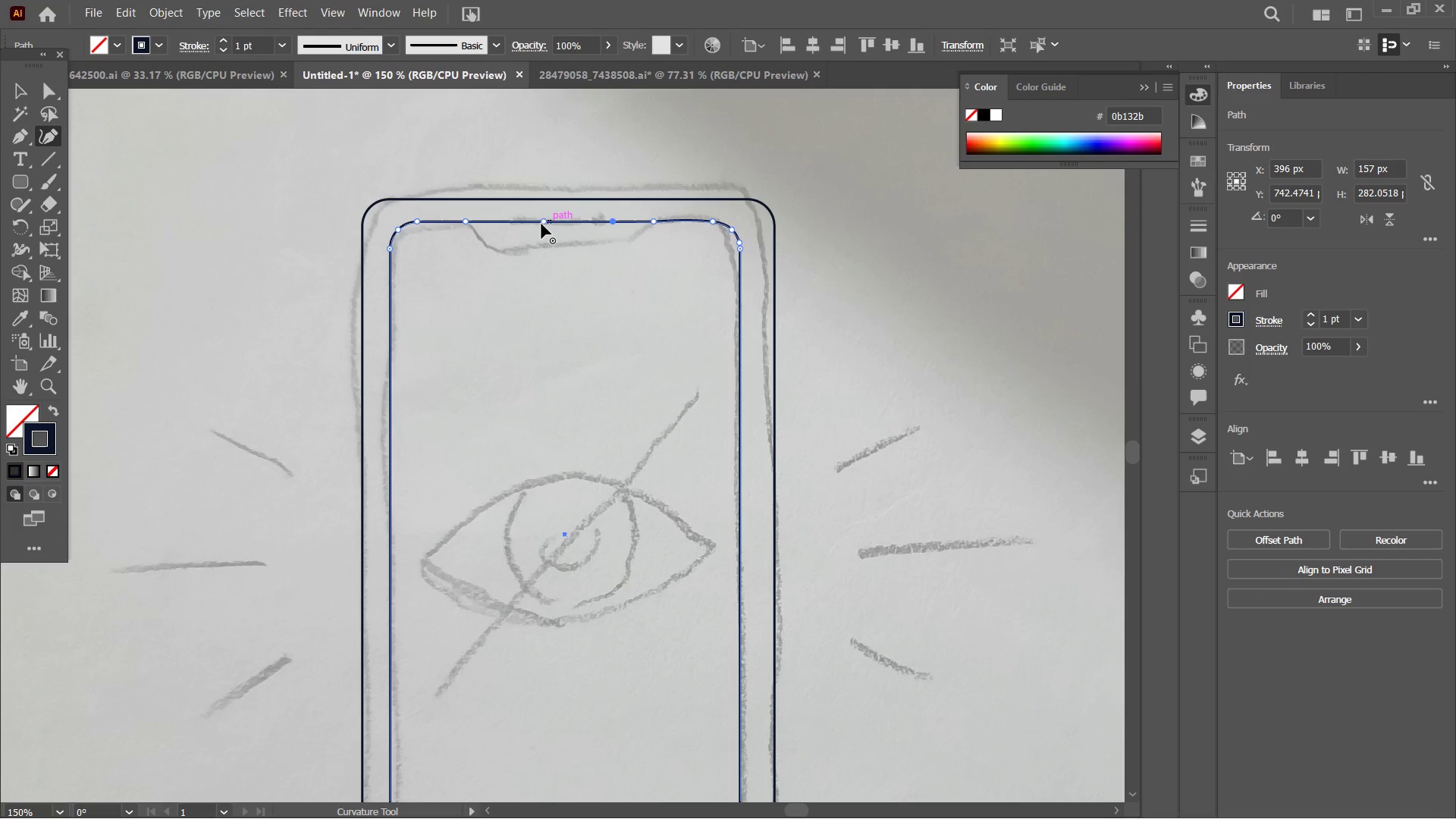 
left_click_drag(start_coordinate=[543, 223], to_coordinate=[491, 249])
 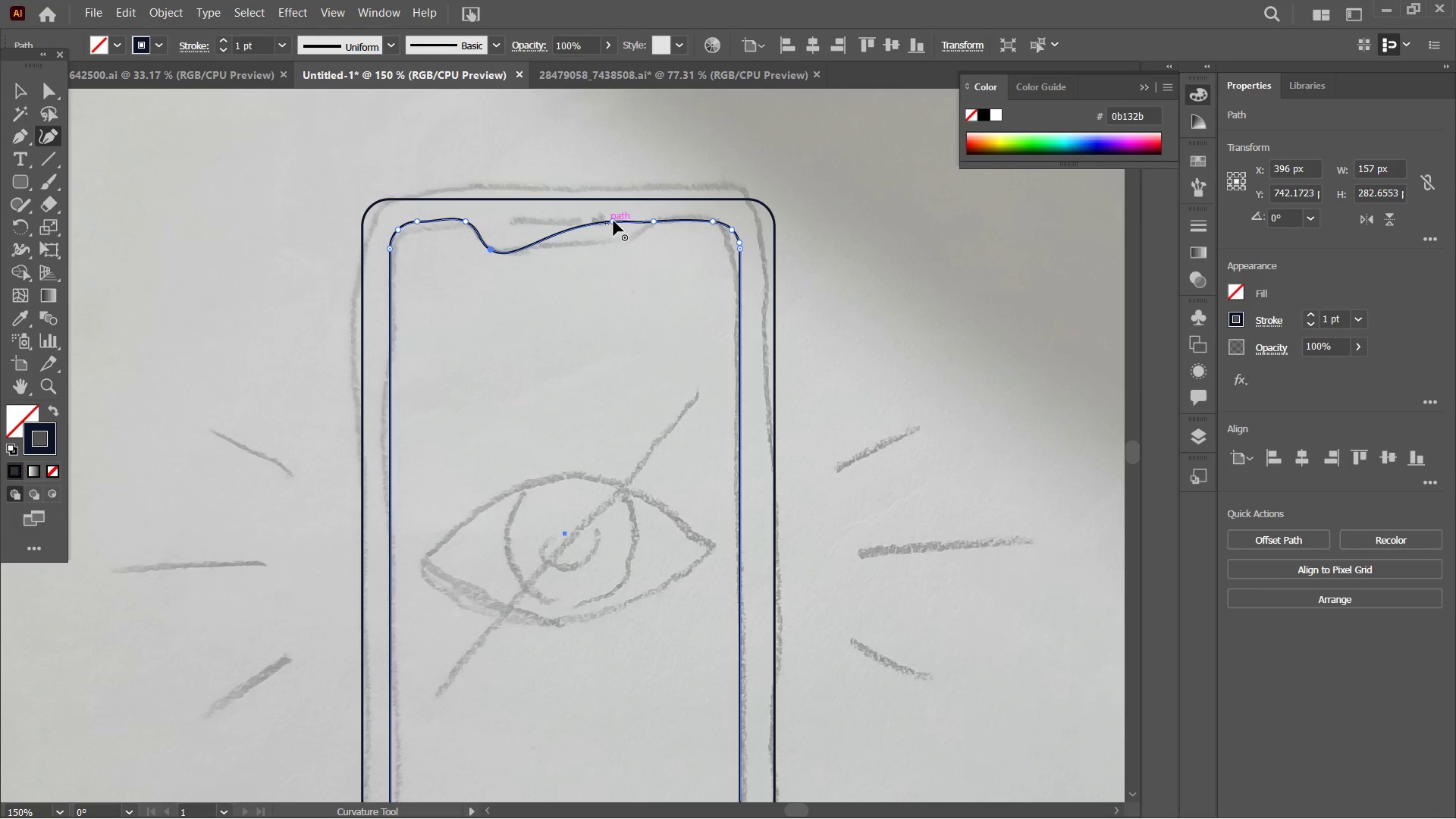 
left_click_drag(start_coordinate=[611, 221], to_coordinate=[622, 242])
 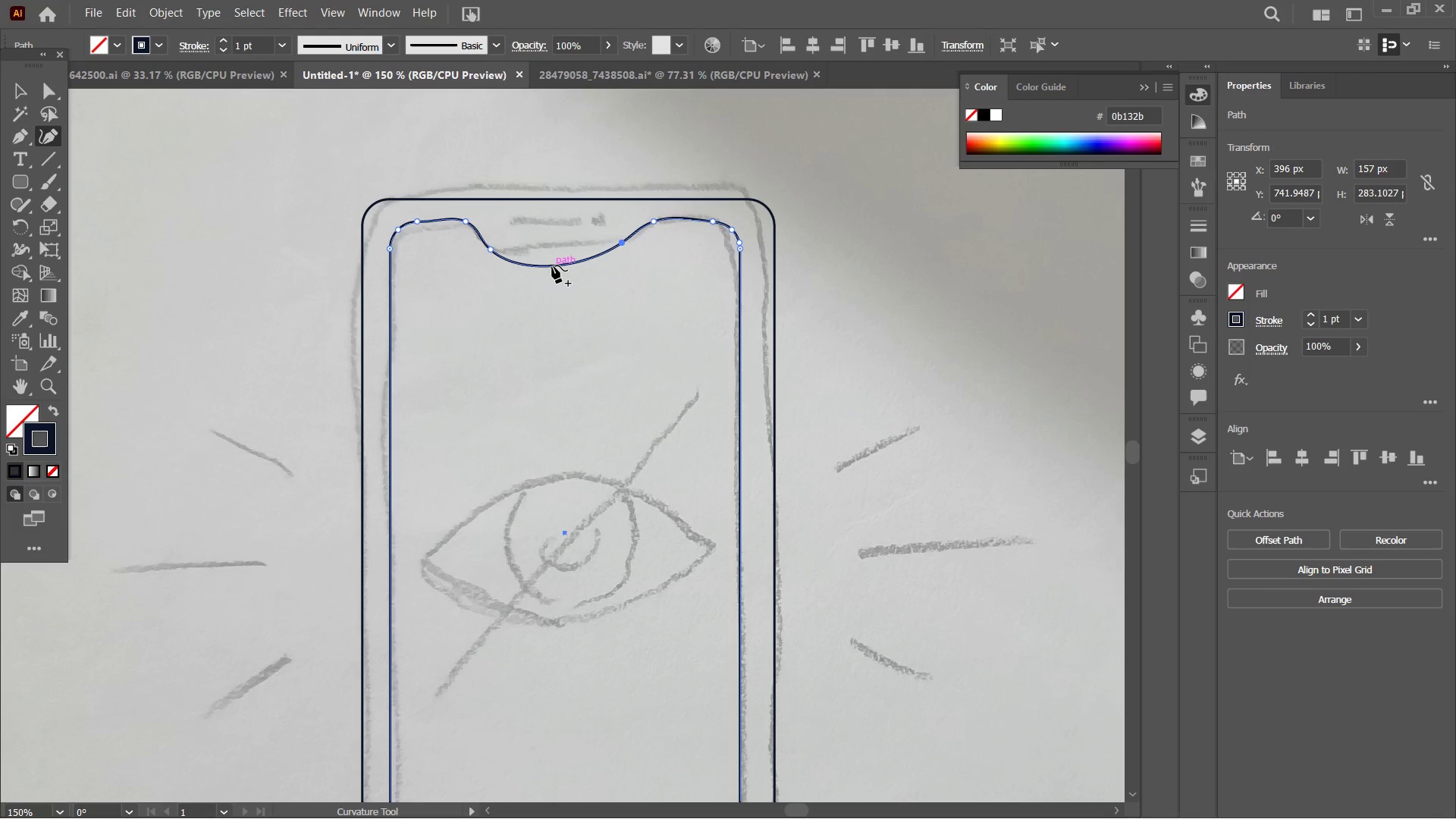 
left_click_drag(start_coordinate=[552, 265], to_coordinate=[548, 246])
 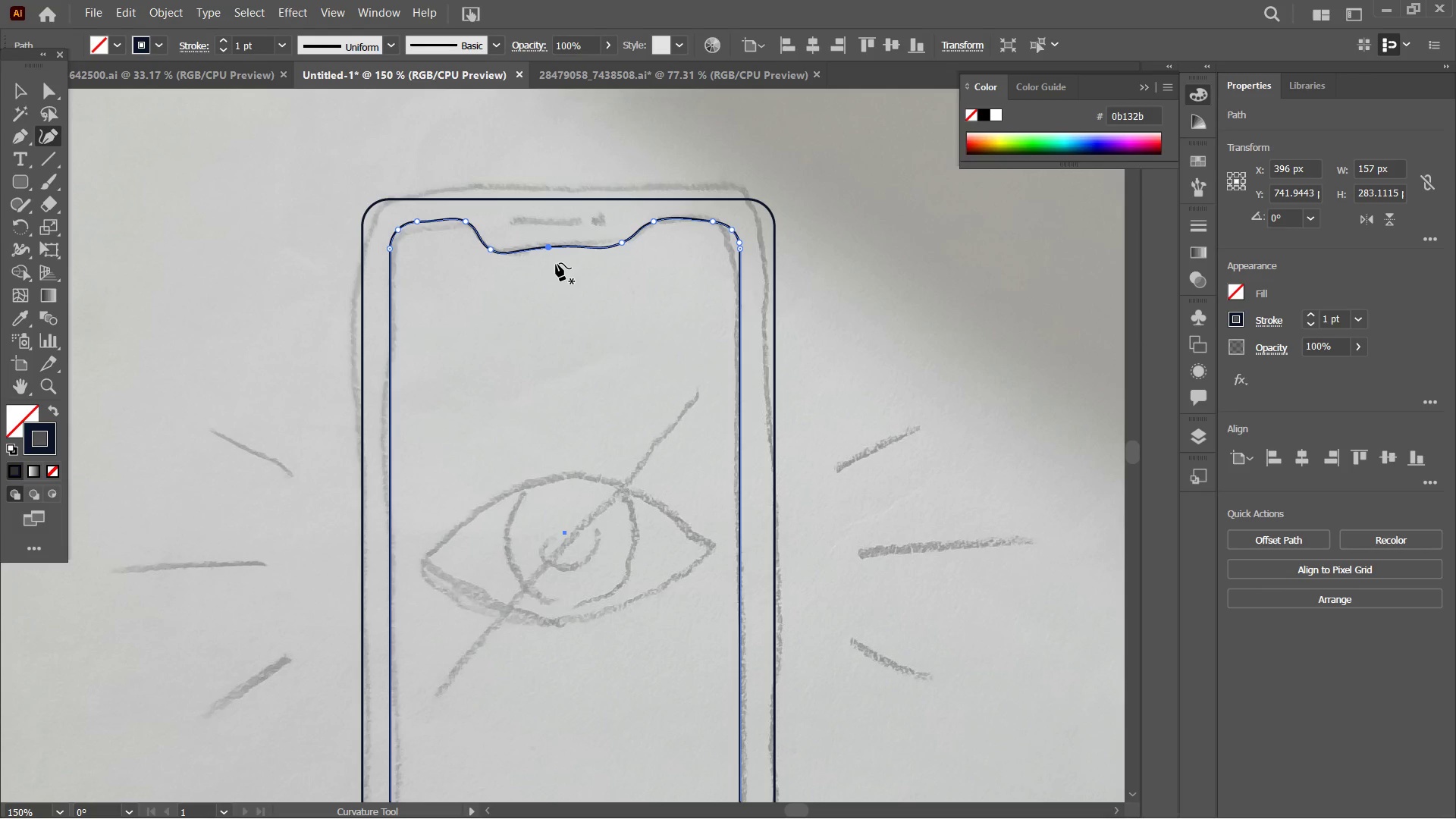 
key(Control+Equal)
 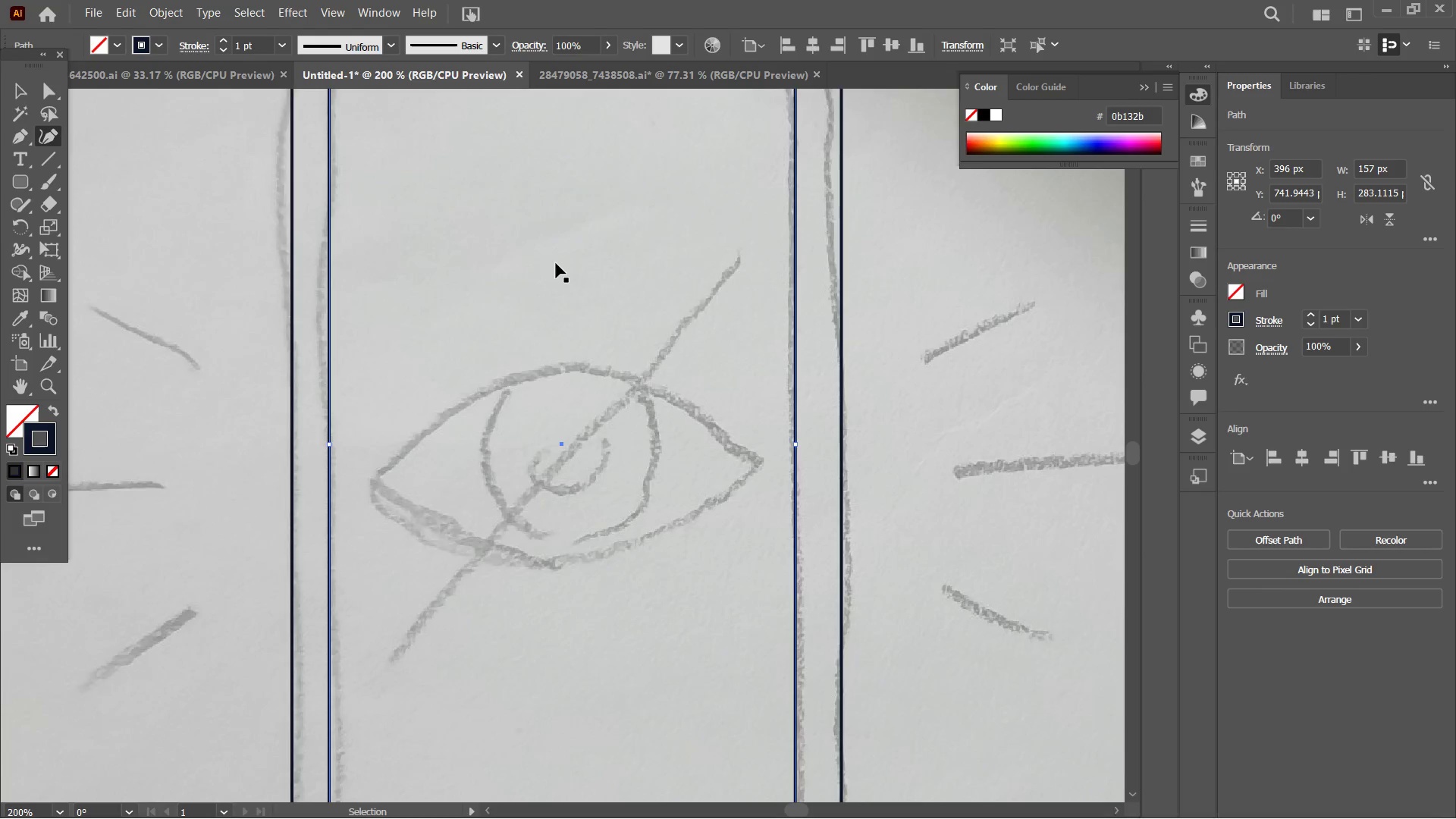 
key(Control+Equal)
 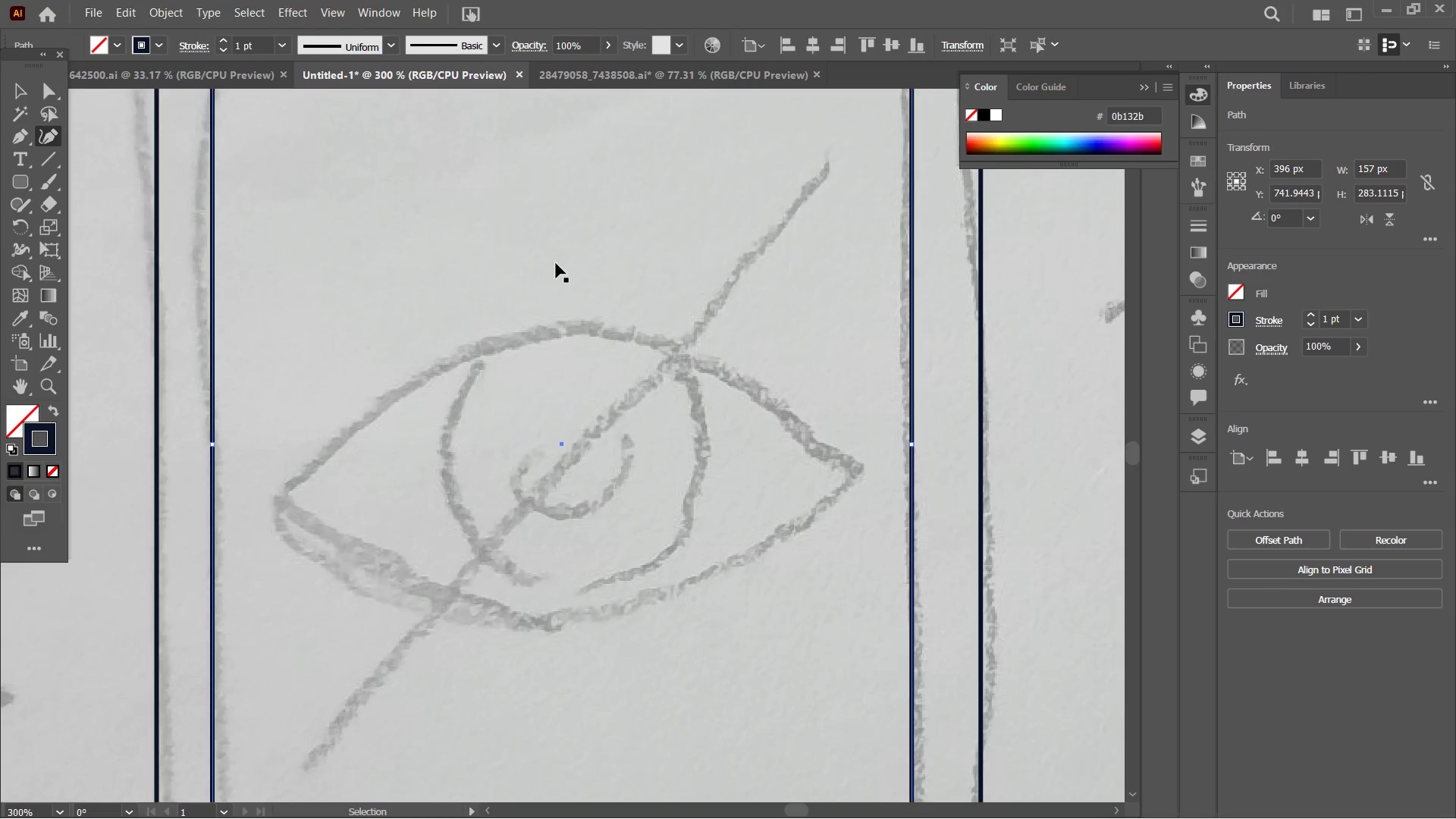 
key(Control+Equal)
 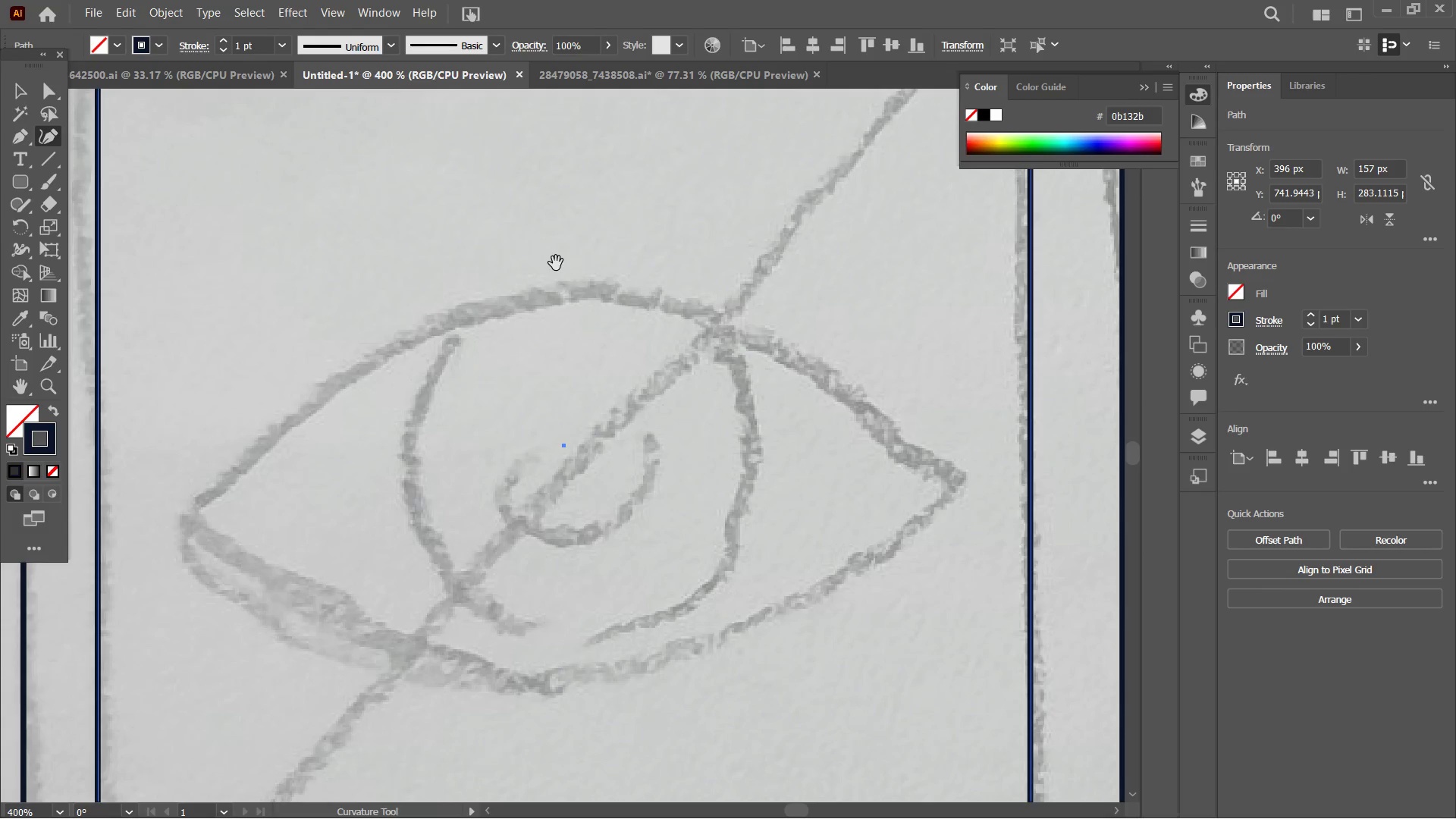 
hold_key(key=Space, duration=1.52)
 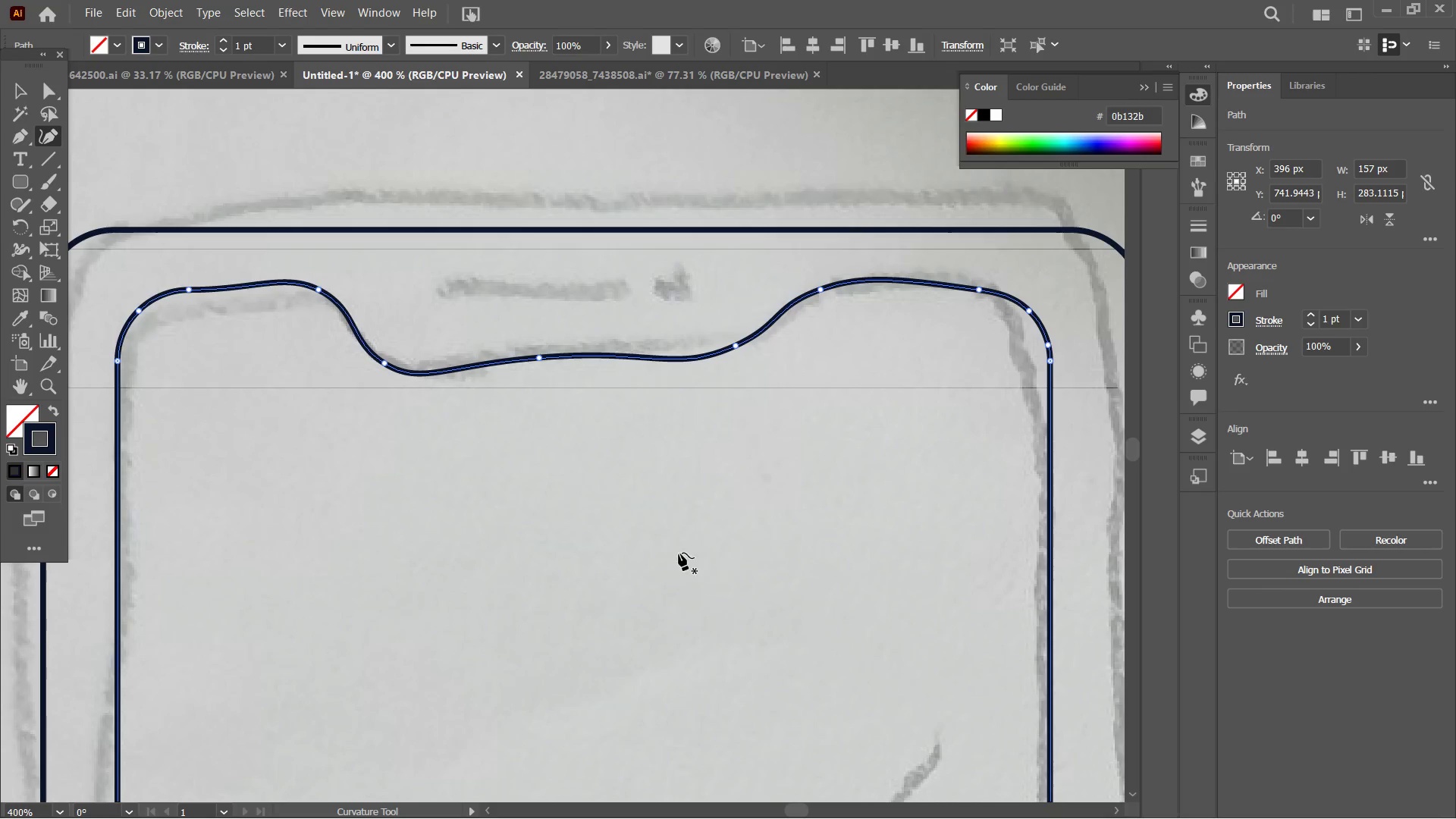 
left_click_drag(start_coordinate=[556, 265], to_coordinate=[582, 635])
 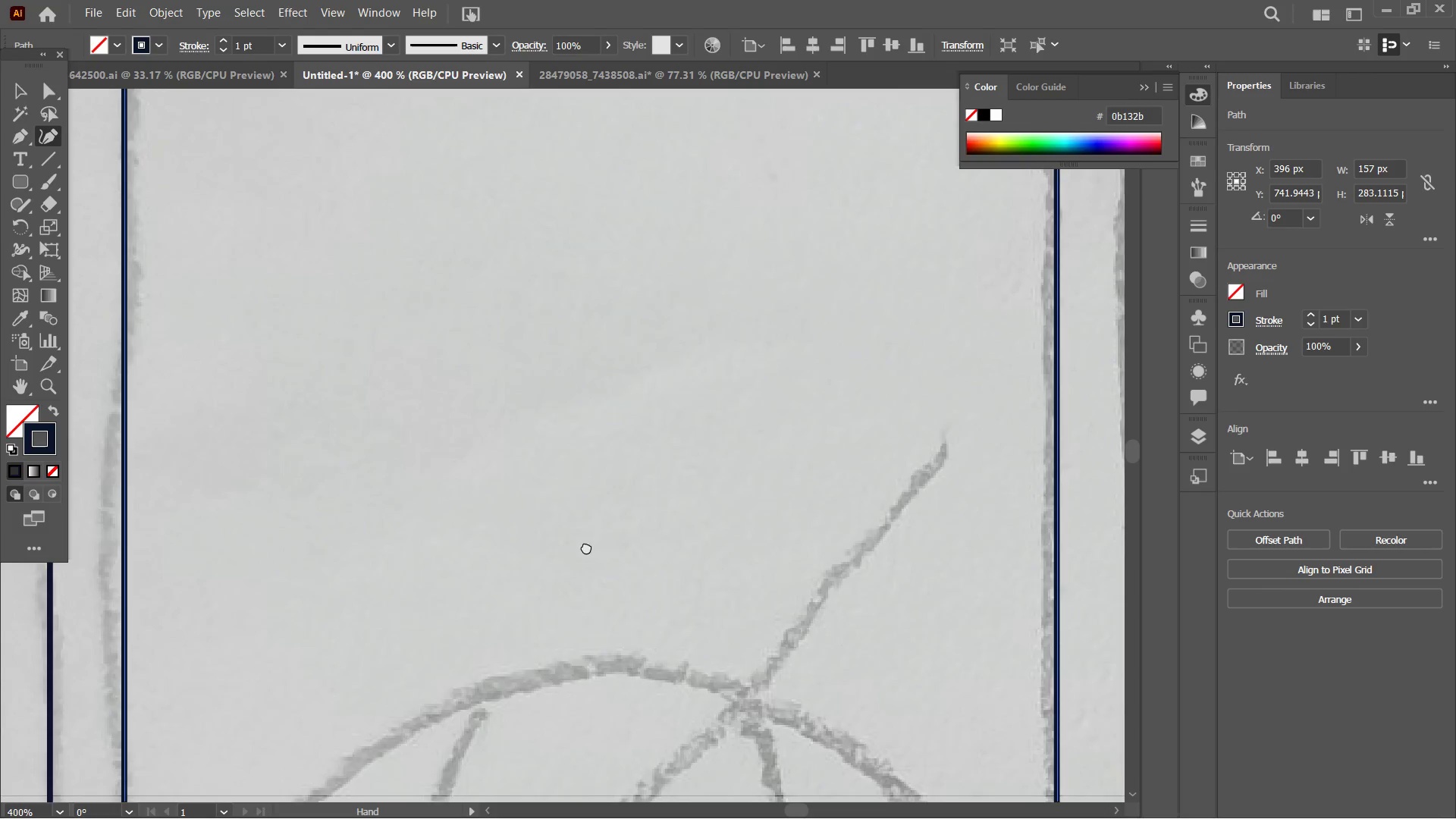 
left_click_drag(start_coordinate=[586, 547], to_coordinate=[576, 688])
 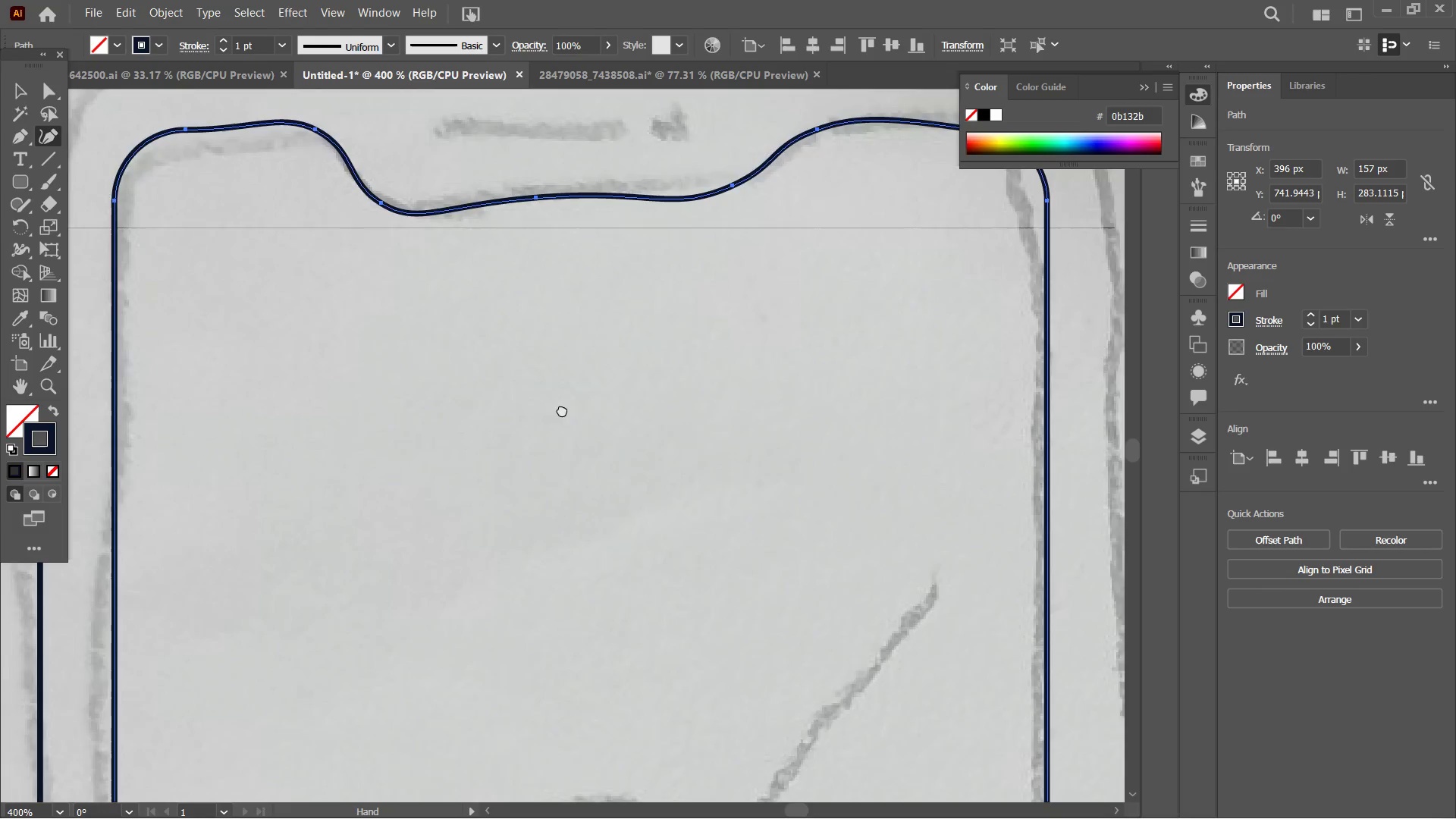 
left_click_drag(start_coordinate=[563, 408], to_coordinate=[566, 568])
 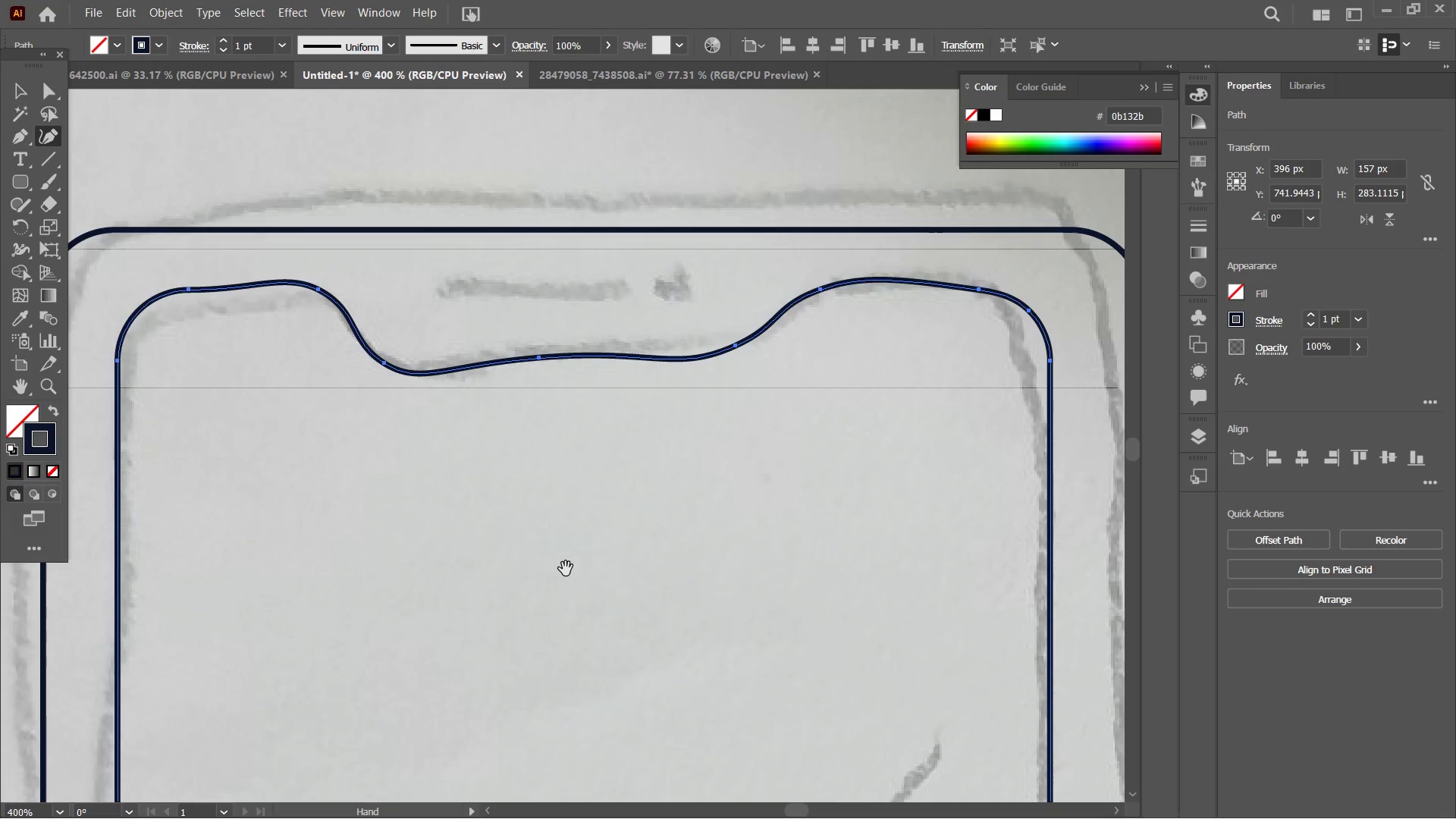 
key(Space)
 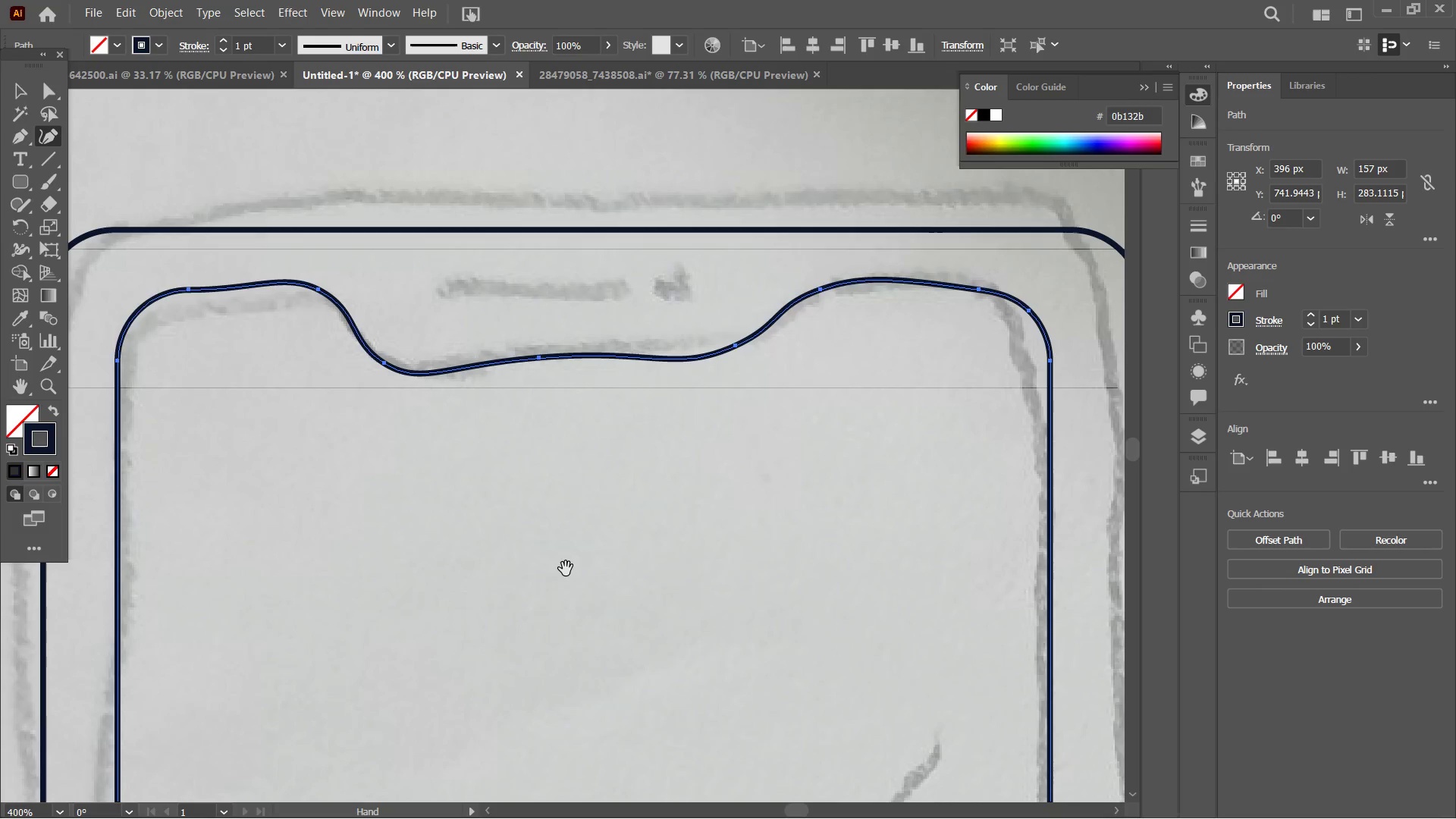 
key(Space)
 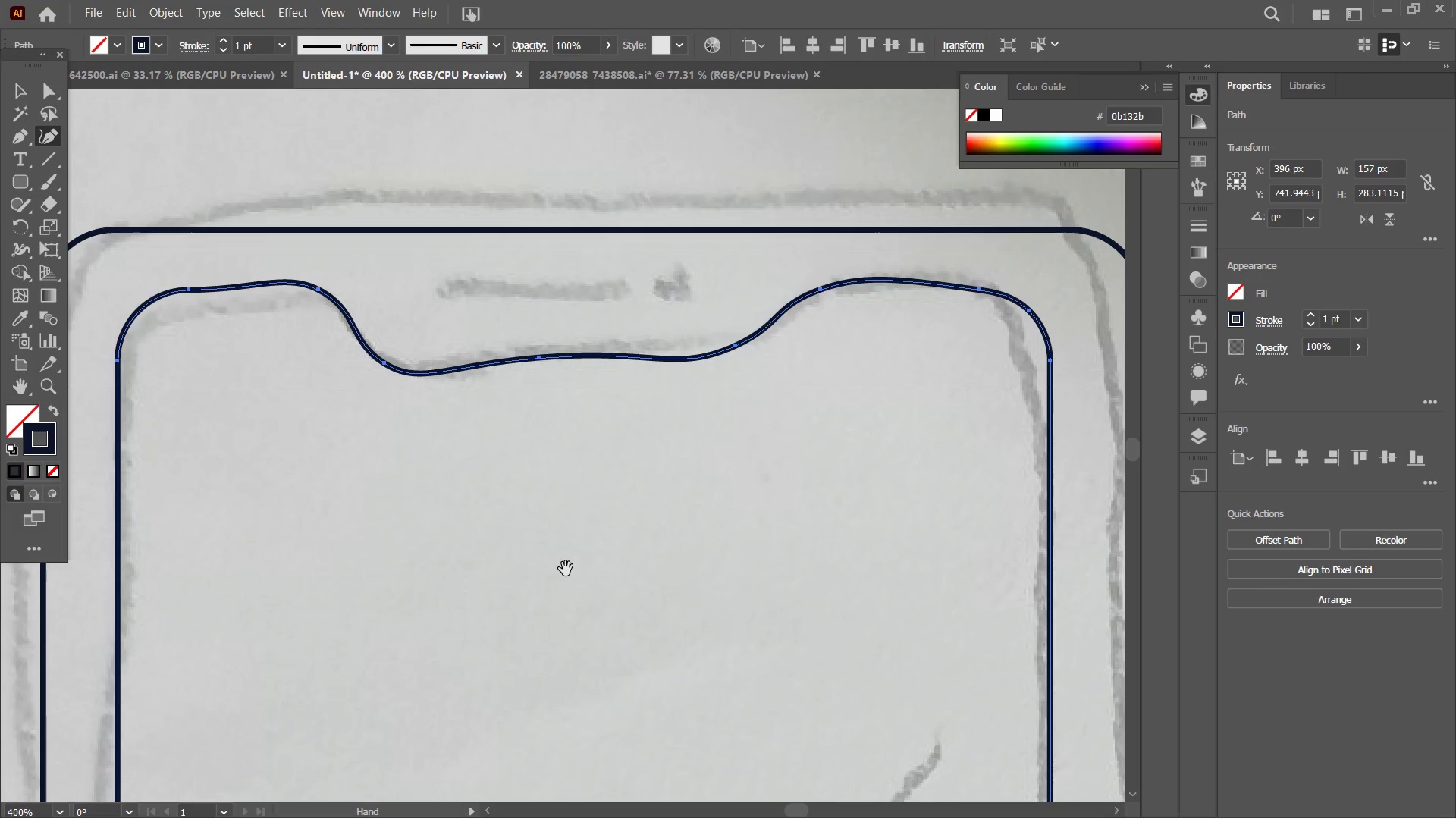 
key(Space)
 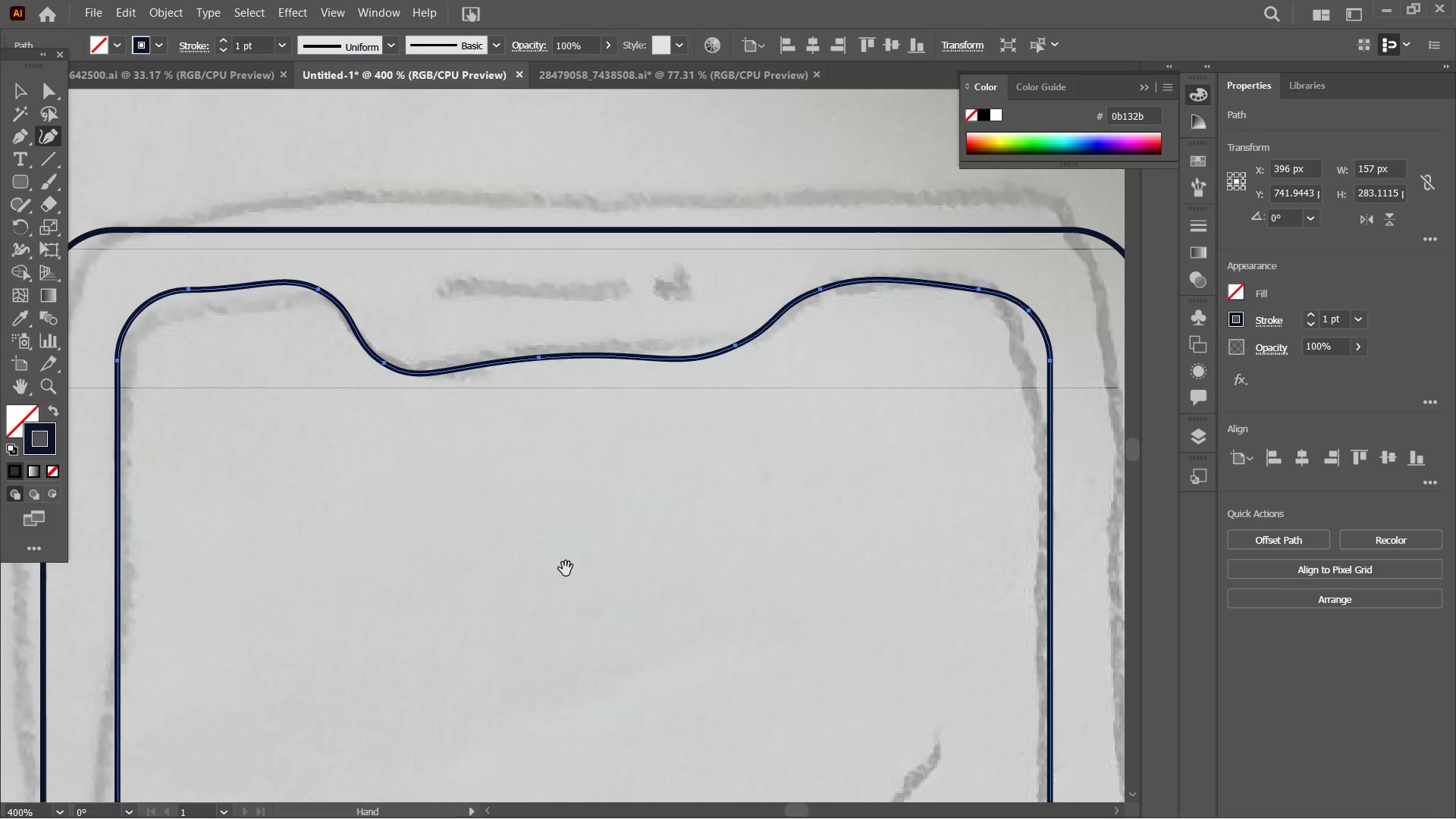 
key(Space)
 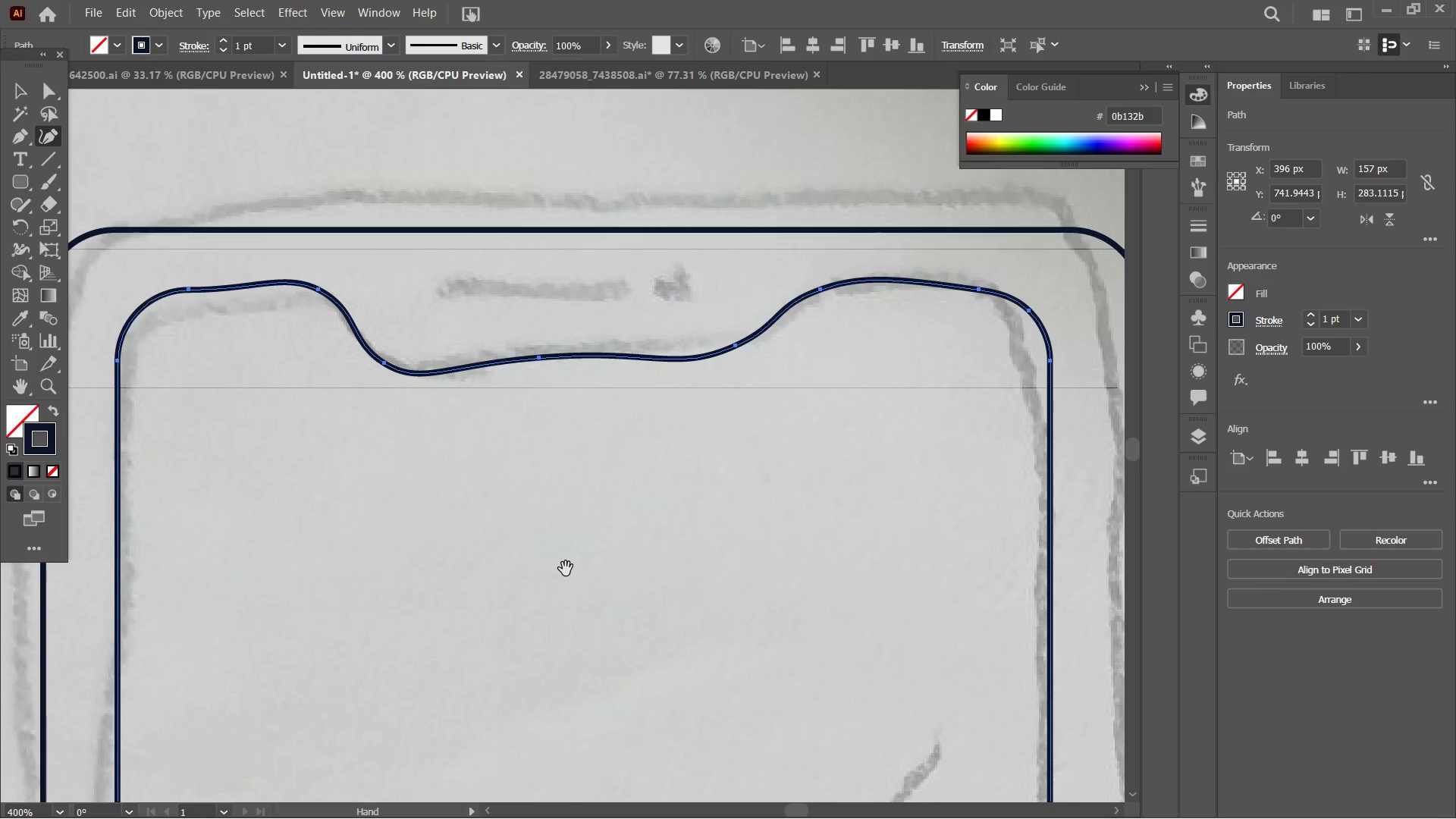 
key(Space)
 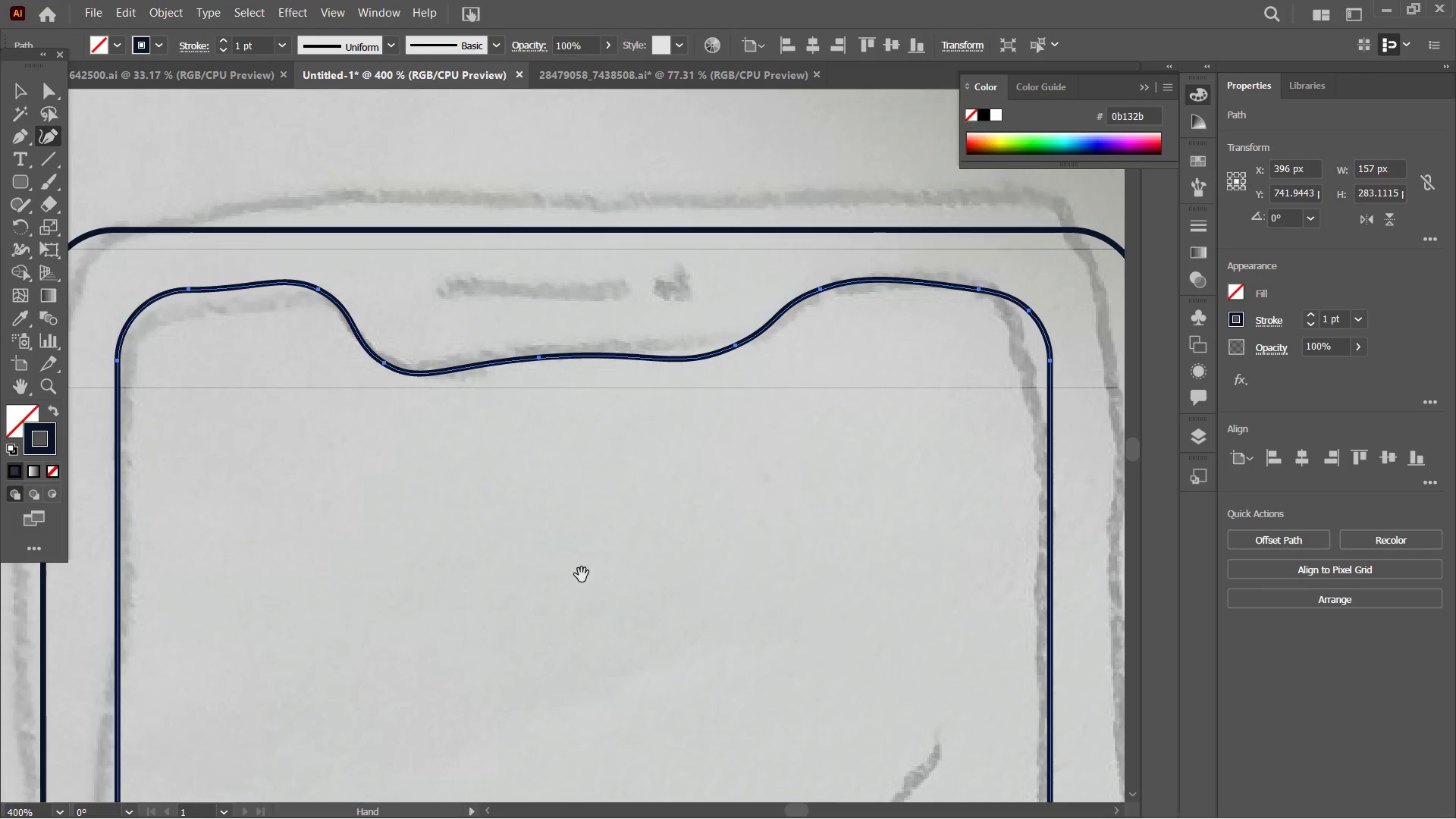 
key(Space)
 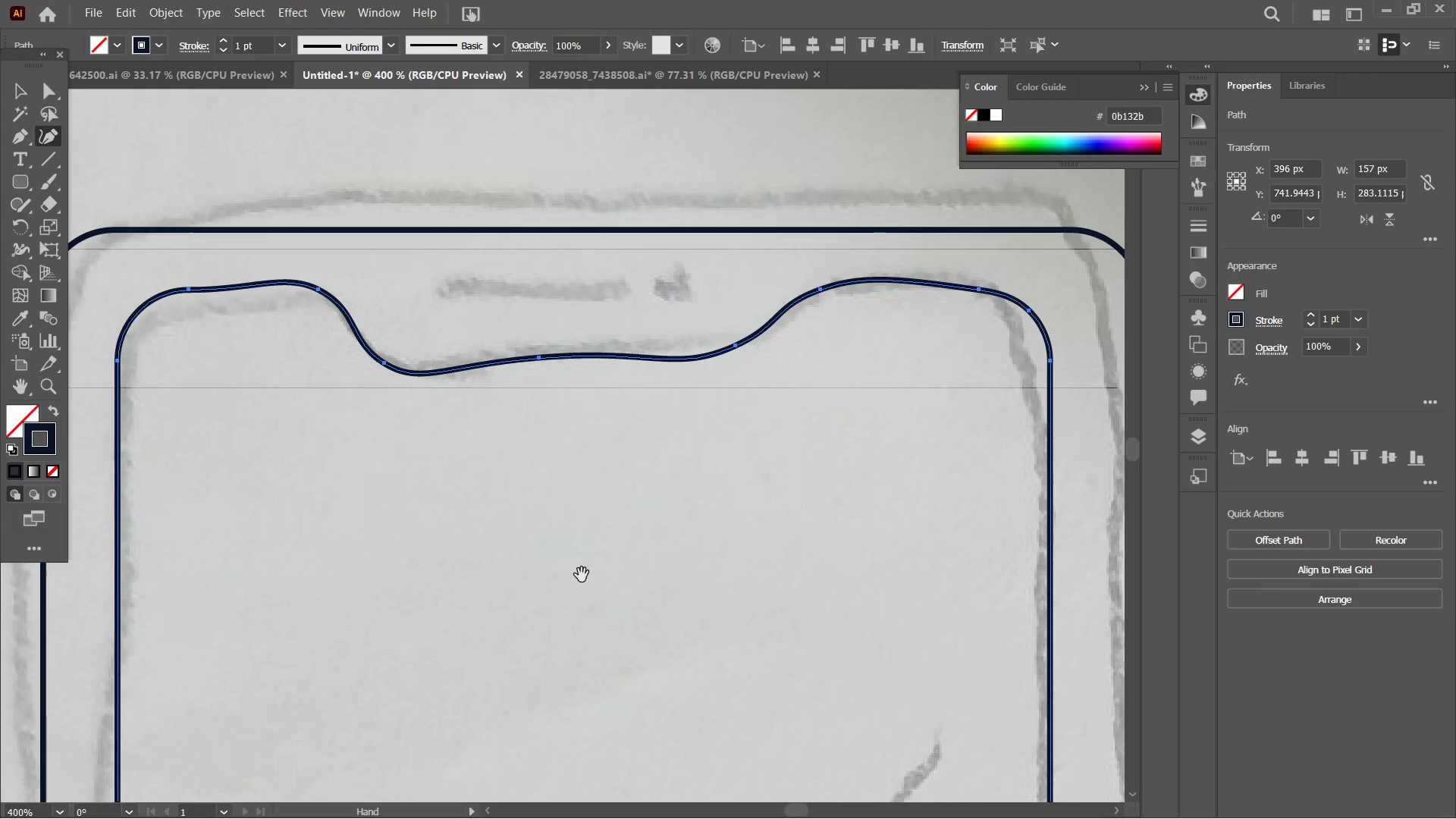 
key(Space)
 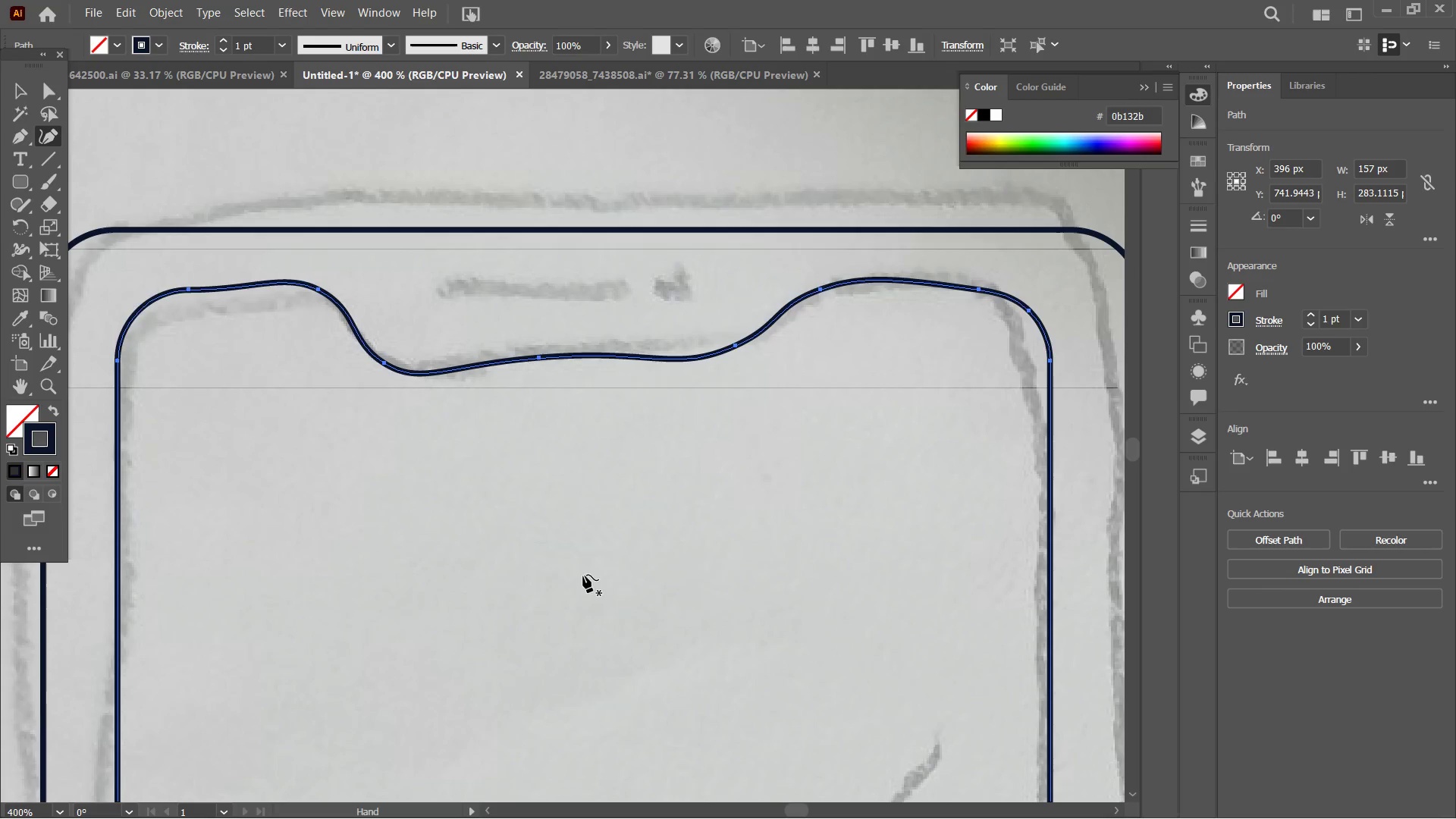 
key(Space)
 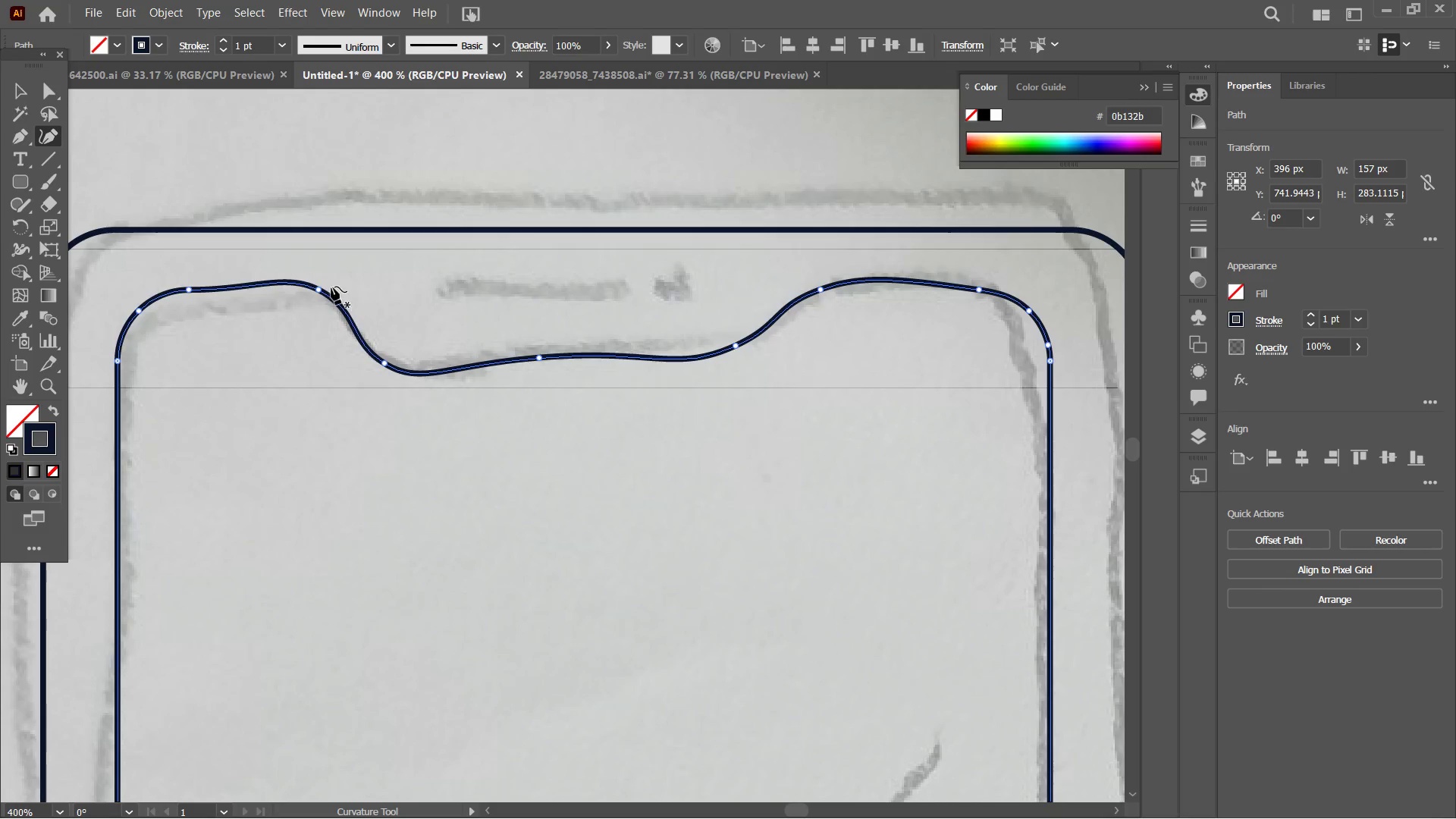 
left_click_drag(start_coordinate=[318, 289], to_coordinate=[331, 301])
 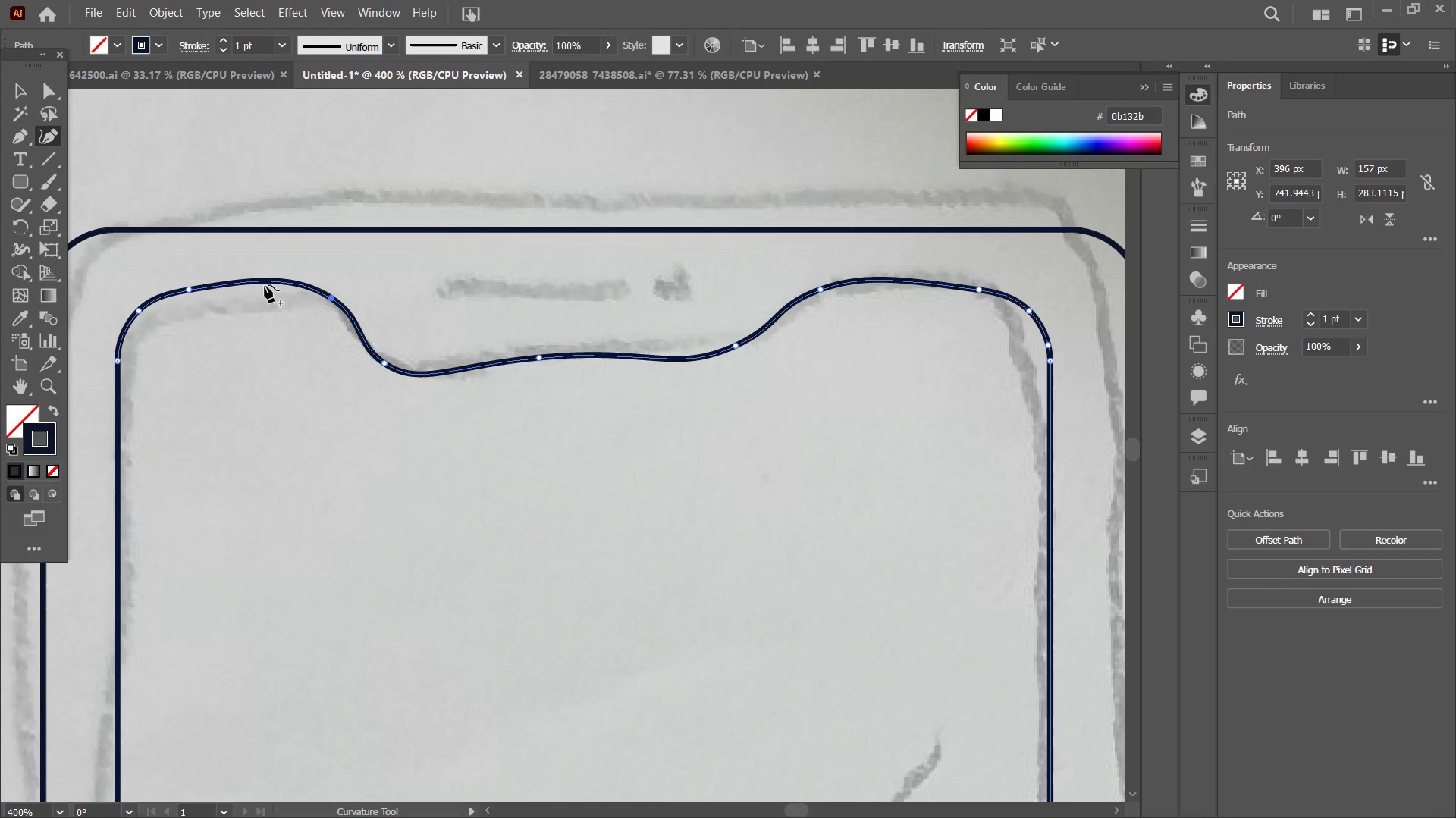 
left_click_drag(start_coordinate=[258, 284], to_coordinate=[257, 292])
 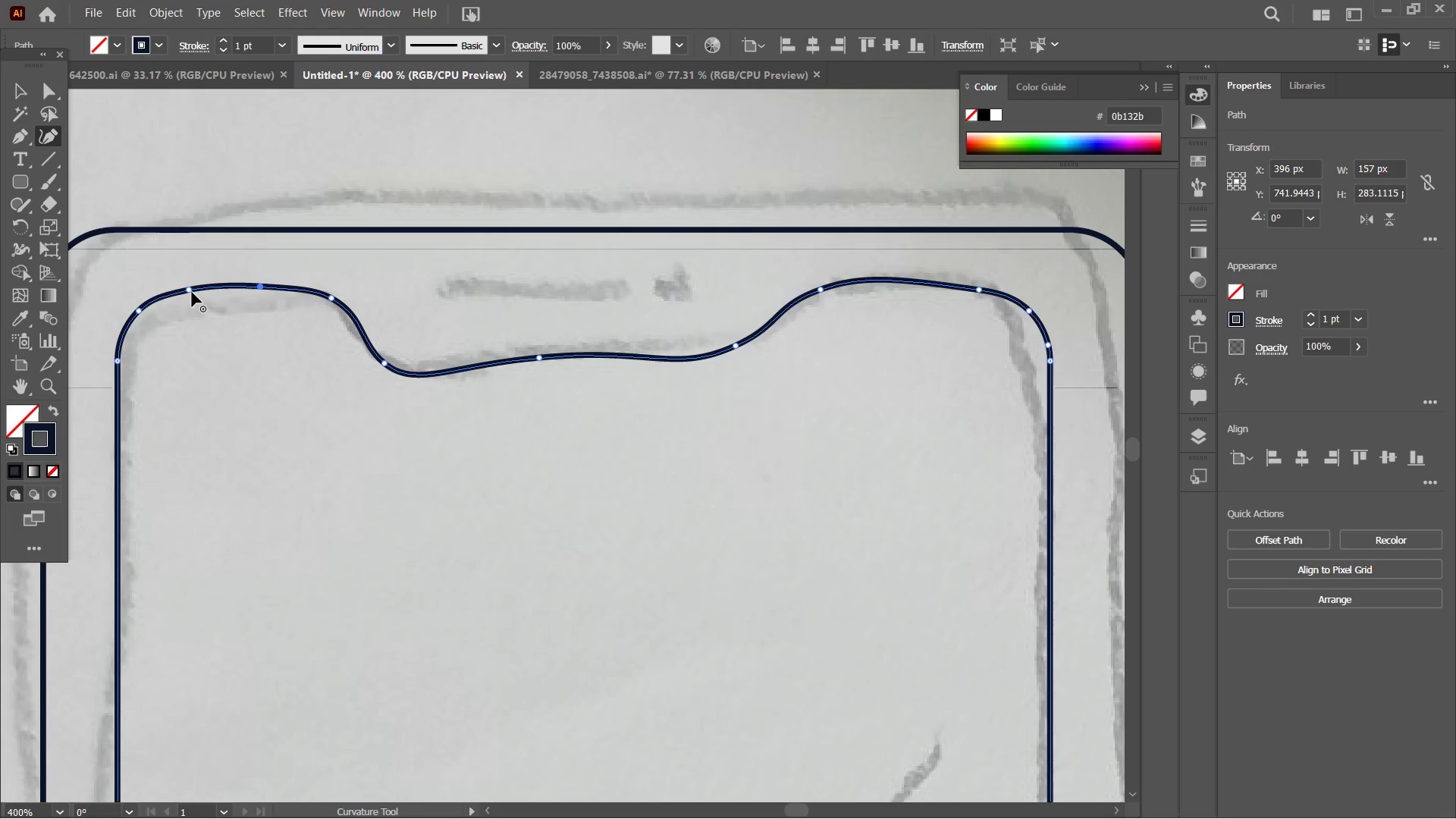 
left_click([188, 290])
 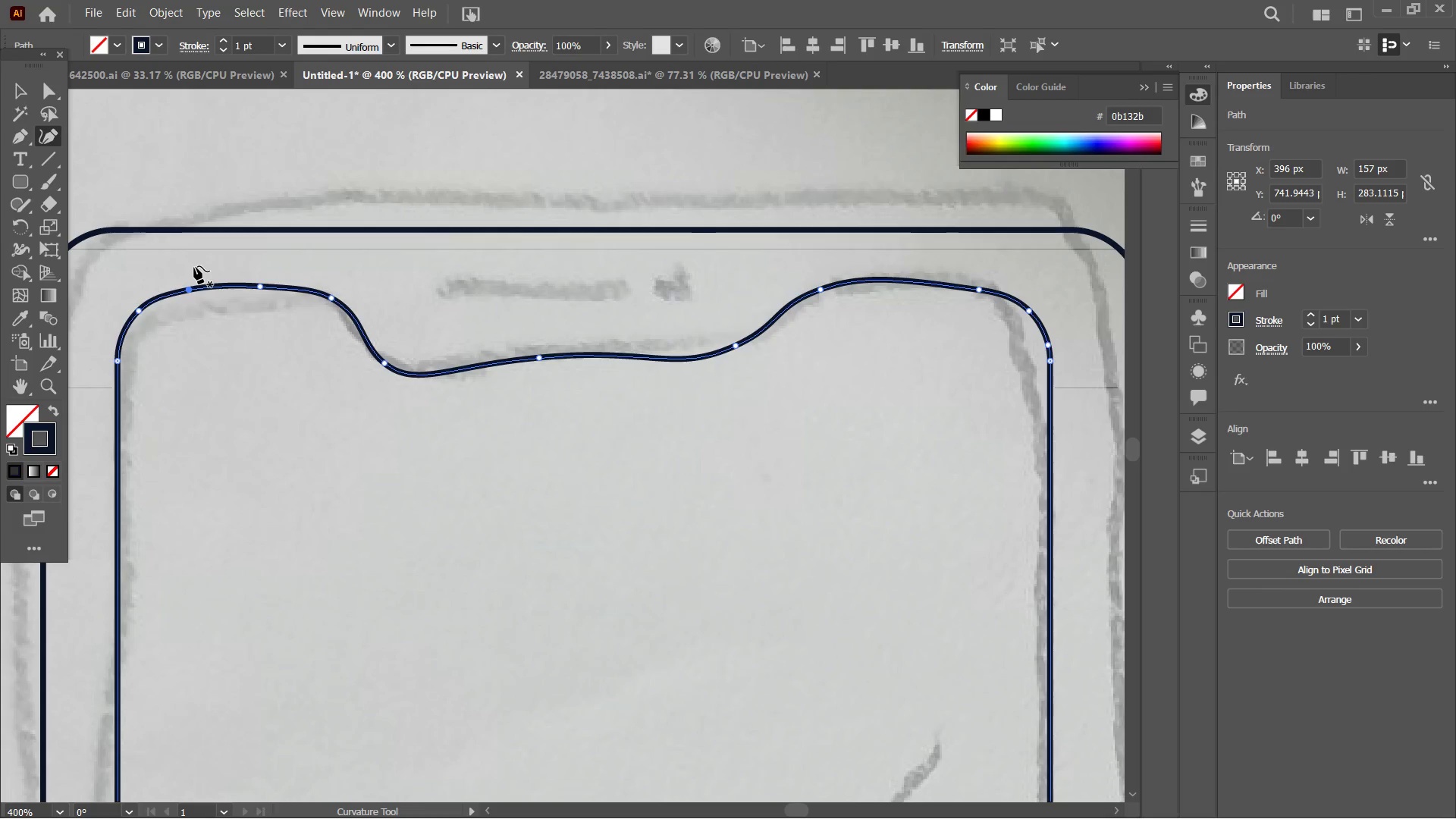 
key(Backspace)
 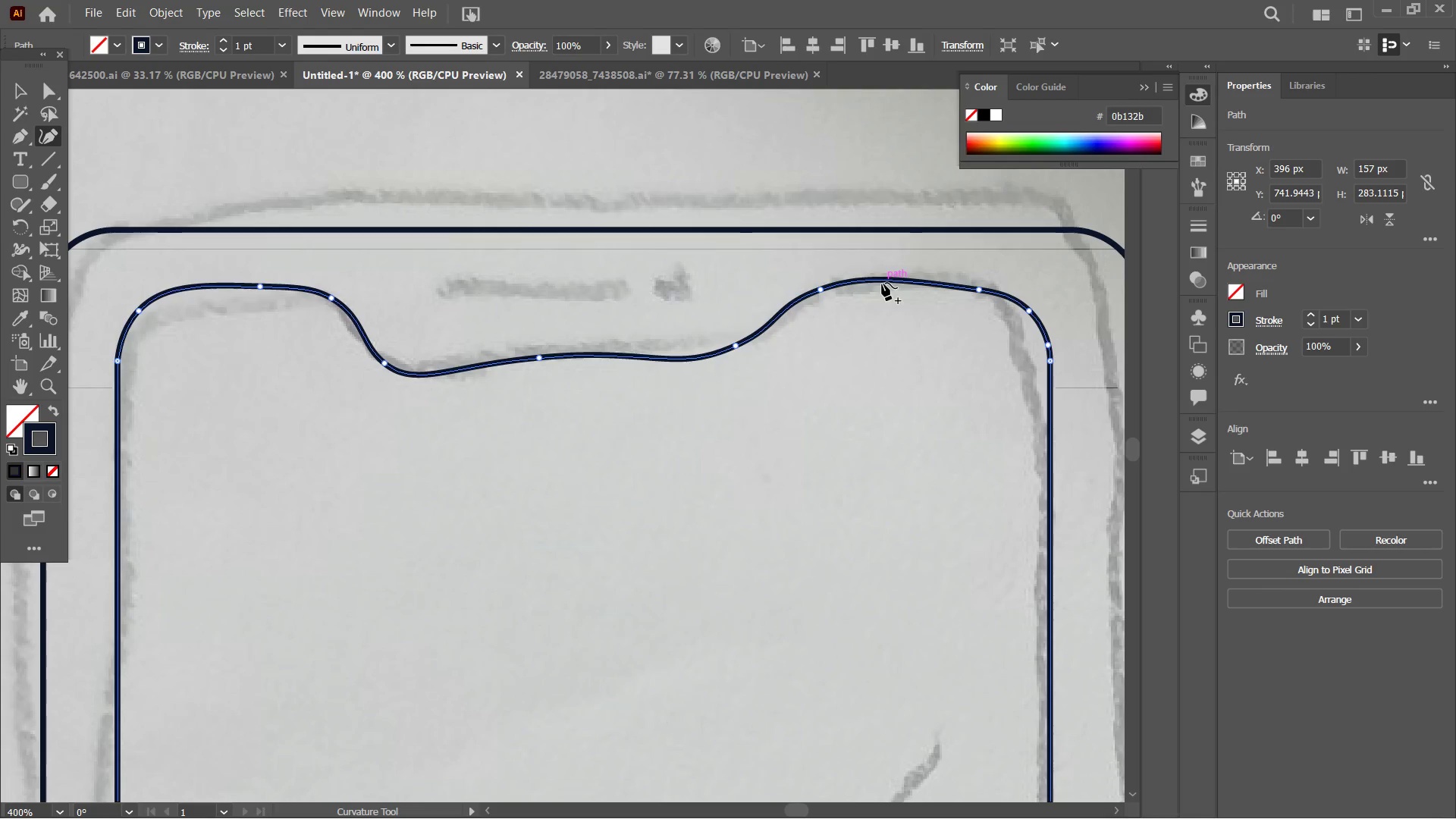 
left_click_drag(start_coordinate=[897, 280], to_coordinate=[893, 289])
 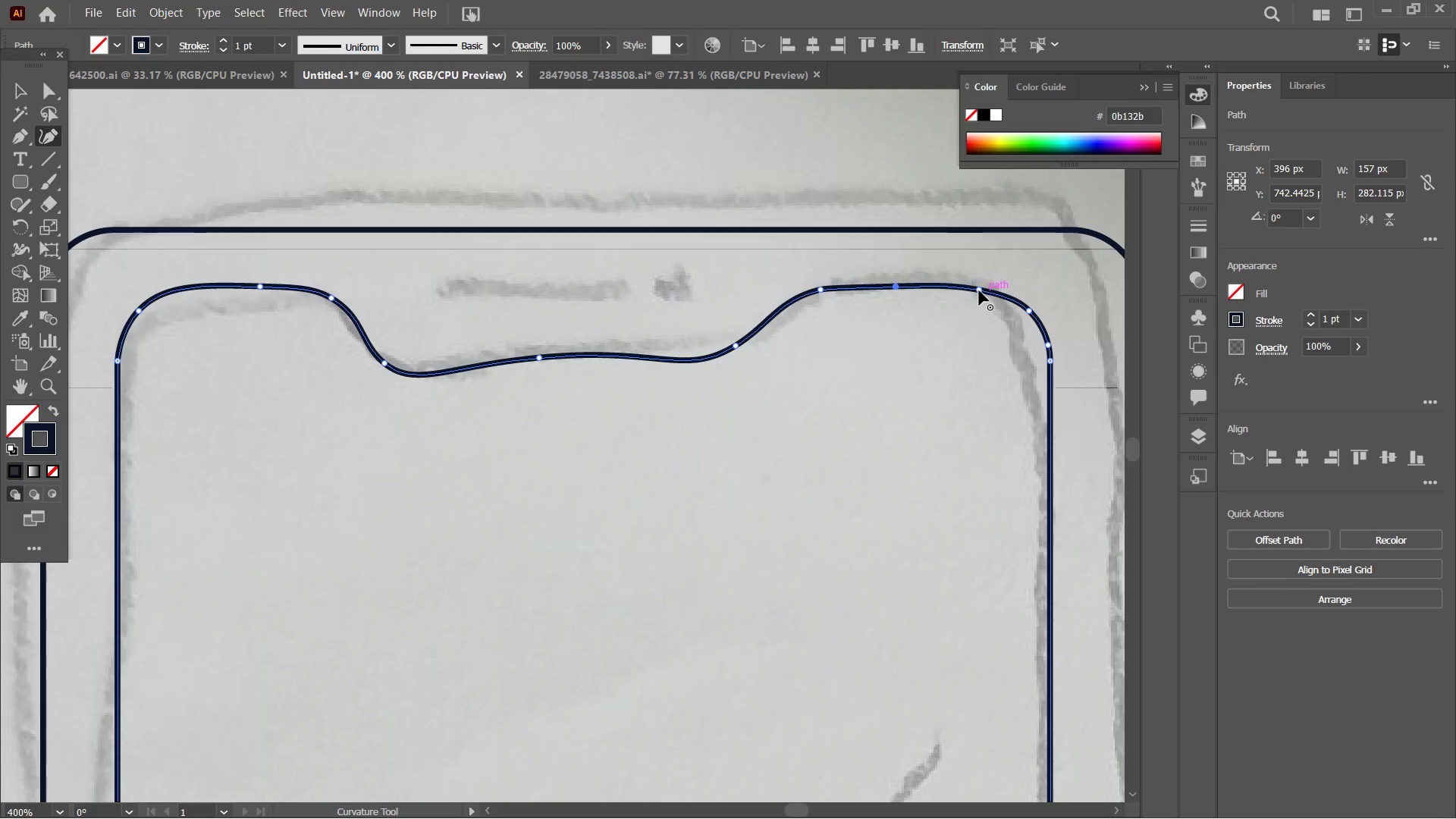 
left_click([979, 290])
 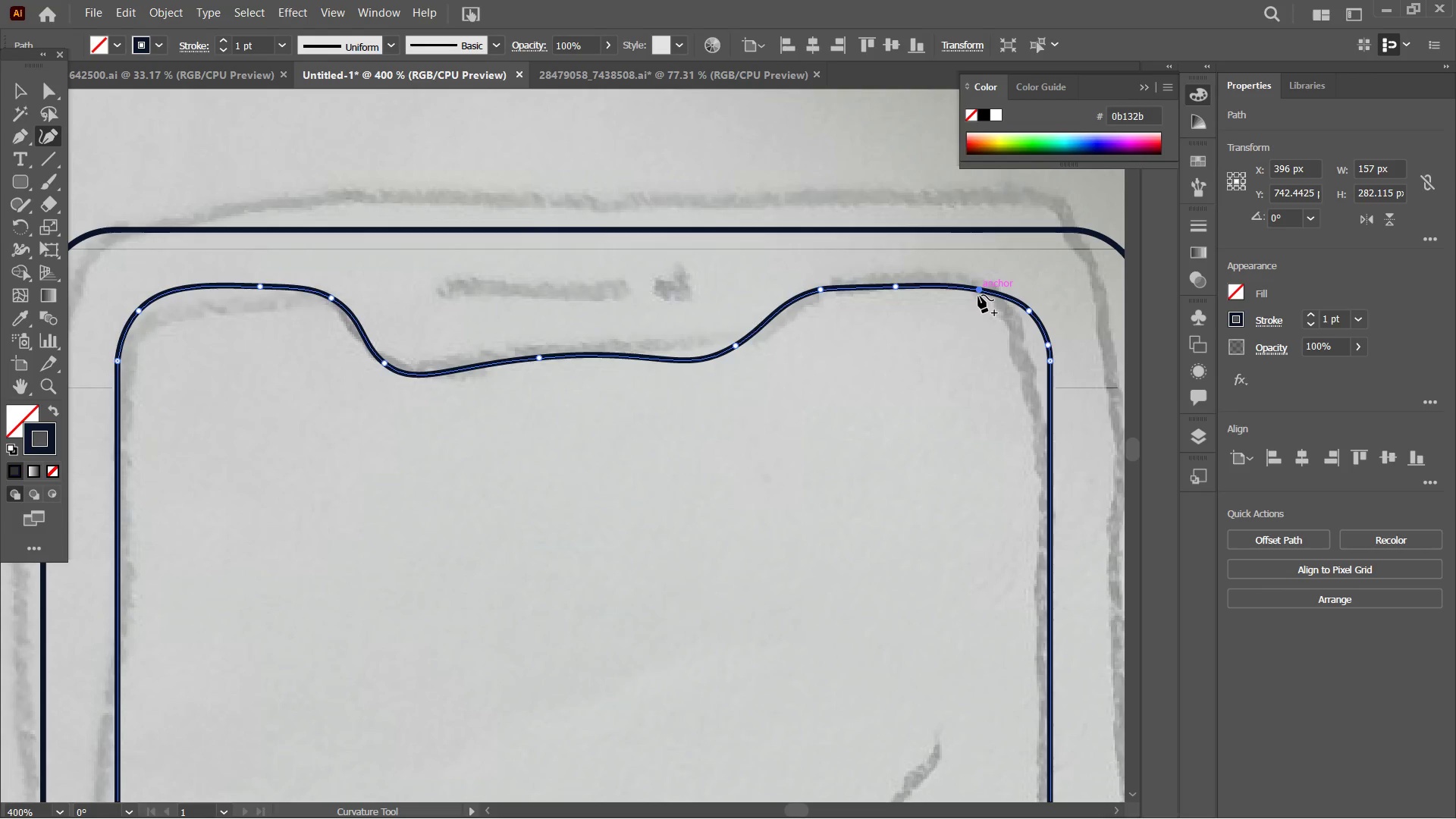 
key(Backspace)
 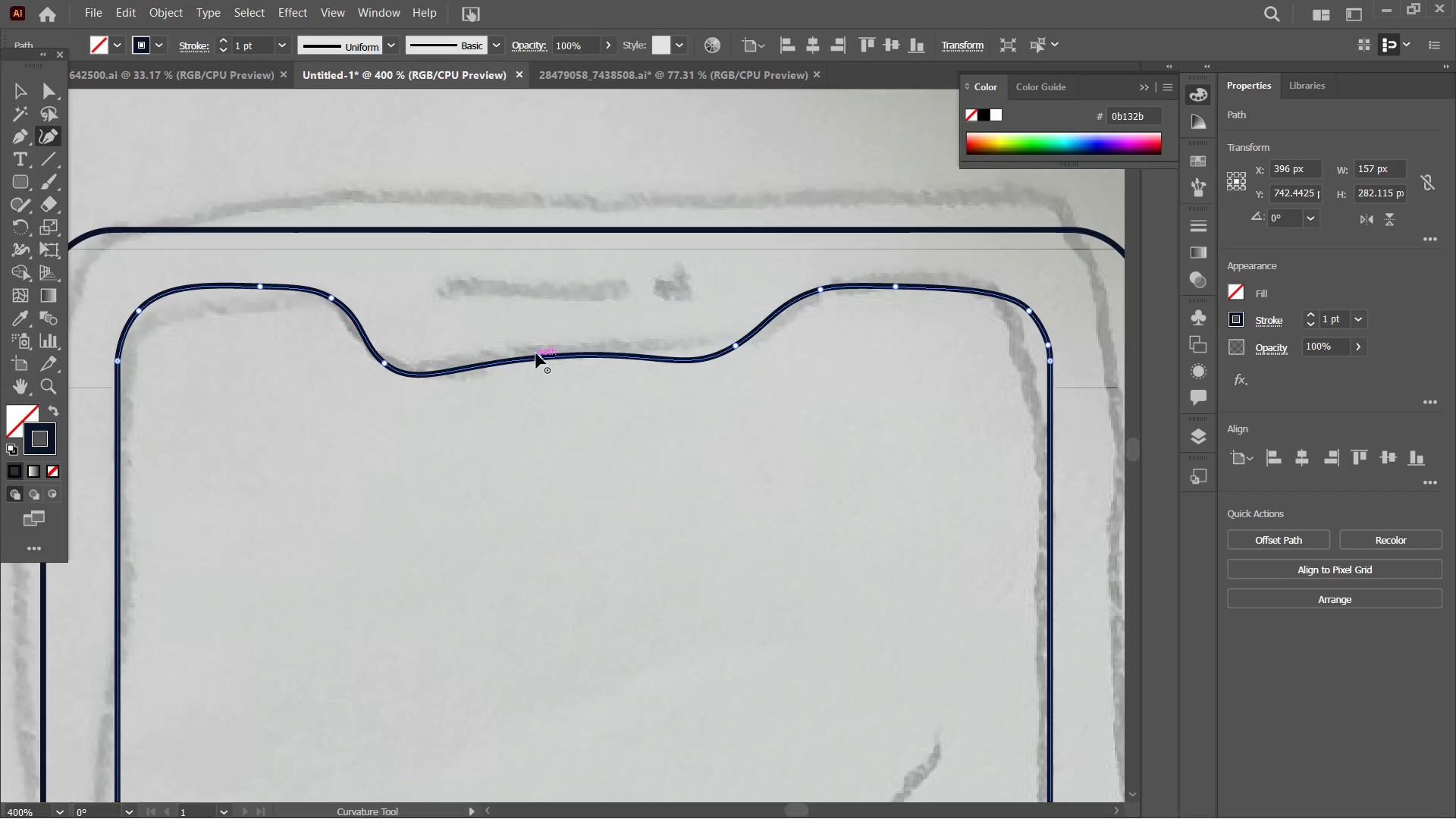 
left_click([628, 359])
 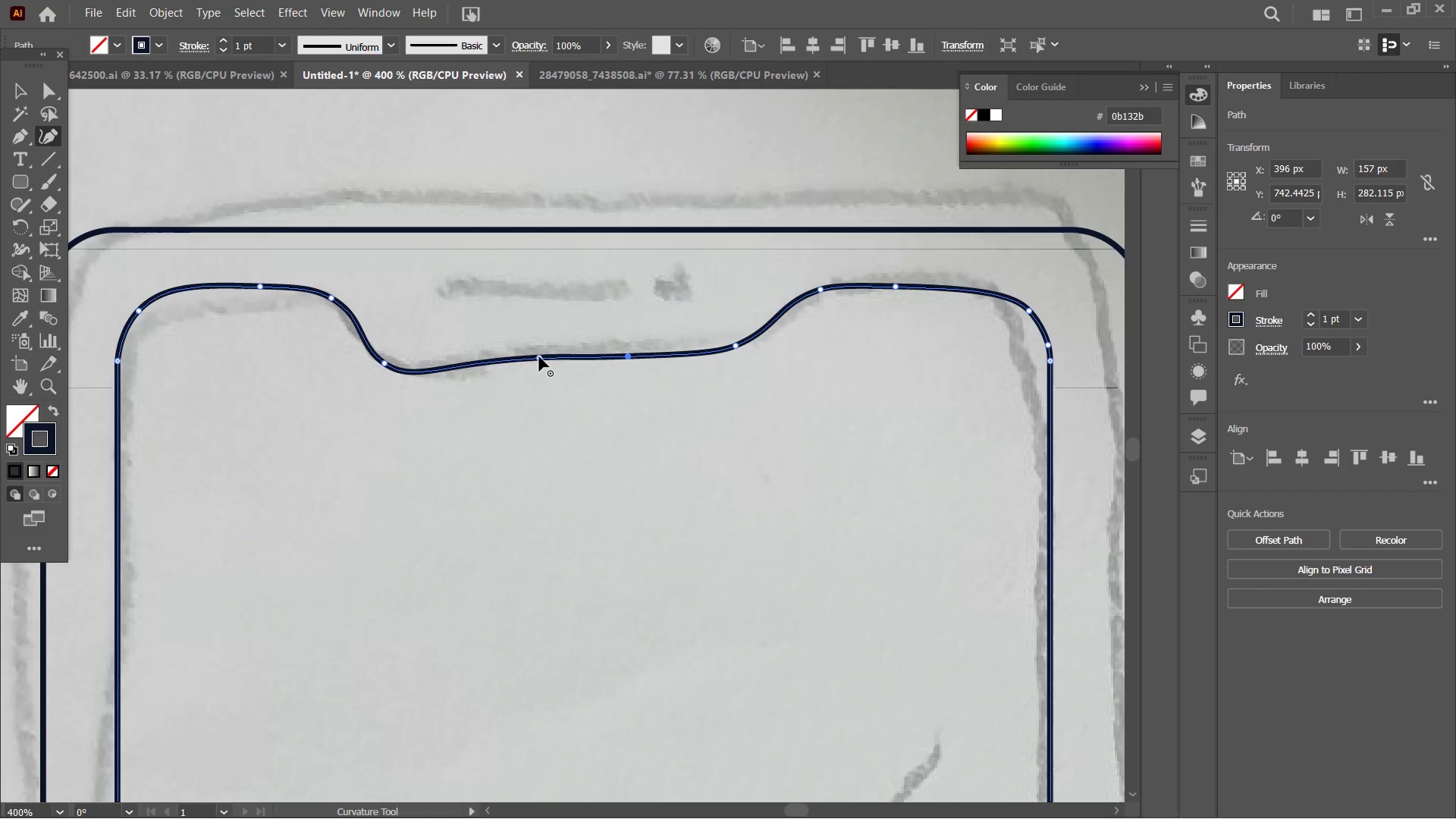 
left_click_drag(start_coordinate=[539, 356], to_coordinate=[479, 360])
 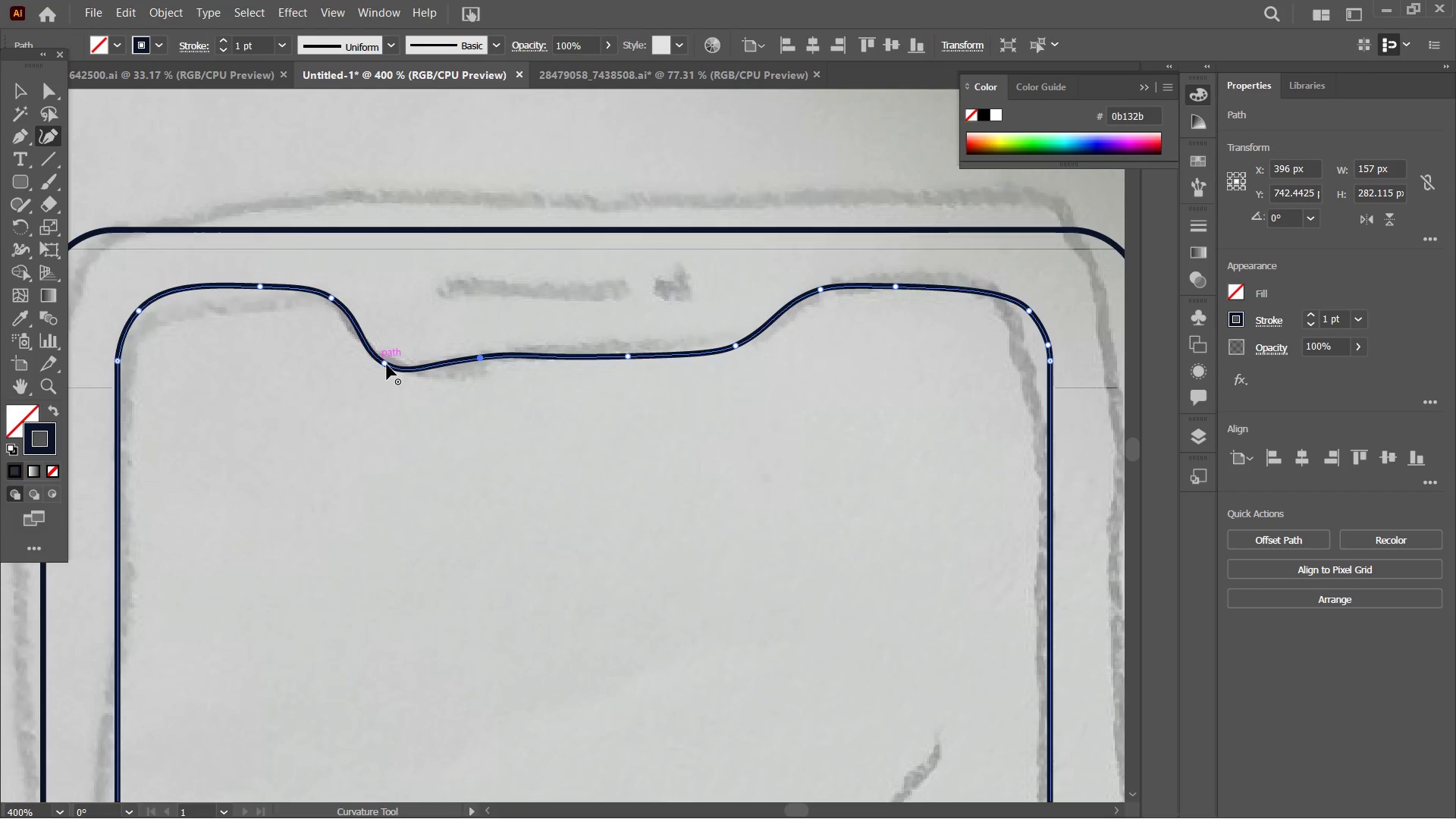 
left_click_drag(start_coordinate=[387, 365], to_coordinate=[381, 357])
 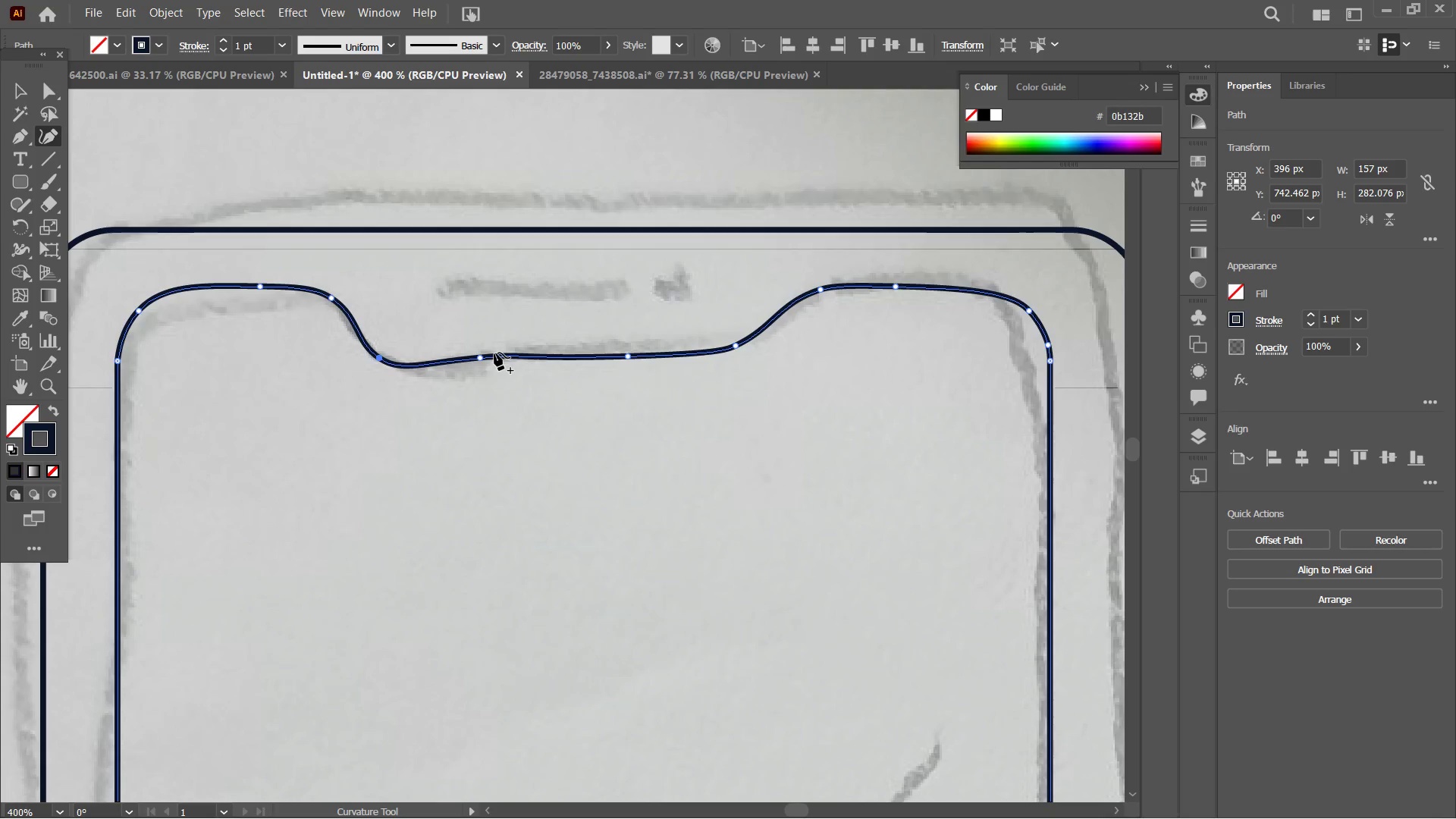 
left_click_drag(start_coordinate=[482, 356], to_coordinate=[482, 362])
 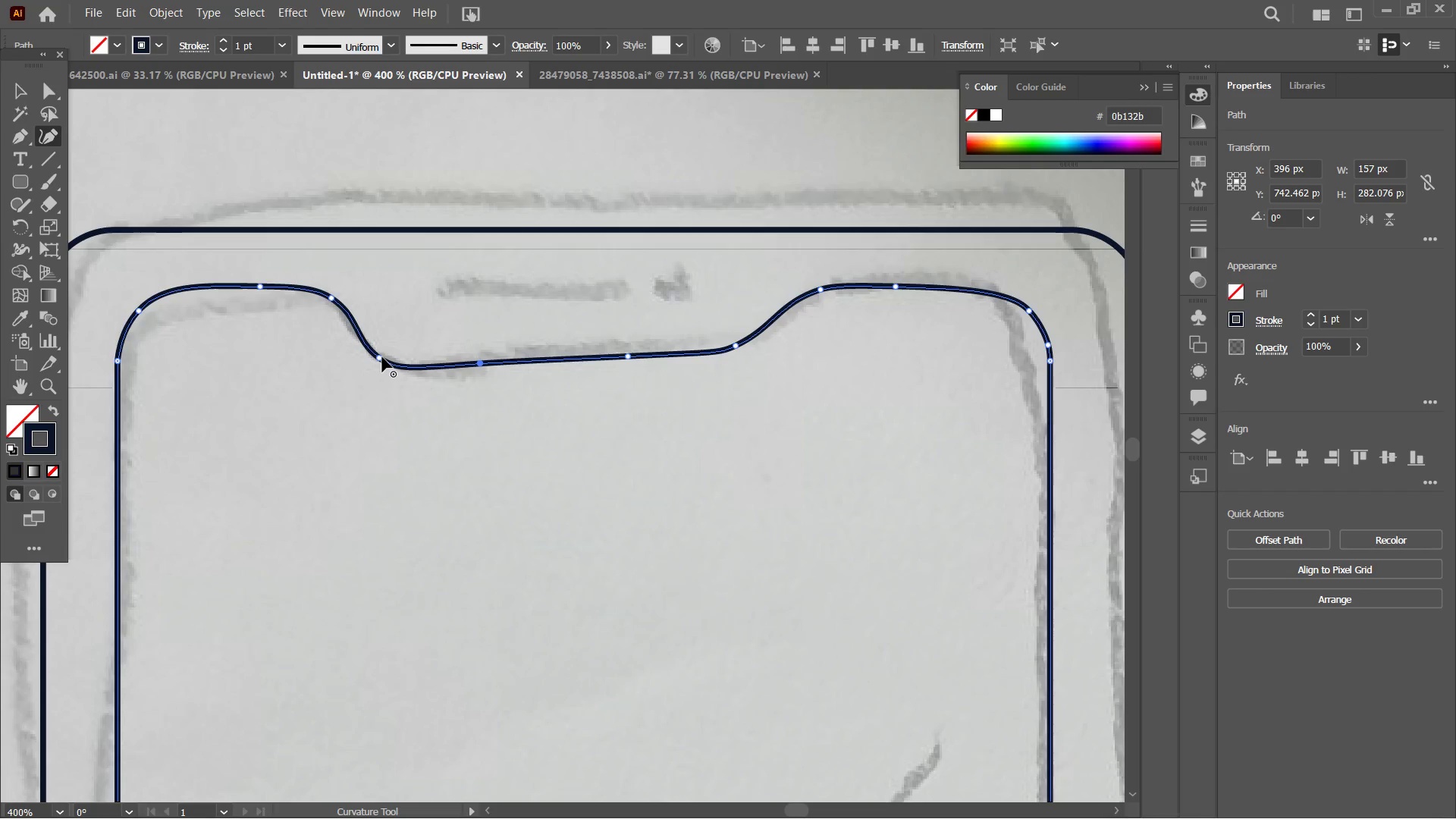 
left_click_drag(start_coordinate=[379, 357], to_coordinate=[375, 348])
 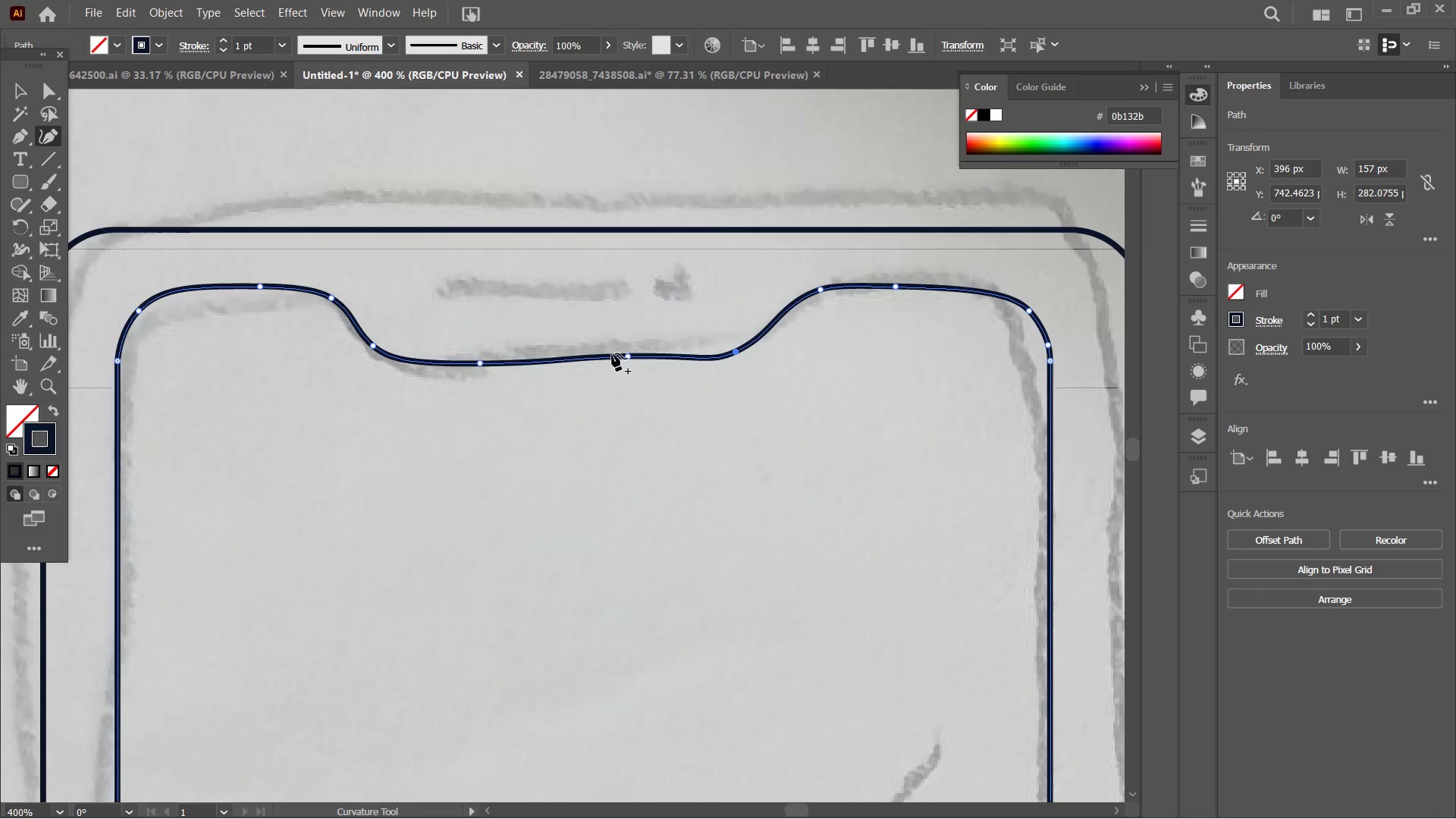 
wait(6.39)
 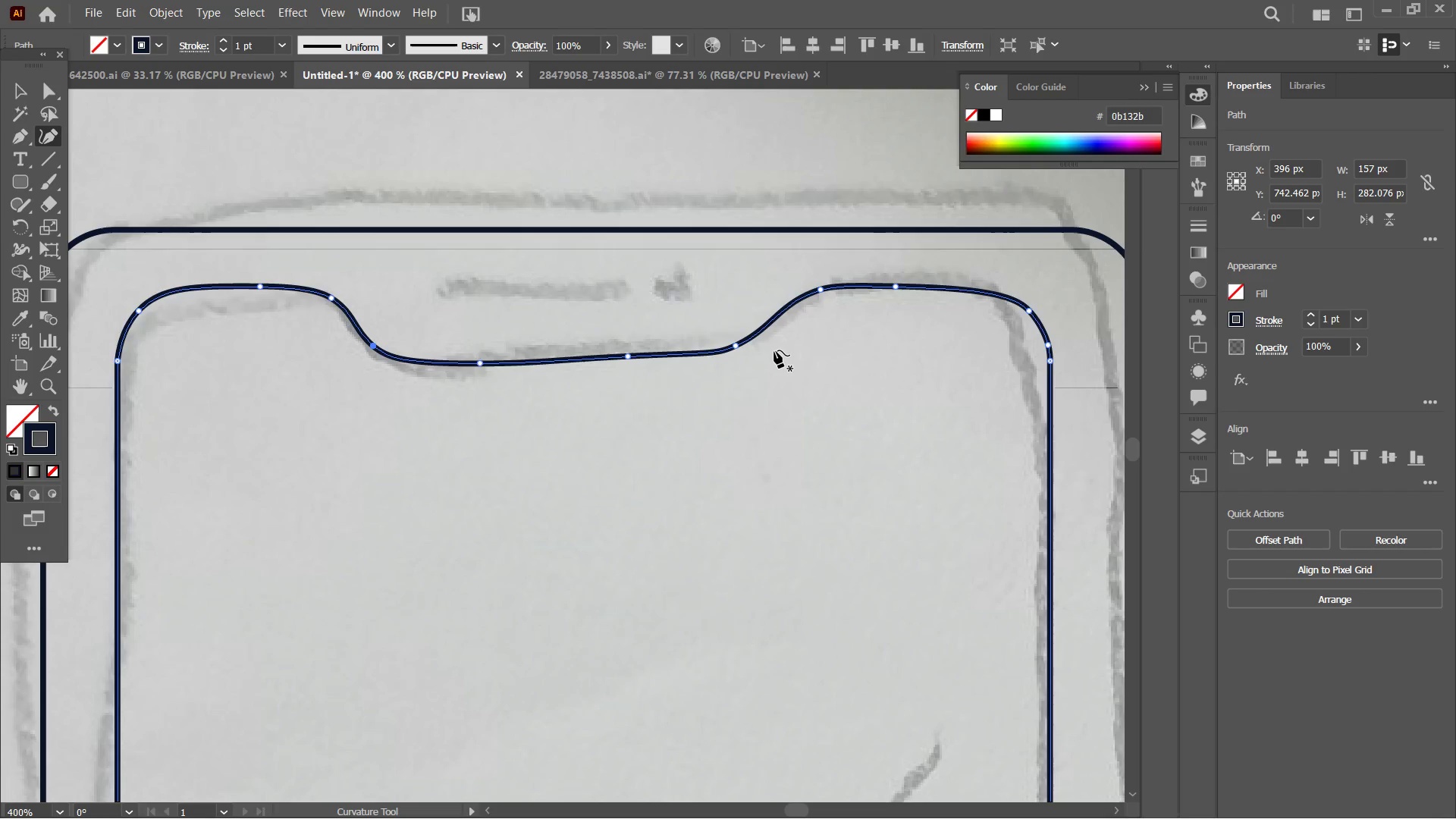 
left_click_drag(start_coordinate=[628, 356], to_coordinate=[628, 360])
 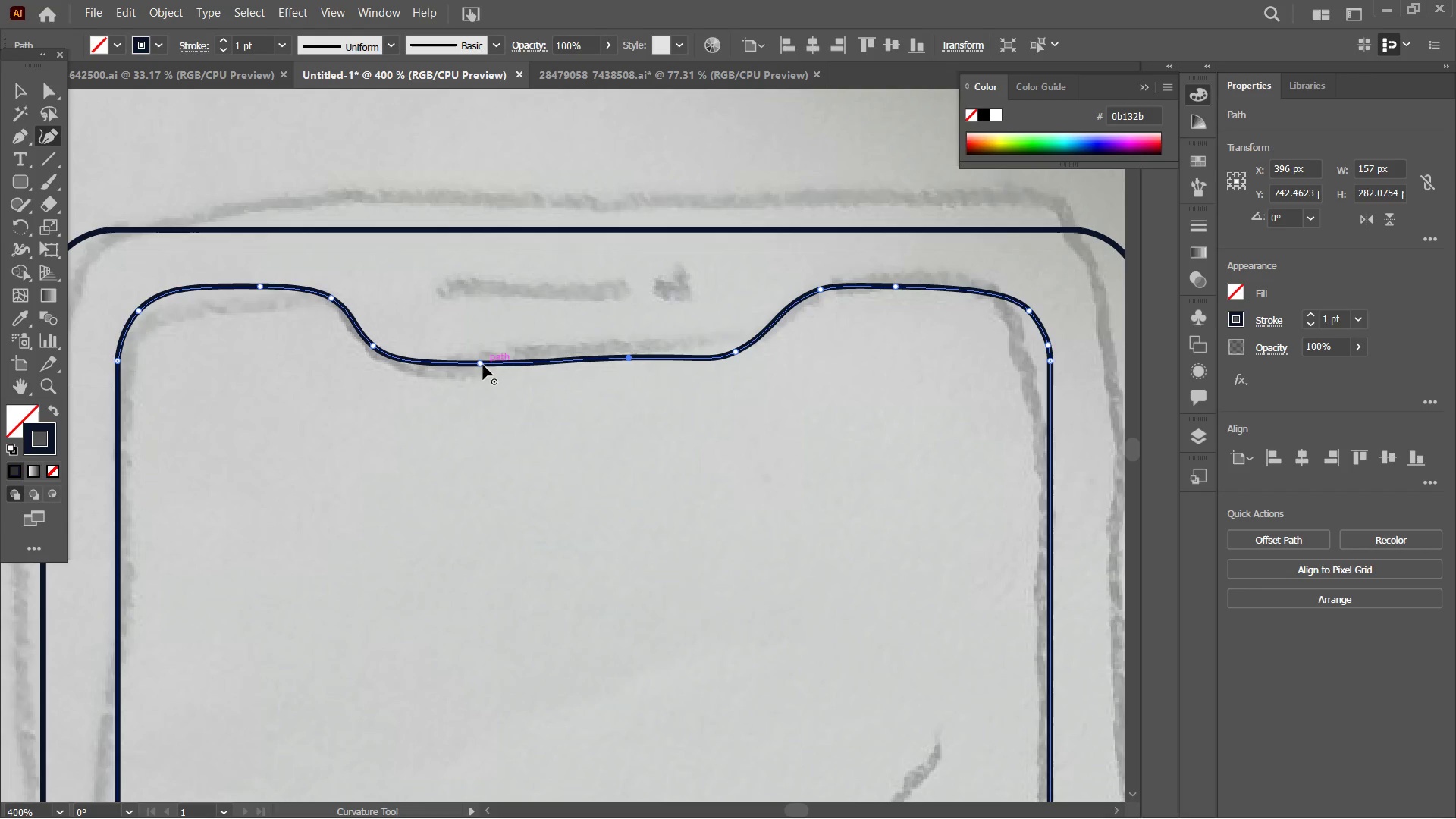 
left_click_drag(start_coordinate=[483, 365], to_coordinate=[480, 359])
 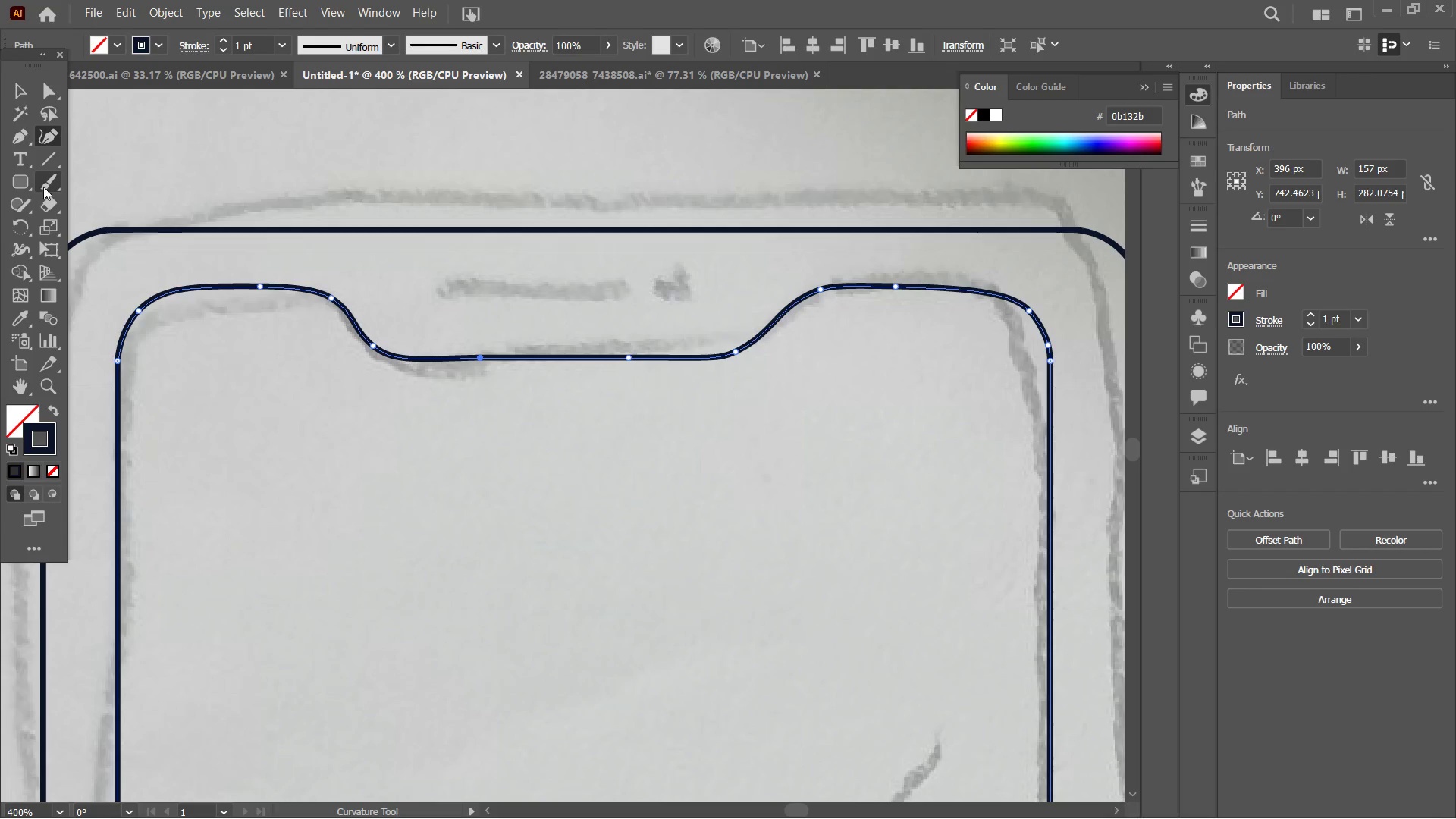 
left_click([53, 160])
 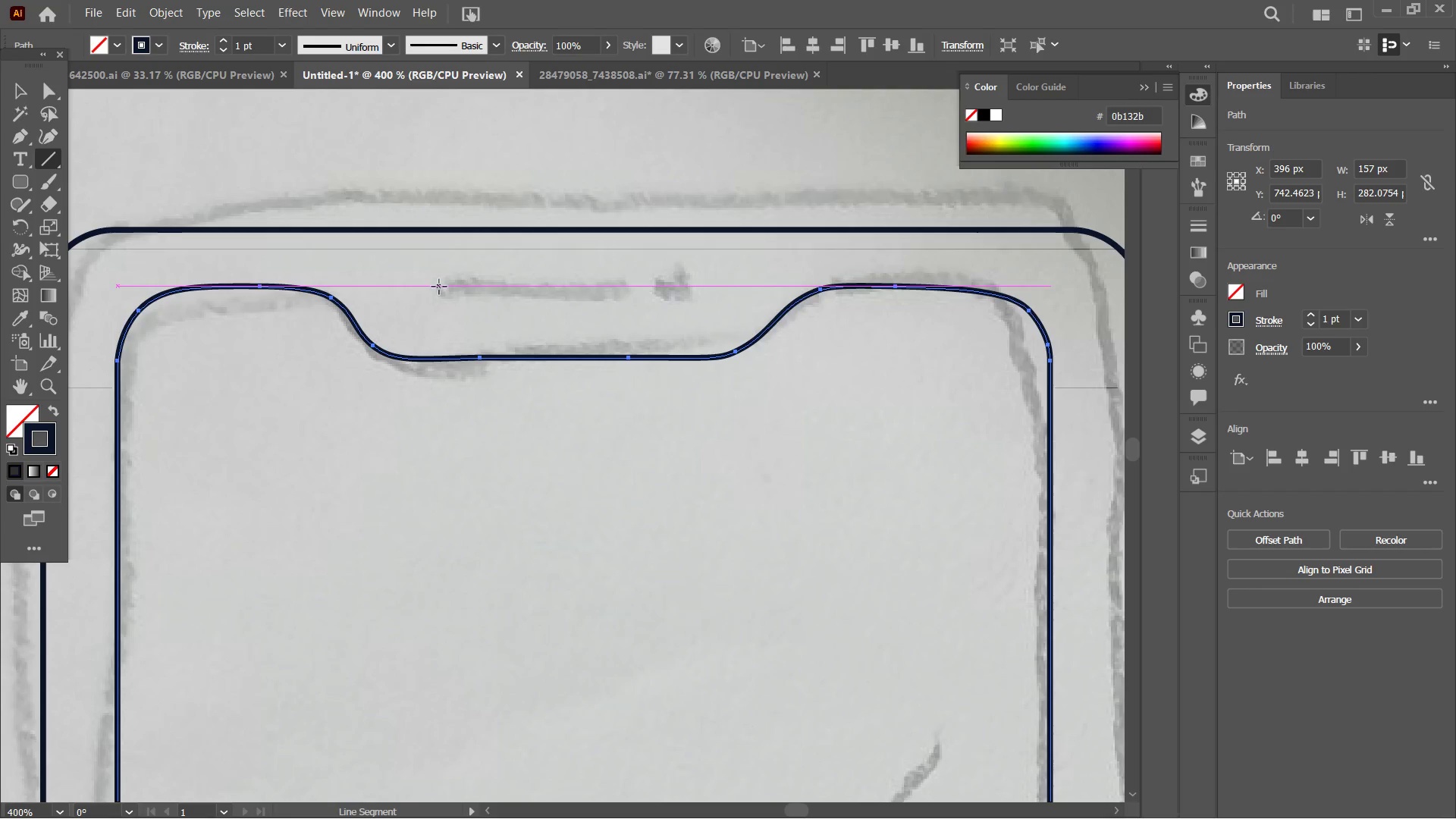 
left_click_drag(start_coordinate=[439, 287], to_coordinate=[627, 284])
 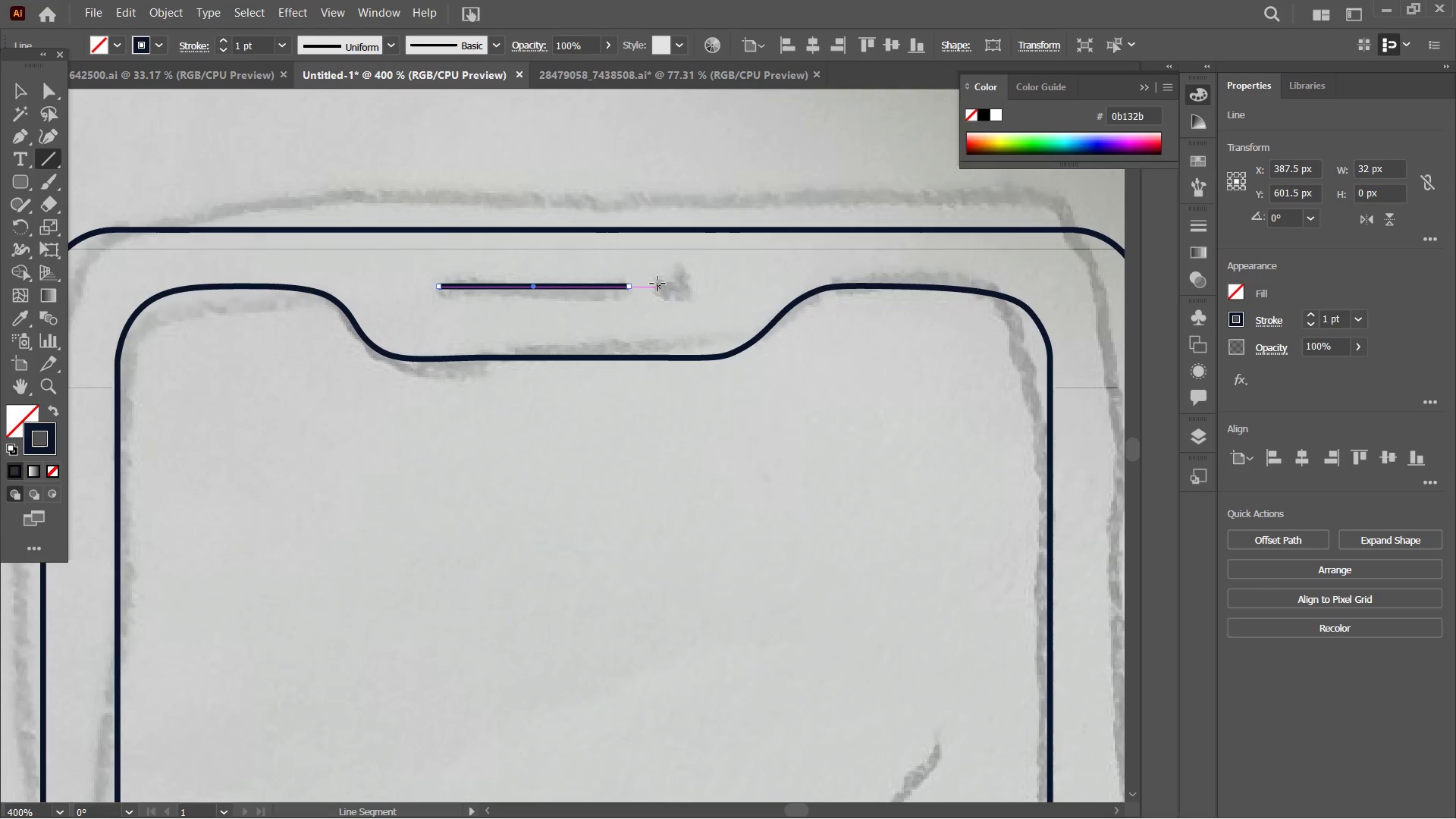 
hold_key(key=ShiftLeft, duration=0.88)
 